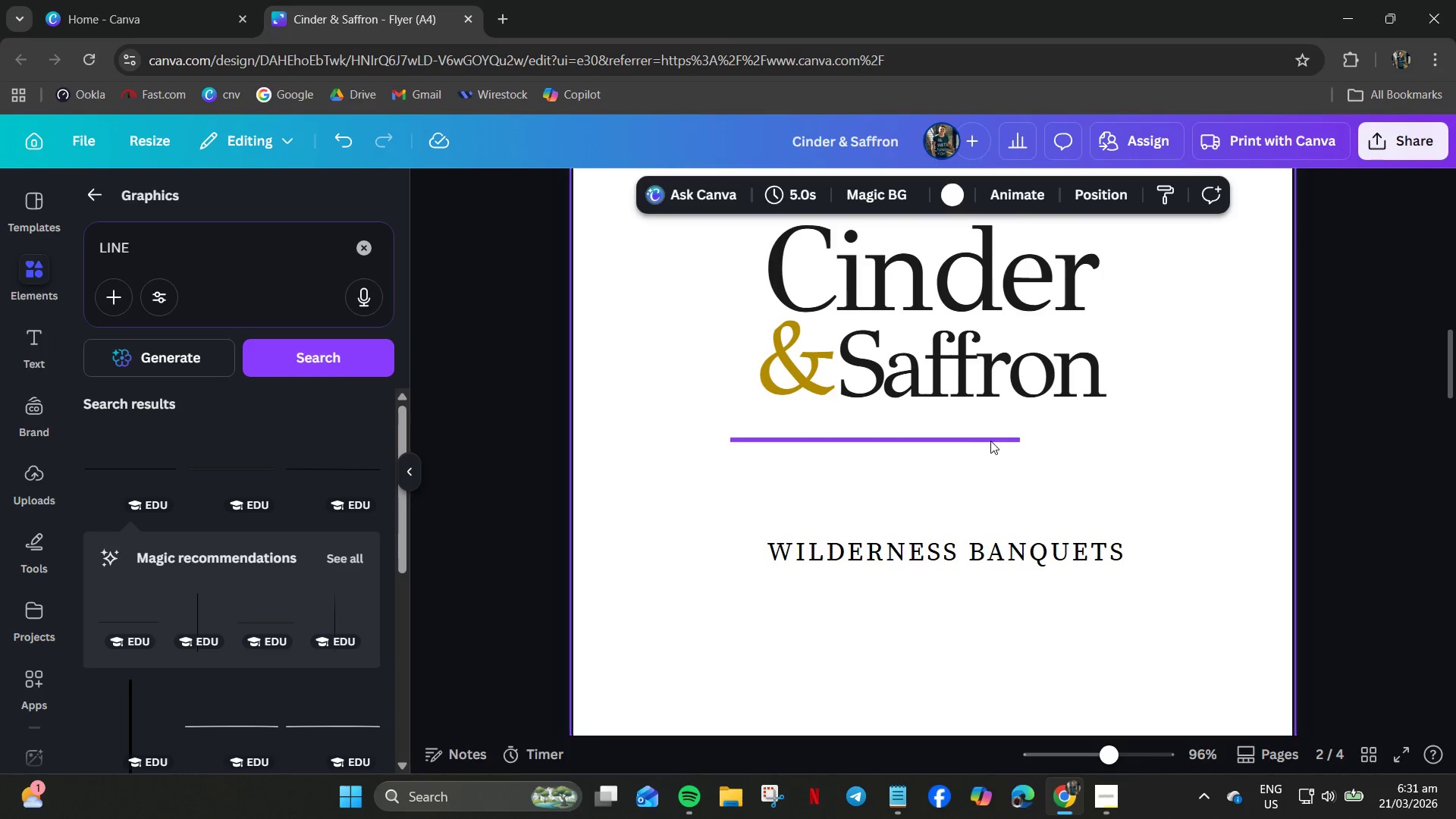 
double_click([994, 438])
 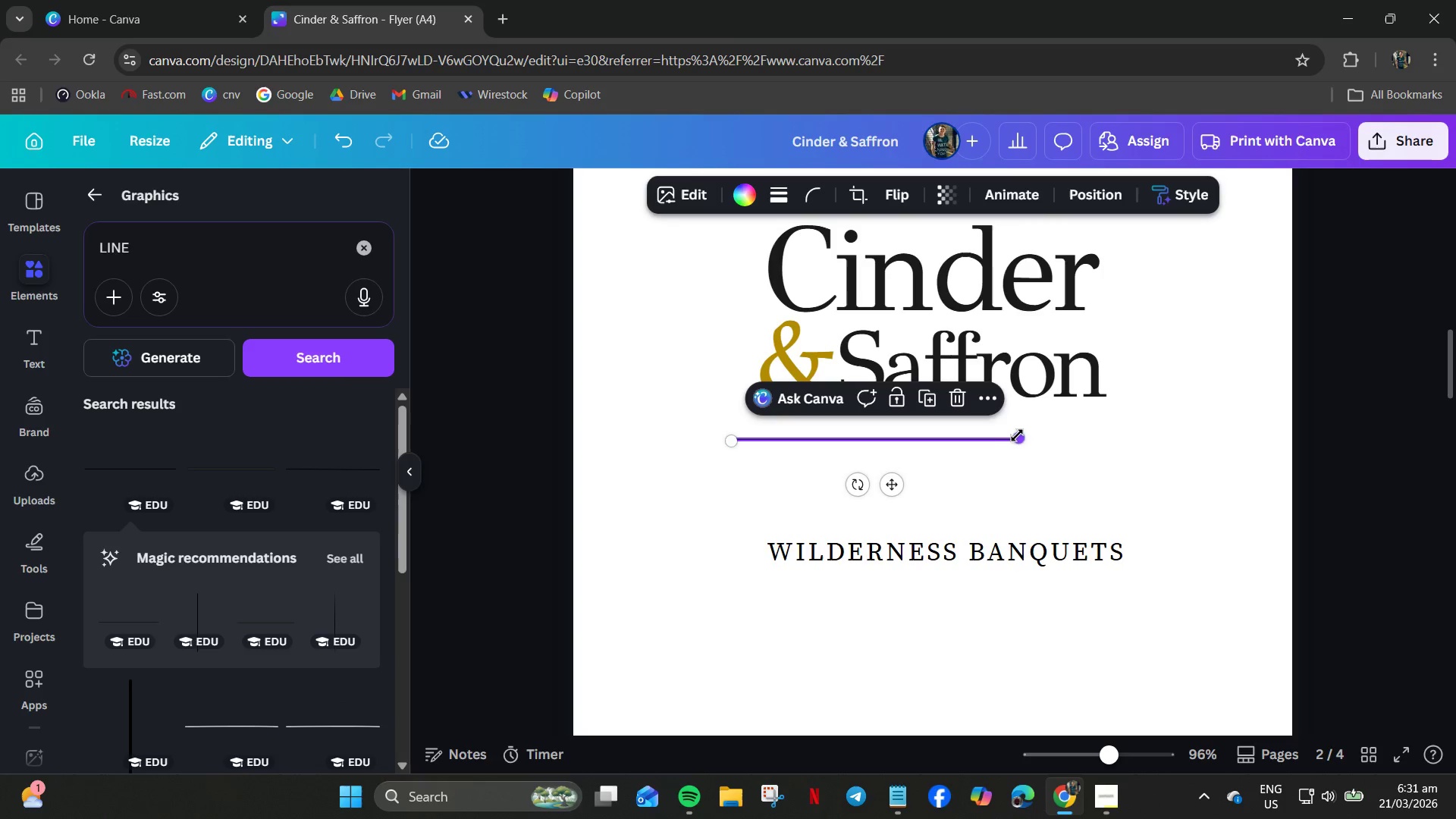 
left_click_drag(start_coordinate=[1018, 435], to_coordinate=[1177, 415])
 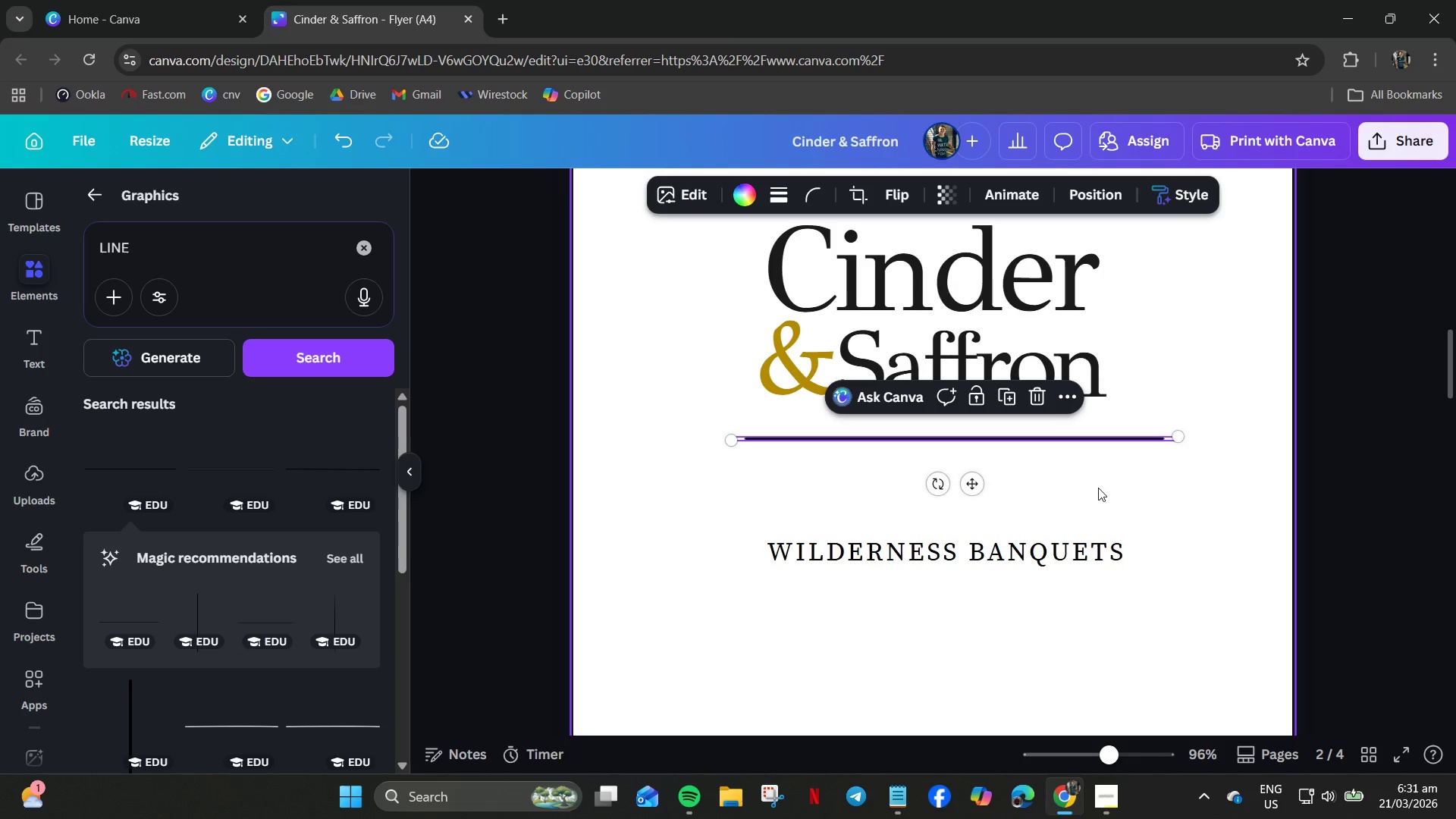 
left_click([1098, 488])
 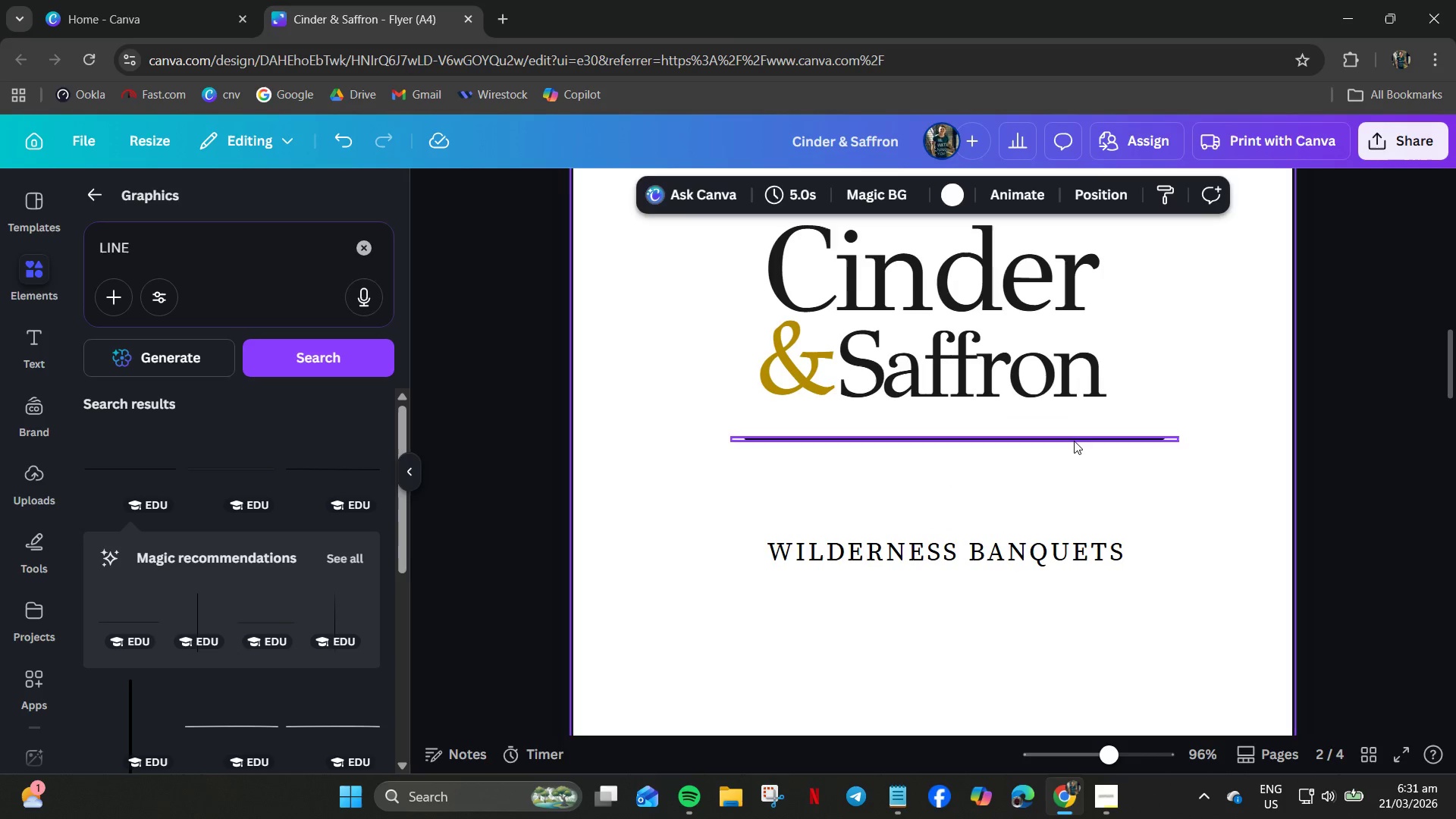 
left_click([1074, 441])
 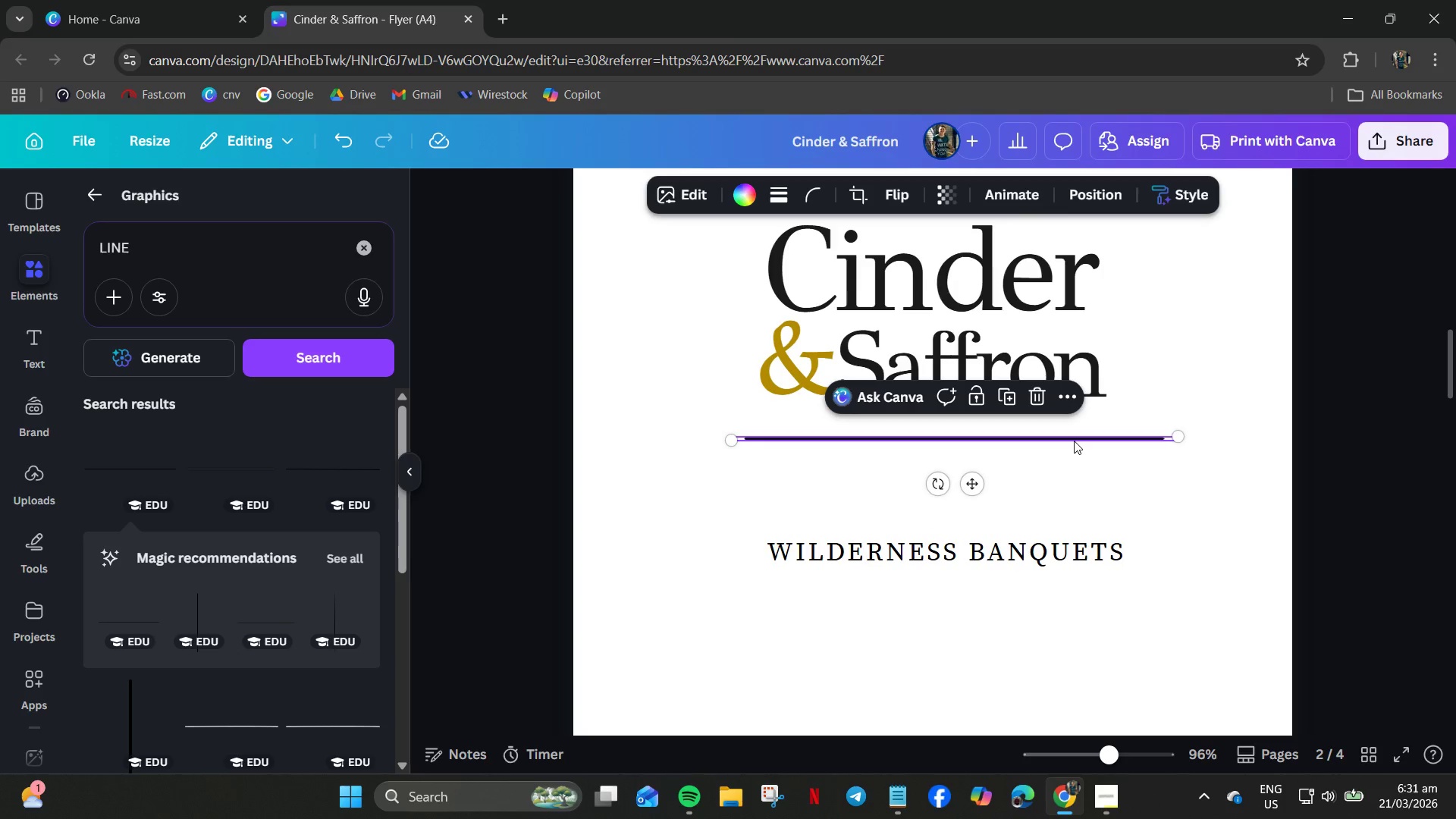 
right_click([1074, 441])
 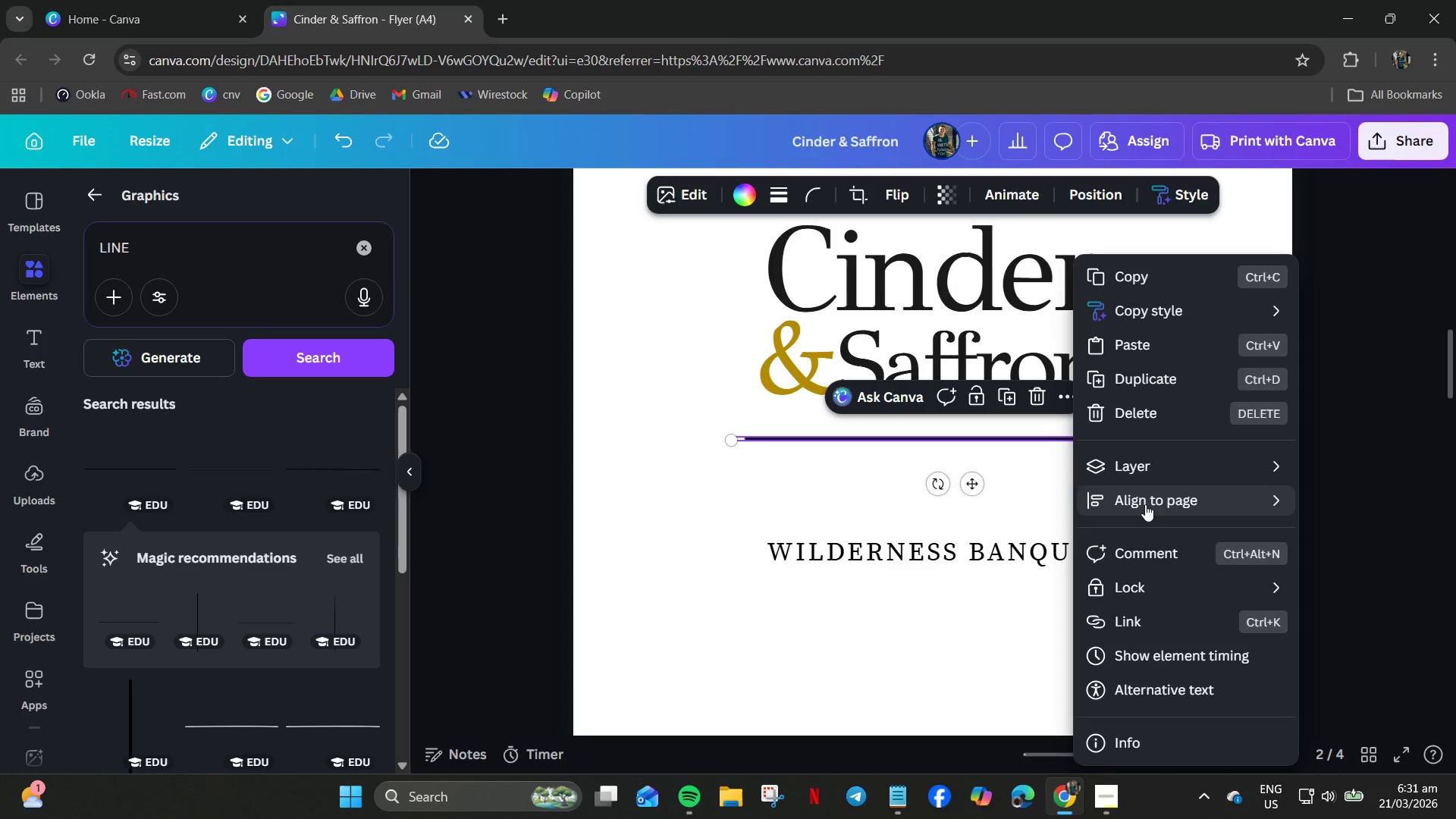 
left_click([1156, 500])
 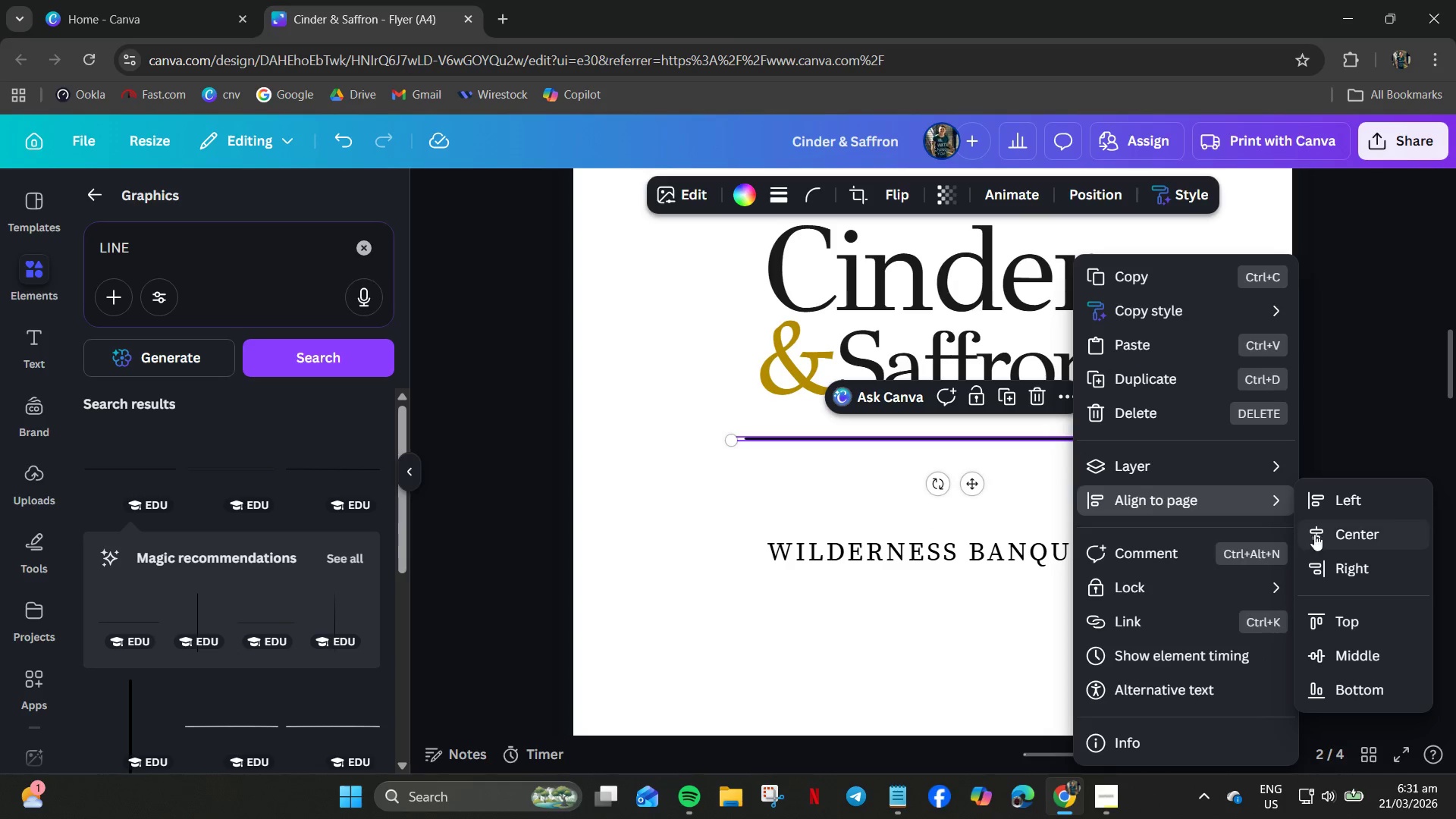 
left_click([1332, 534])
 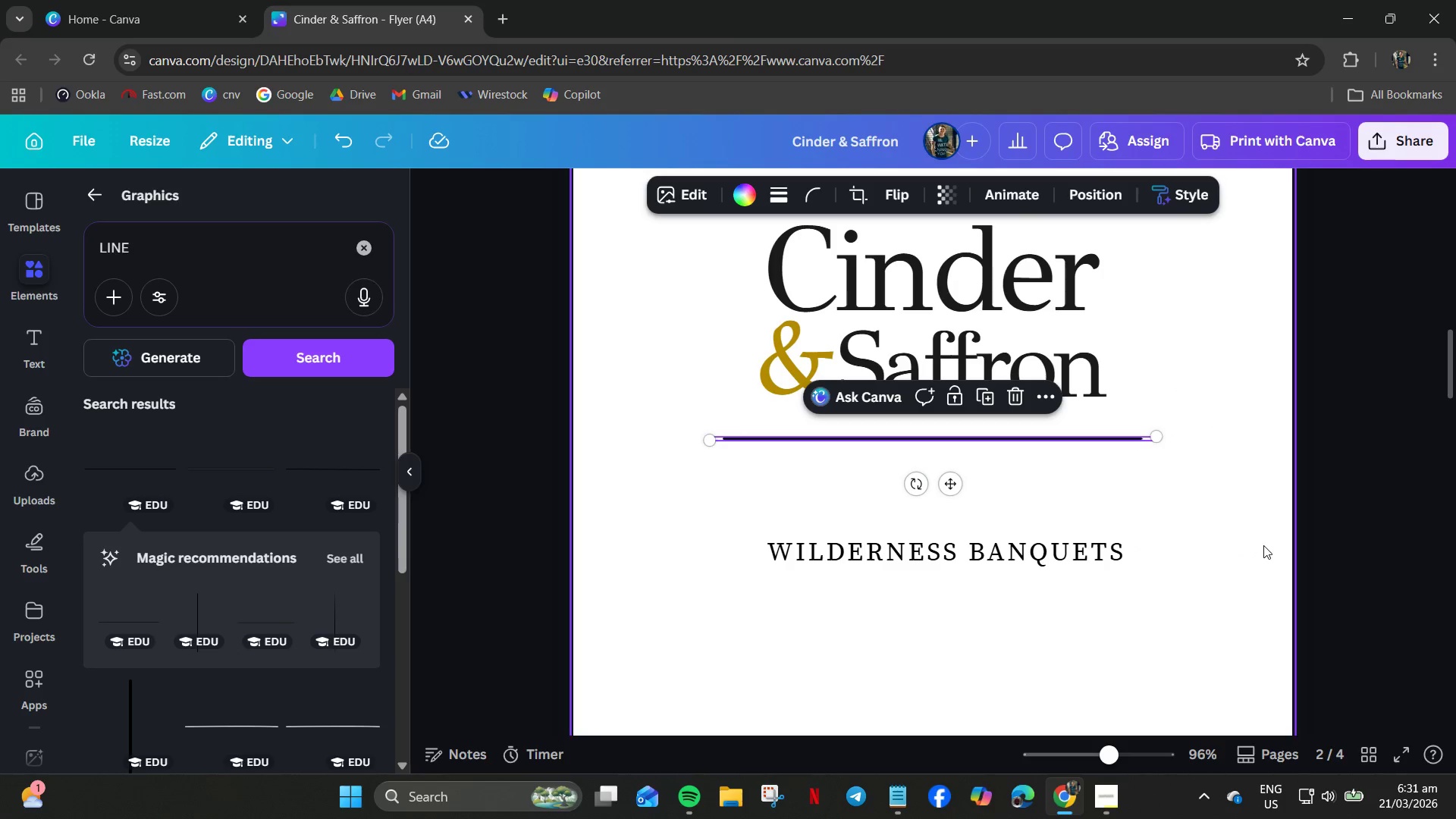 
hold_key(key=ArrowUp, duration=0.58)
 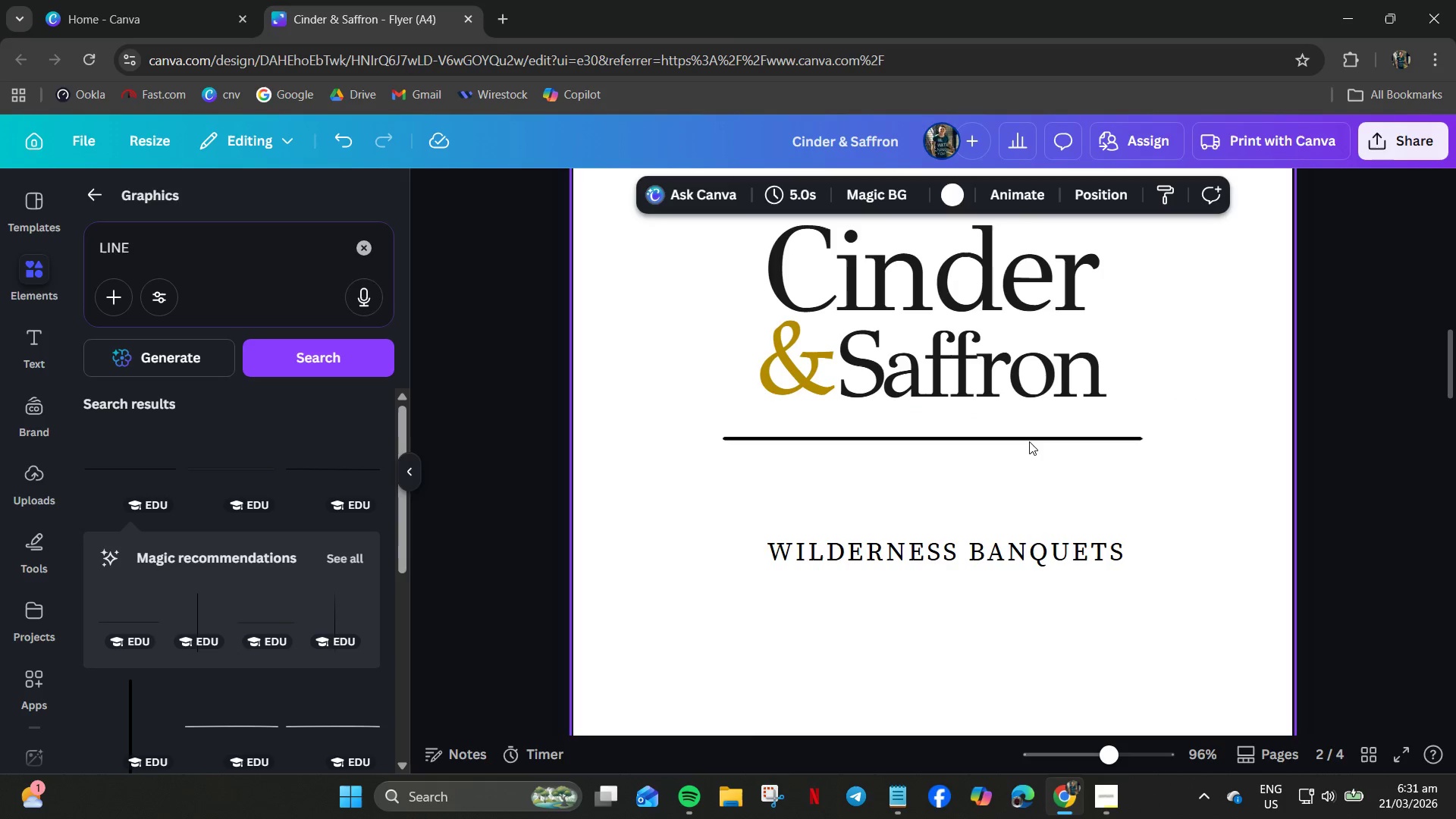 
left_click([1029, 439])
 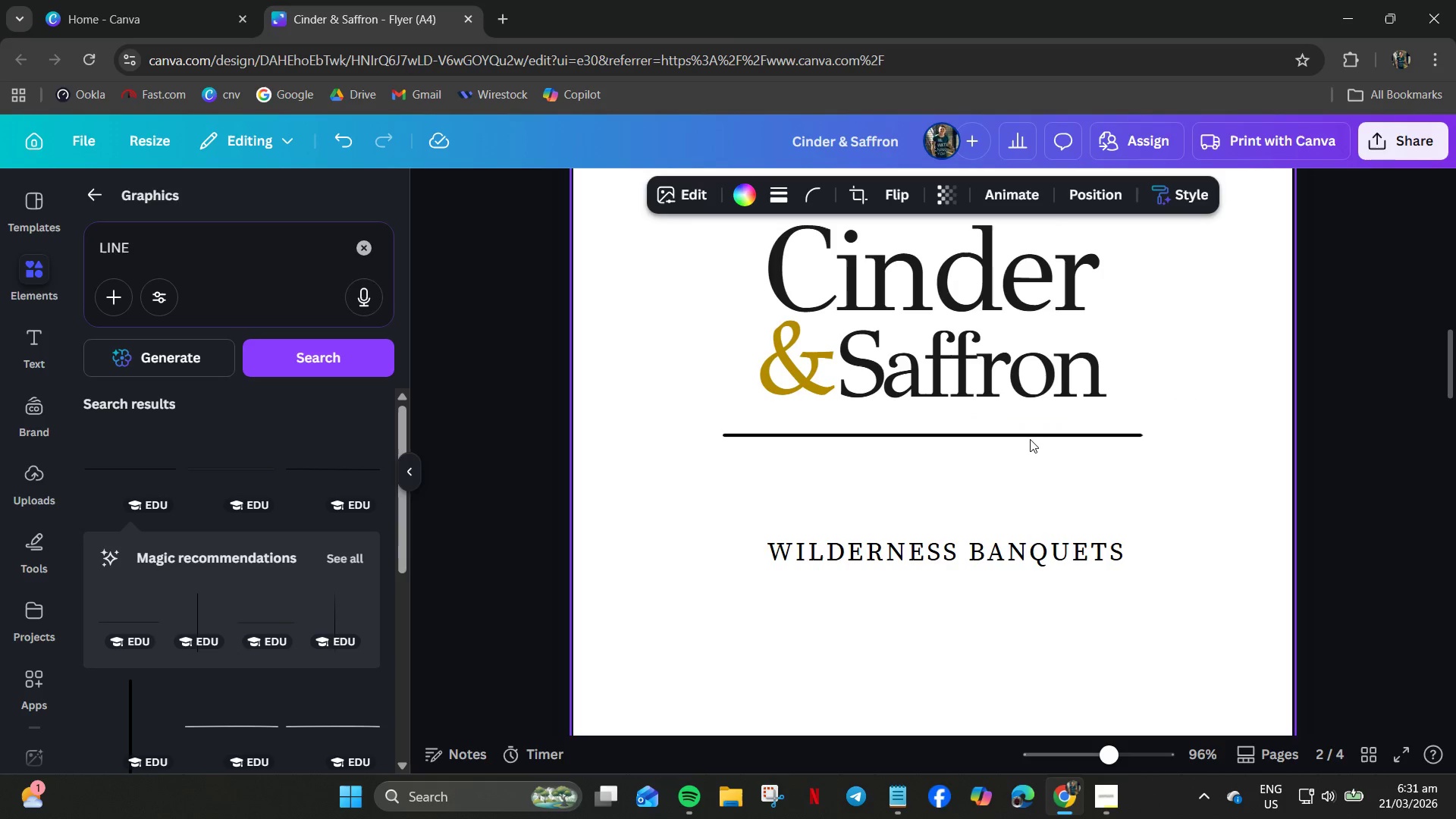 
hold_key(key=ArrowUp, duration=0.75)
 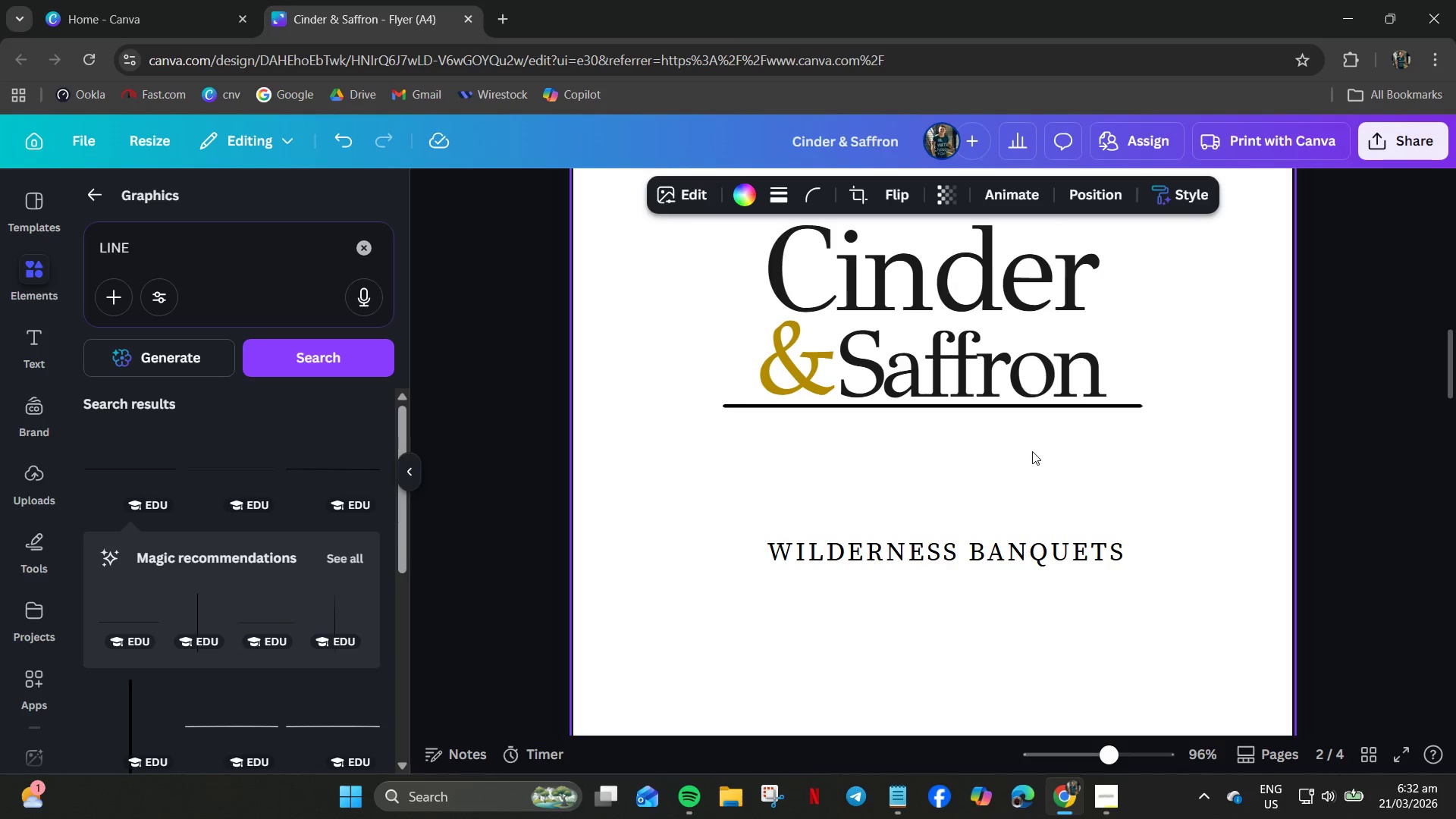 
key(ArrowDown)
 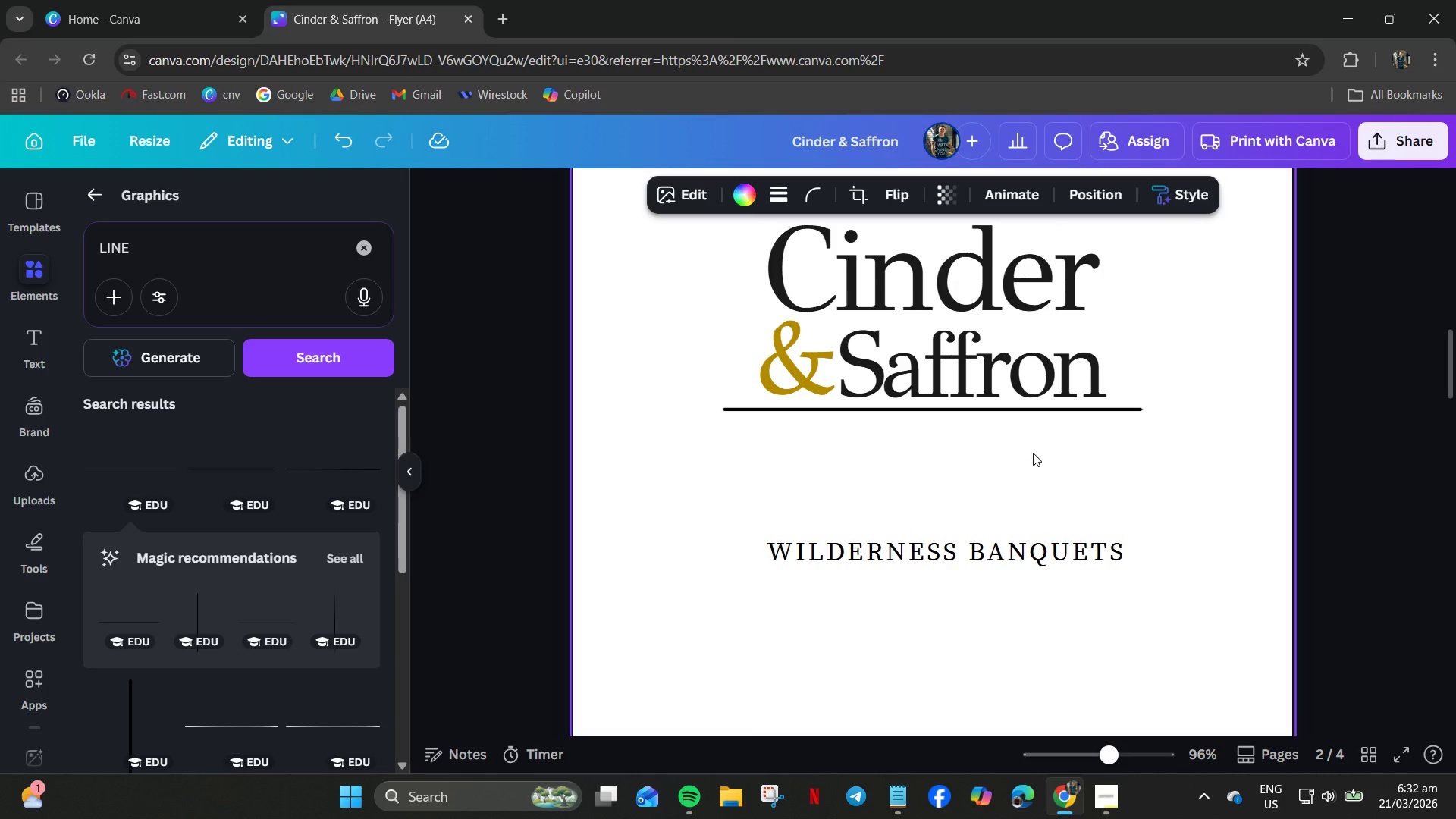 
key(ArrowDown)
 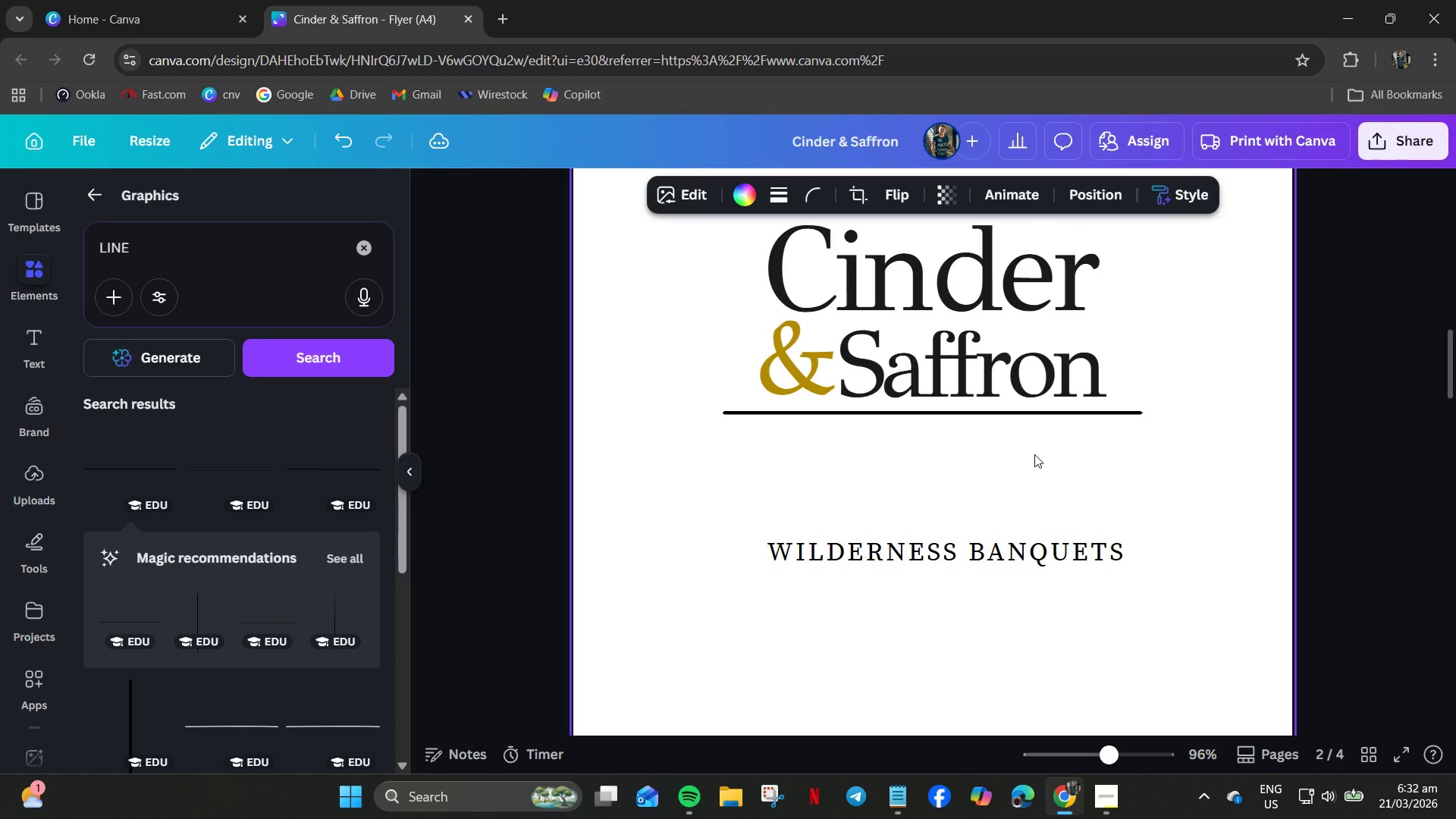 
key(ArrowDown)
 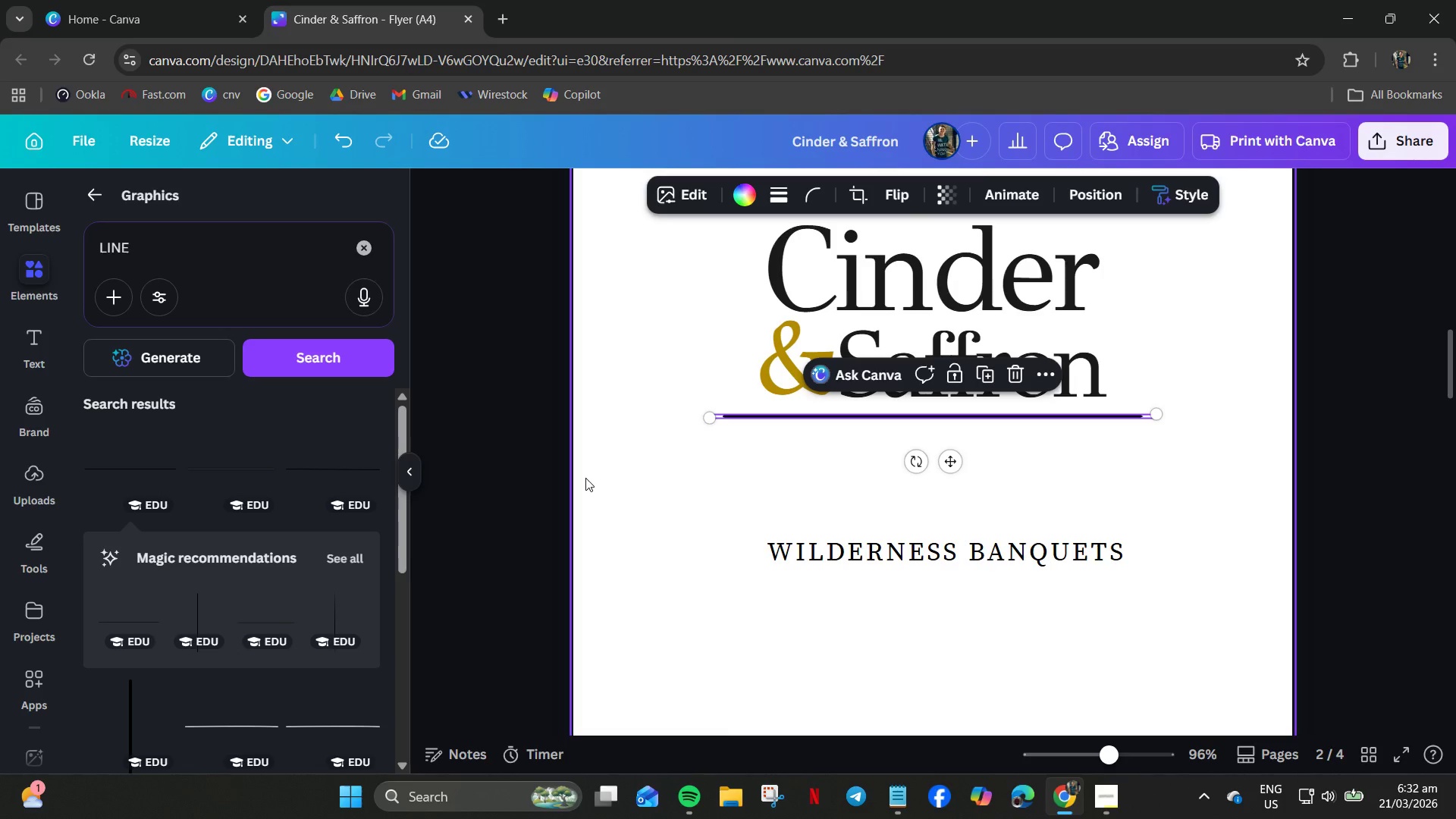 
wait(5.24)
 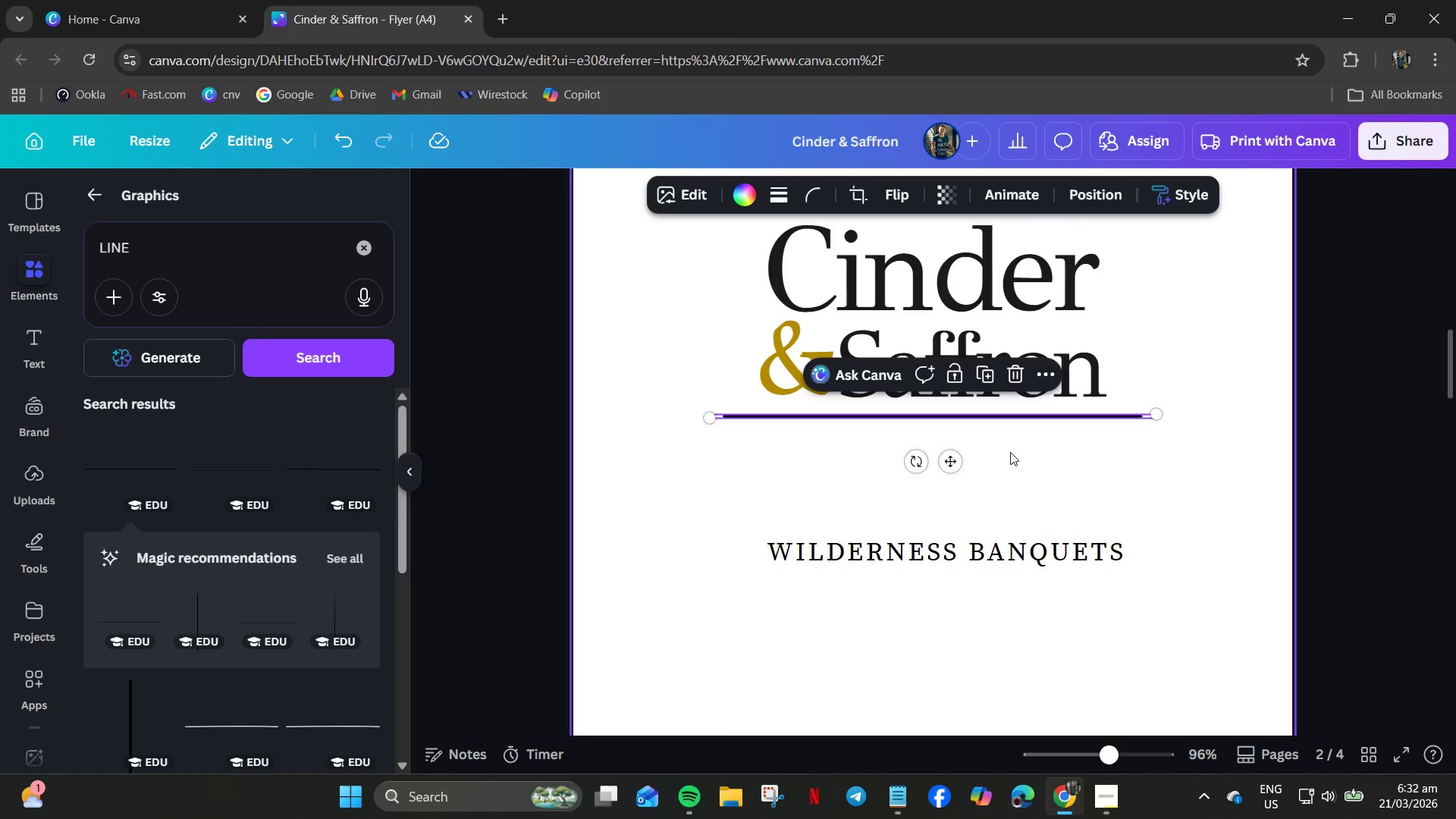 
key(Delete)
 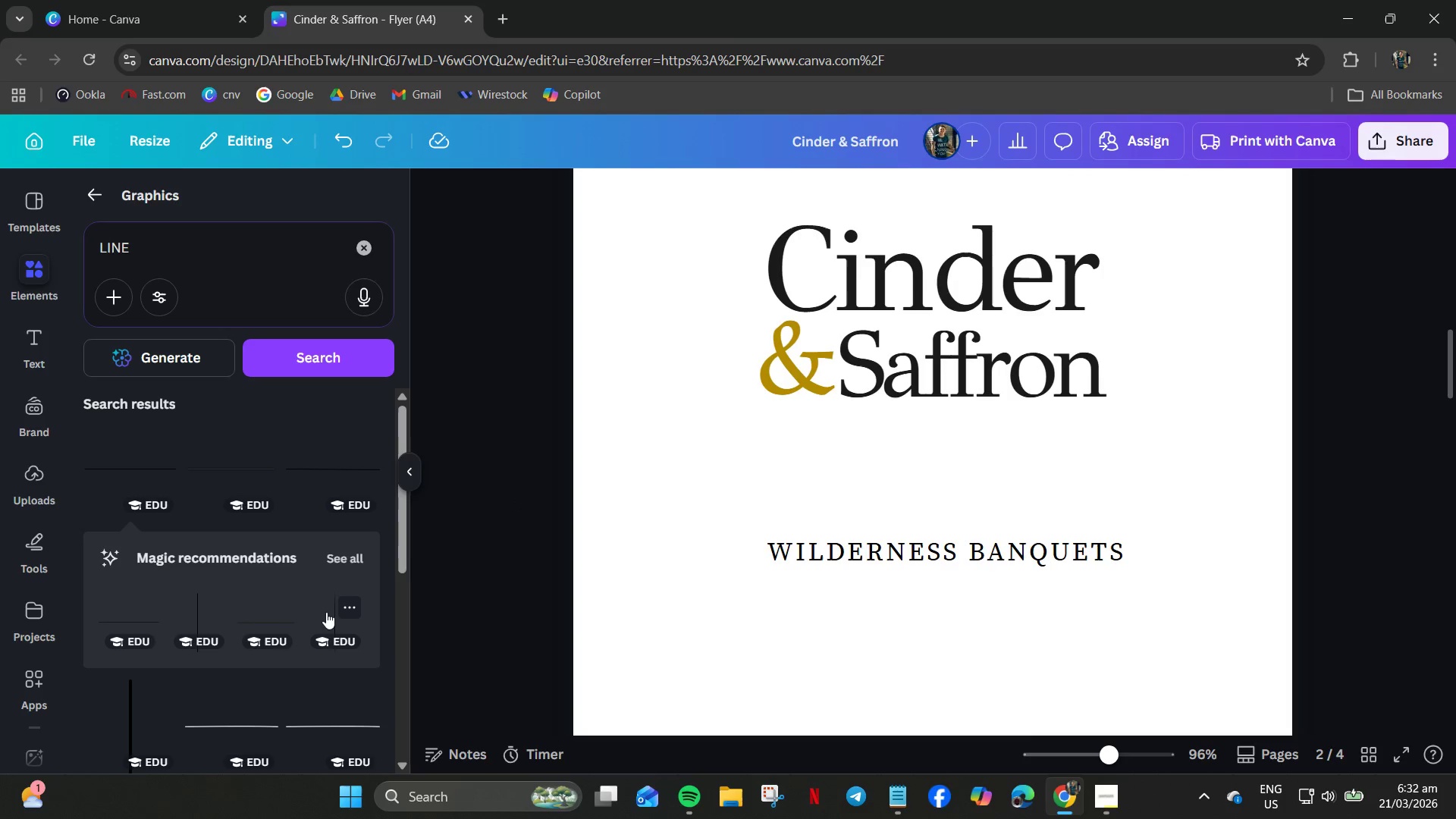 
left_click([340, 557])
 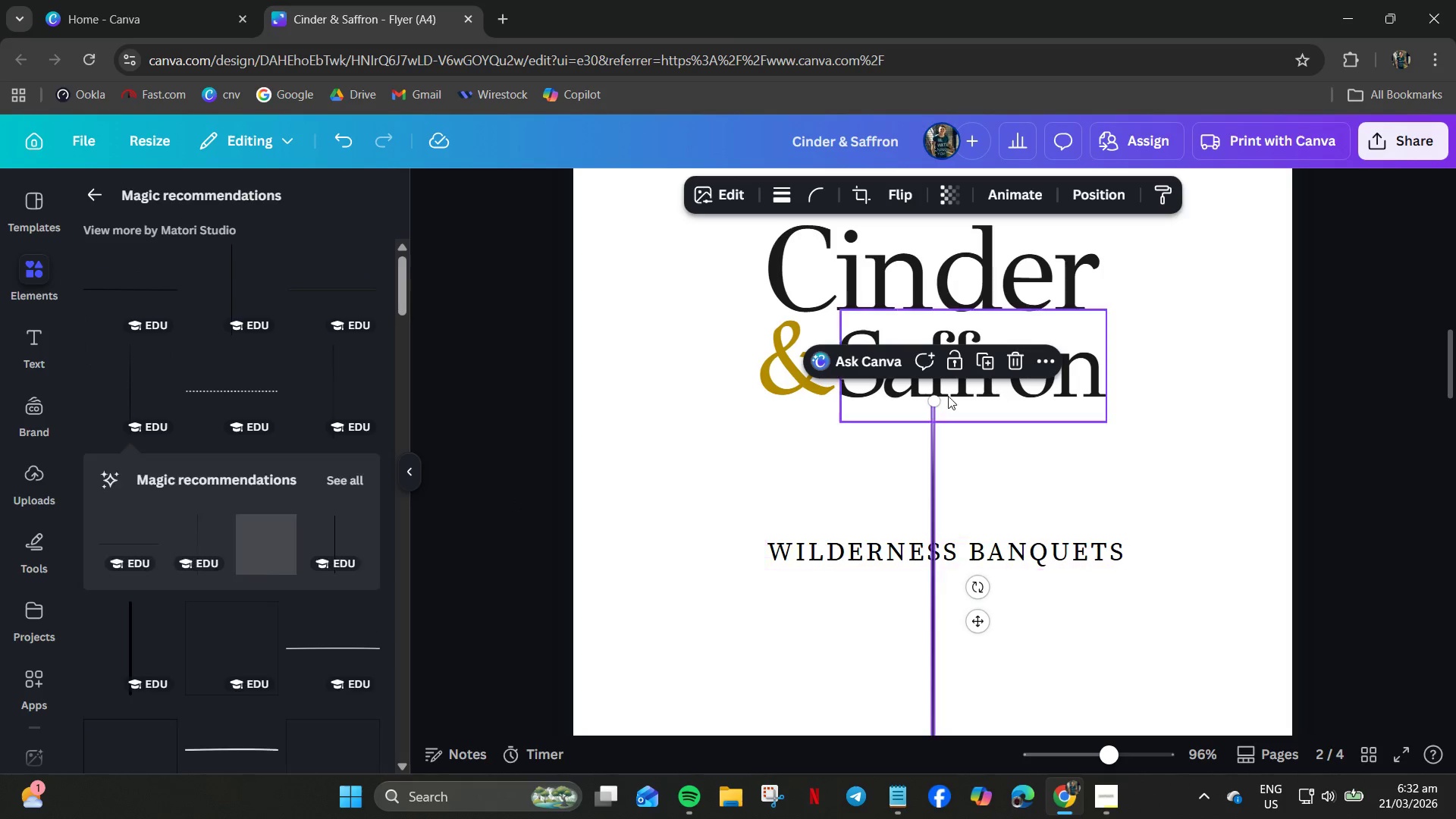 
wait(5.42)
 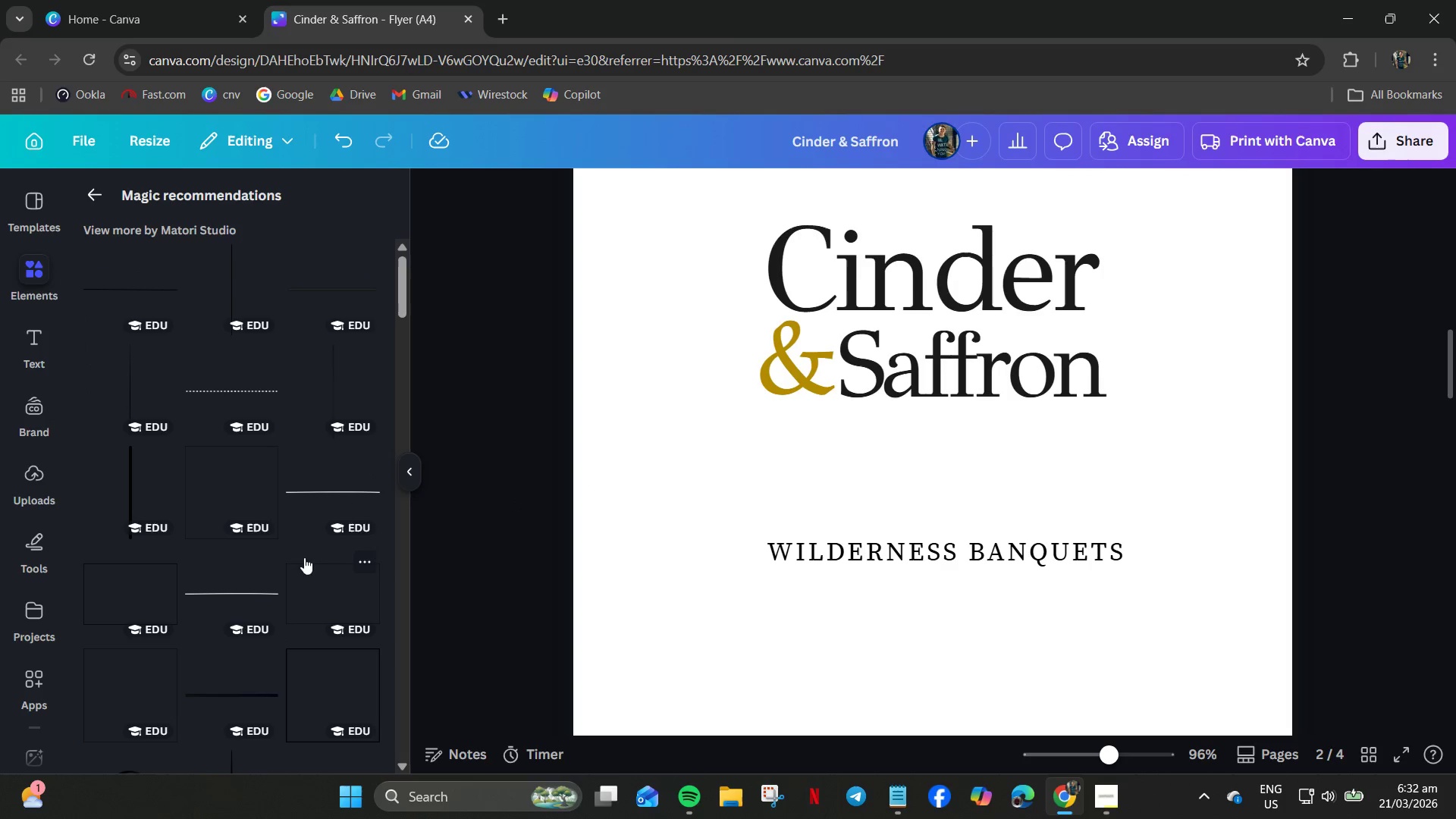 
left_click_drag(start_coordinate=[981, 622], to_coordinate=[977, 633])
 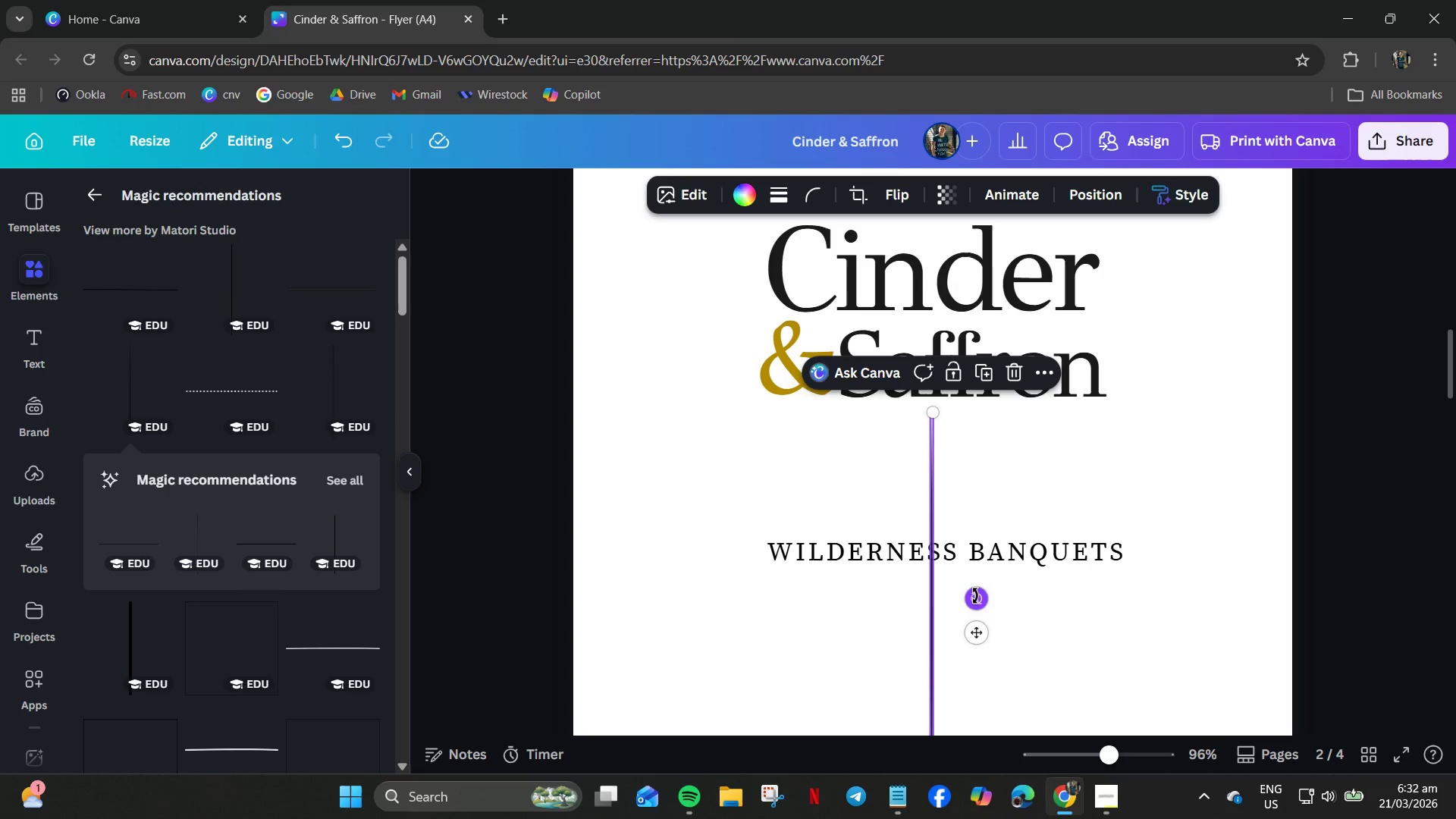 
left_click_drag(start_coordinate=[977, 595], to_coordinate=[1220, 726])
 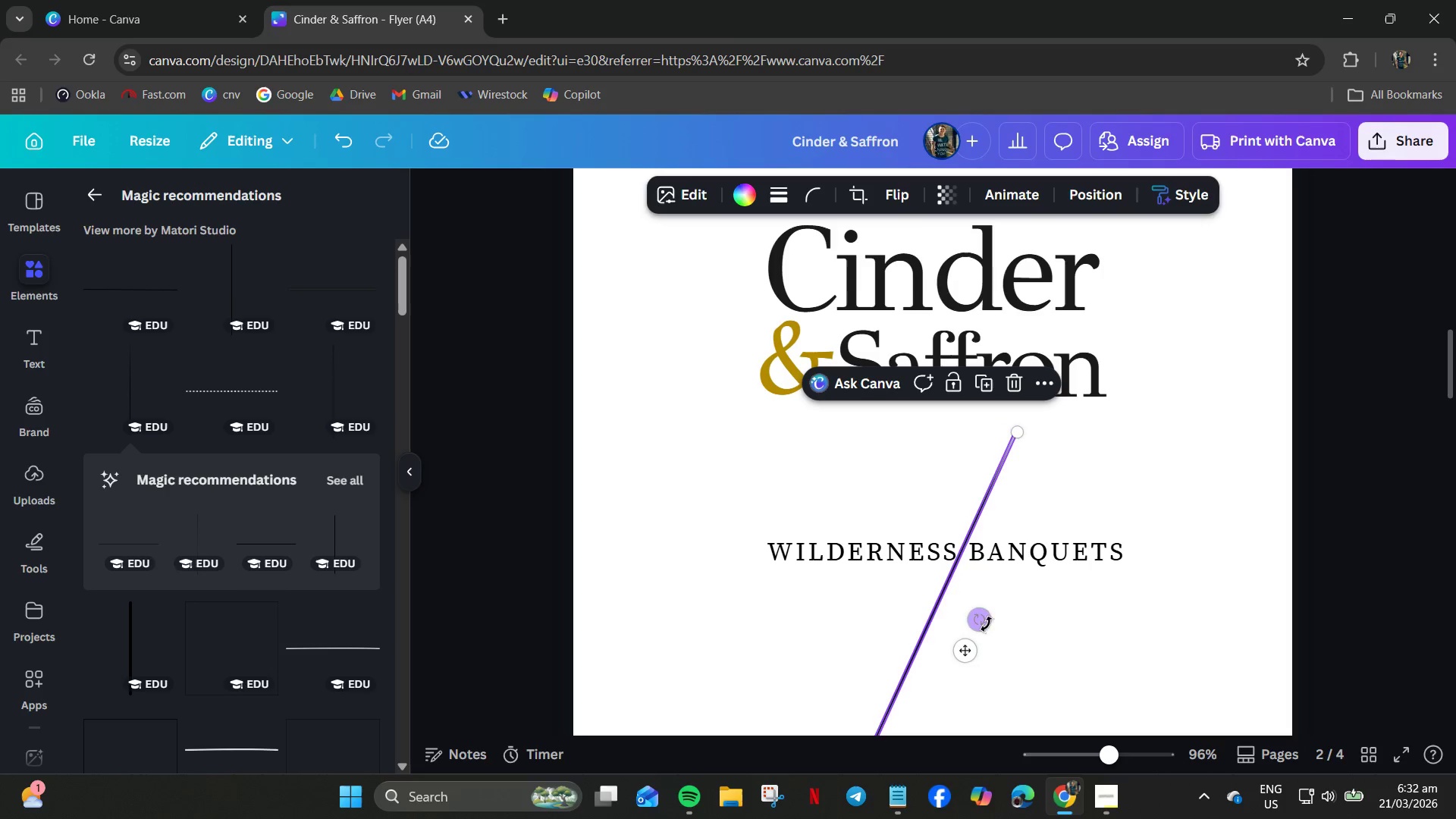 
left_click_drag(start_coordinate=[985, 613], to_coordinate=[958, 701])
 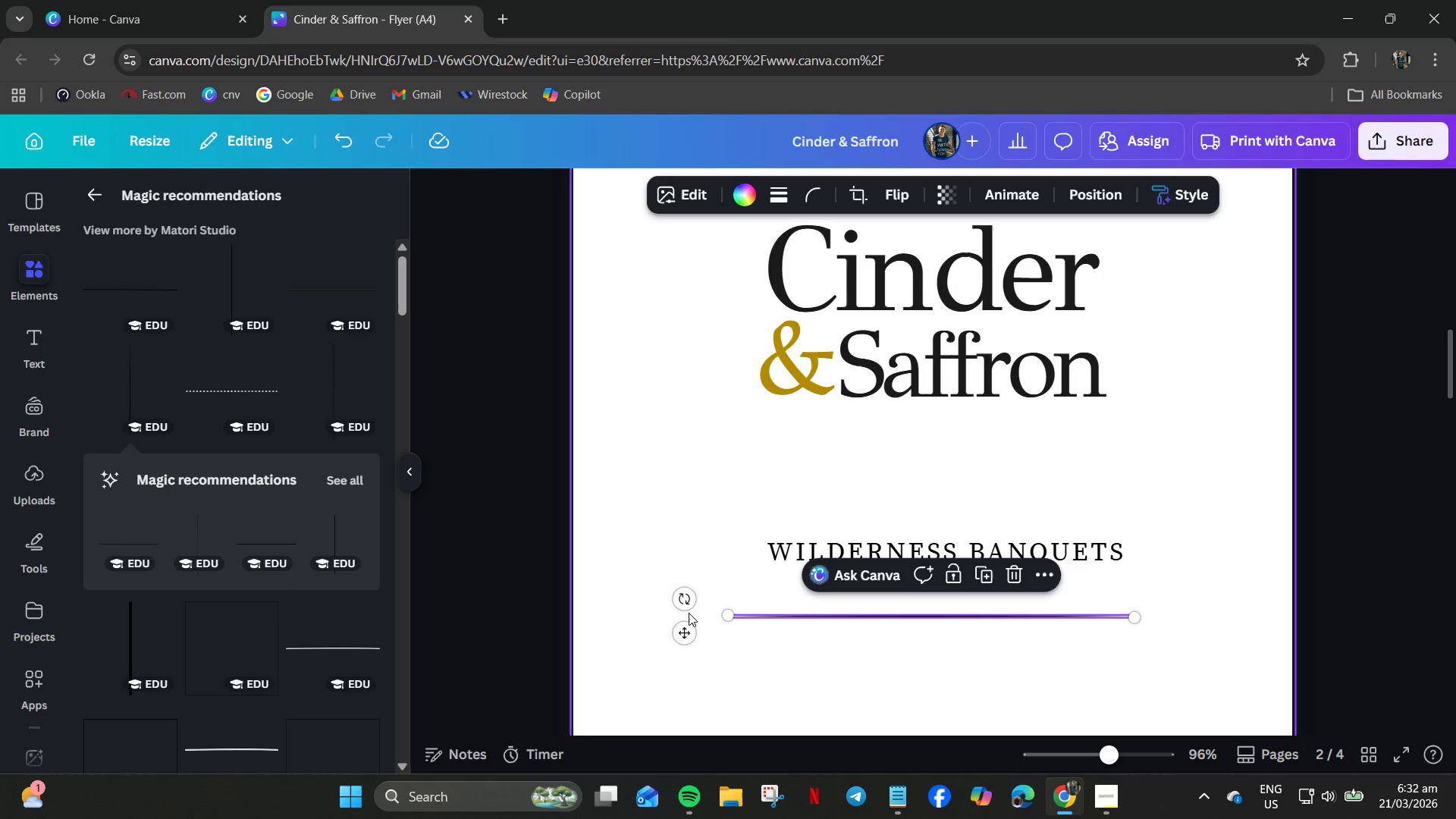 
left_click_drag(start_coordinate=[681, 633], to_coordinate=[647, 435])
 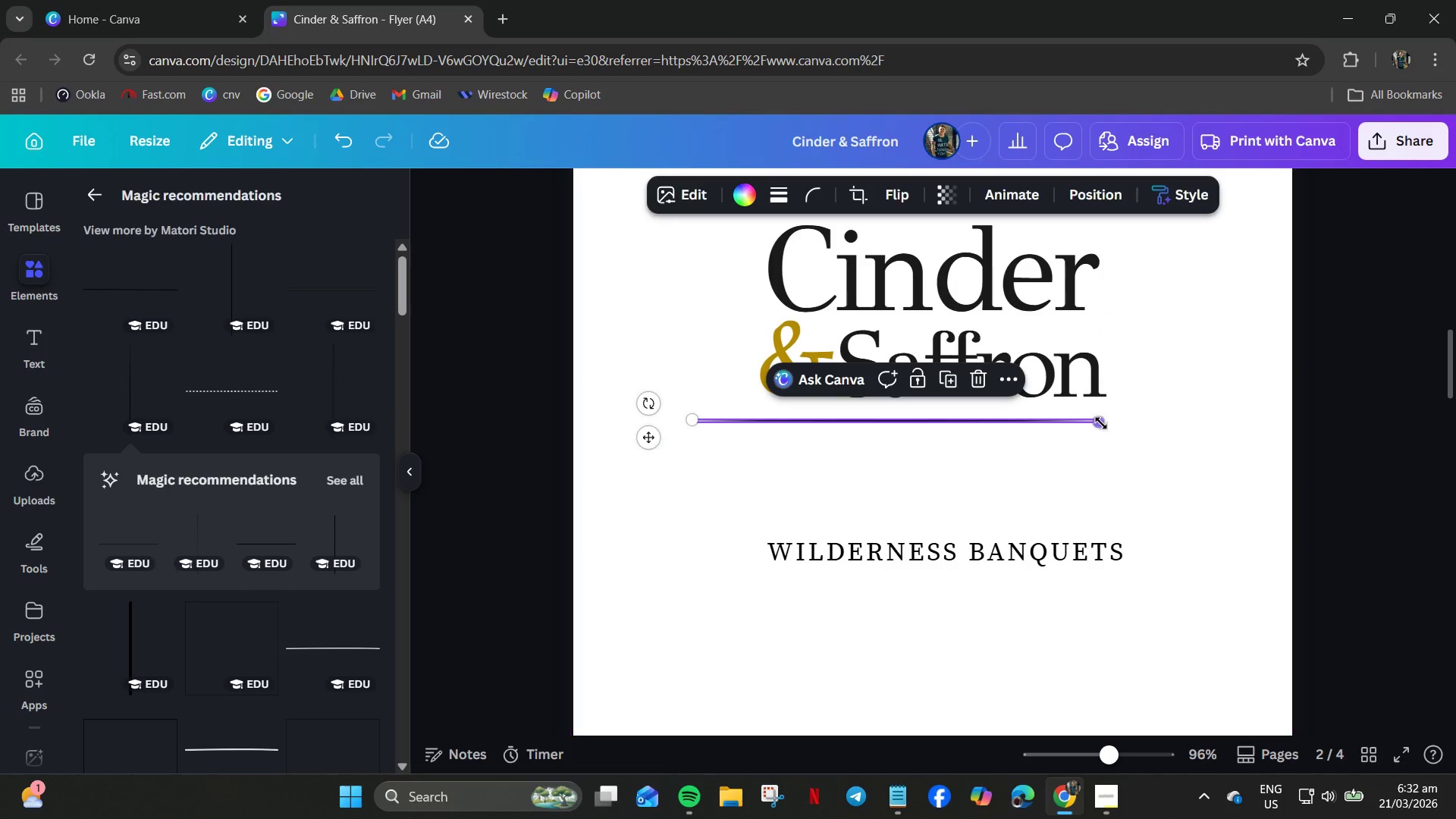 
left_click_drag(start_coordinate=[1099, 424], to_coordinate=[1195, 429])
 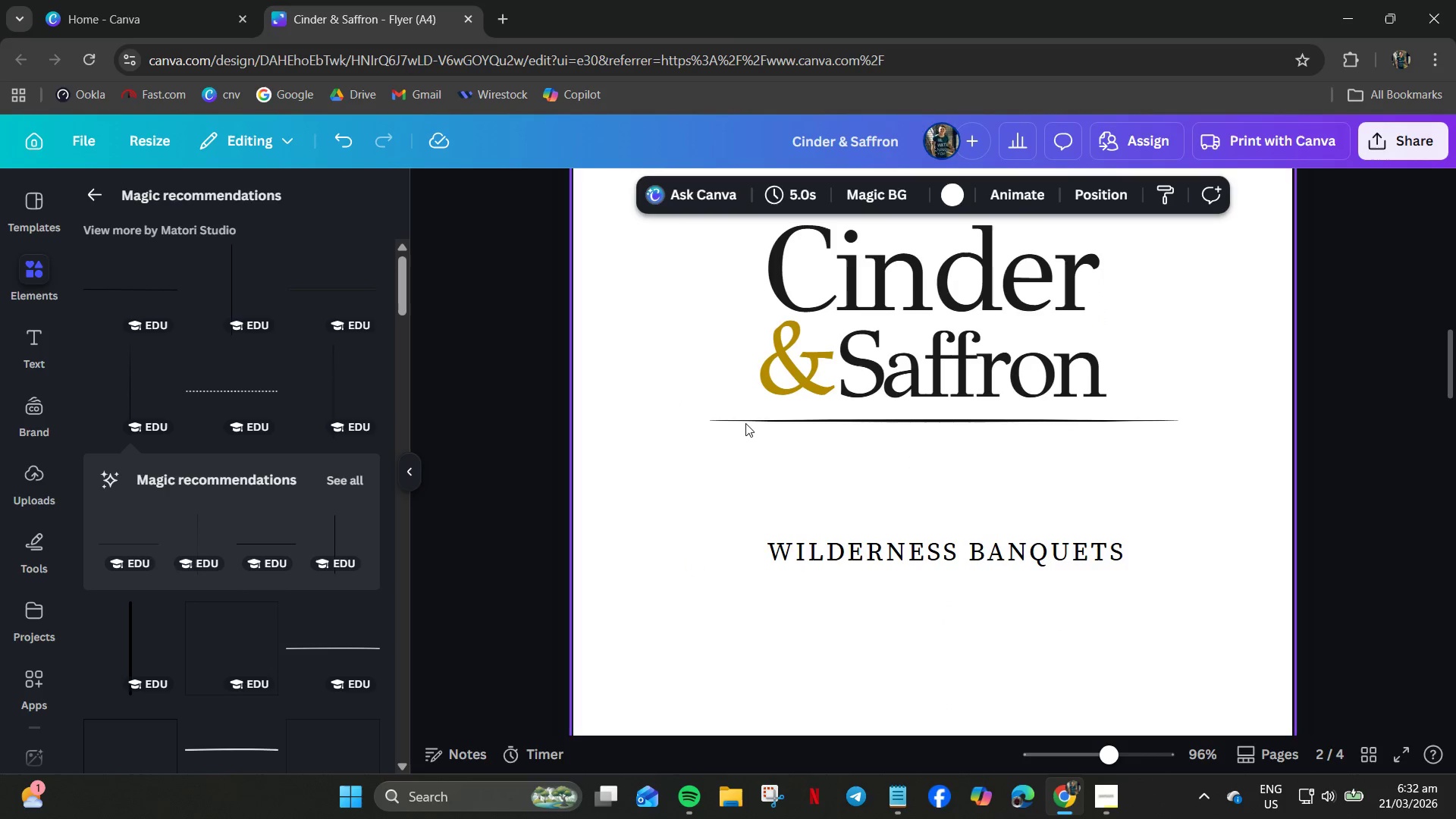 
right_click([745, 419])
 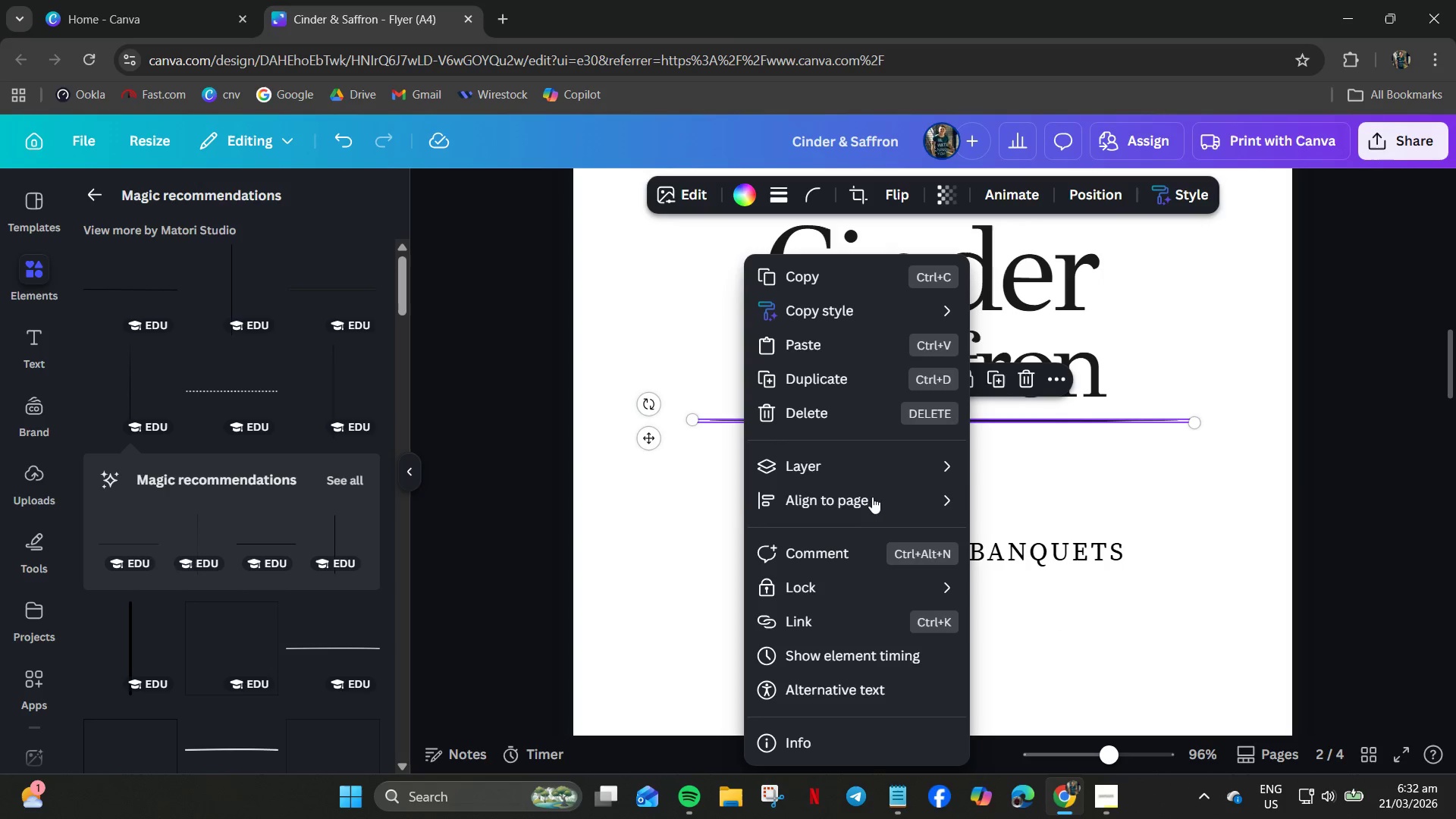 
left_click([883, 495])
 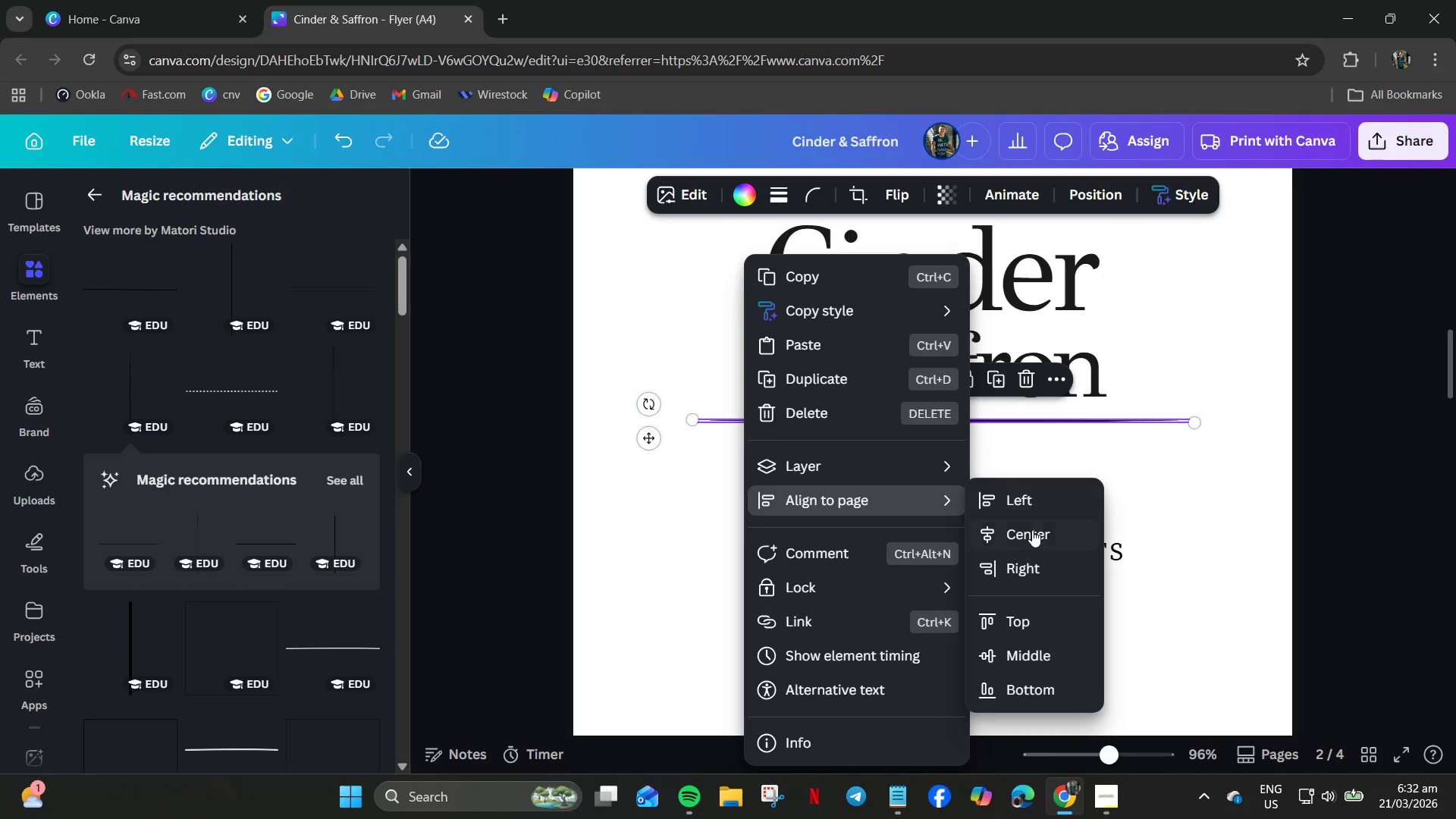 
left_click([1033, 531])
 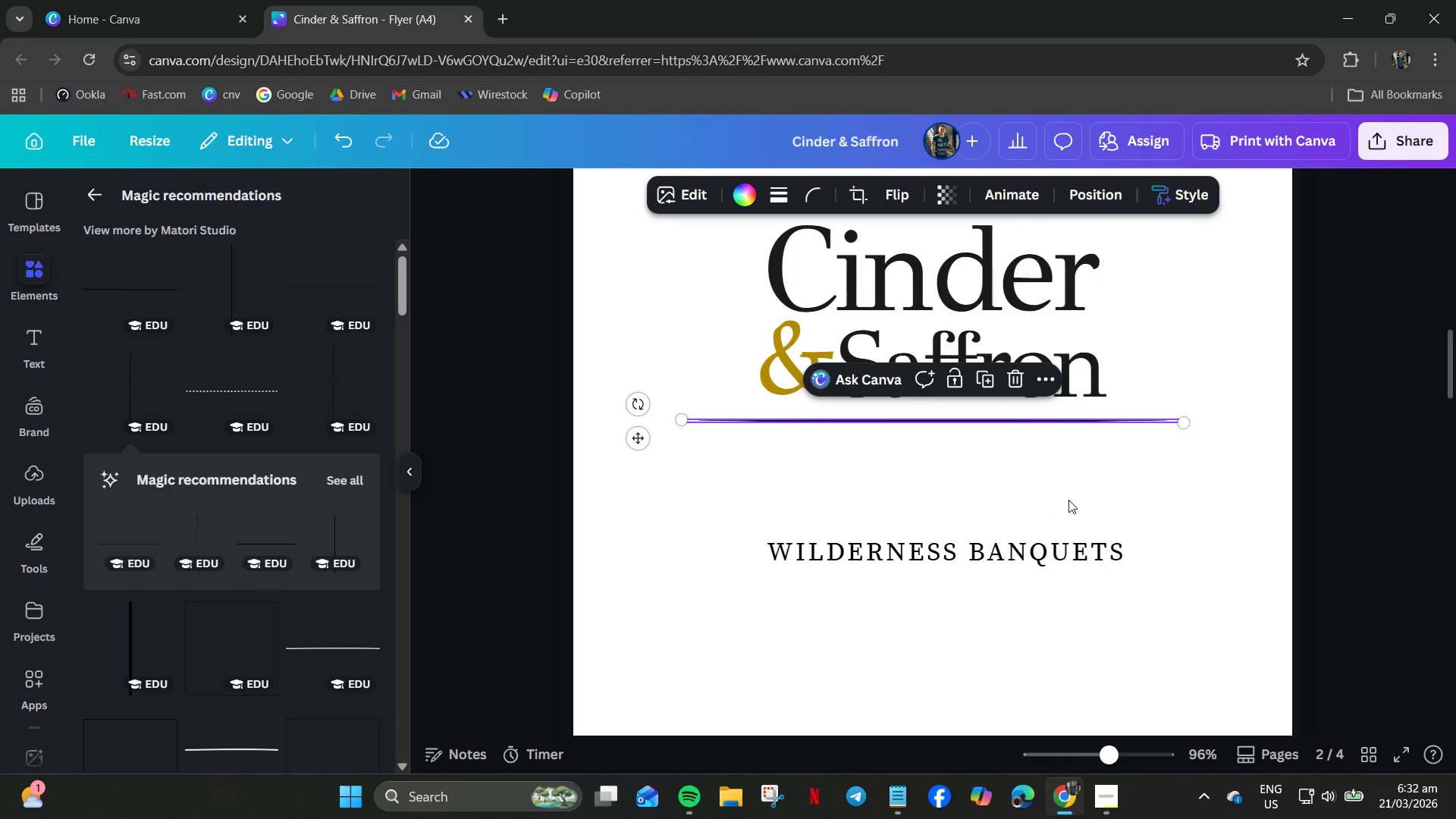 
left_click([1067, 498])
 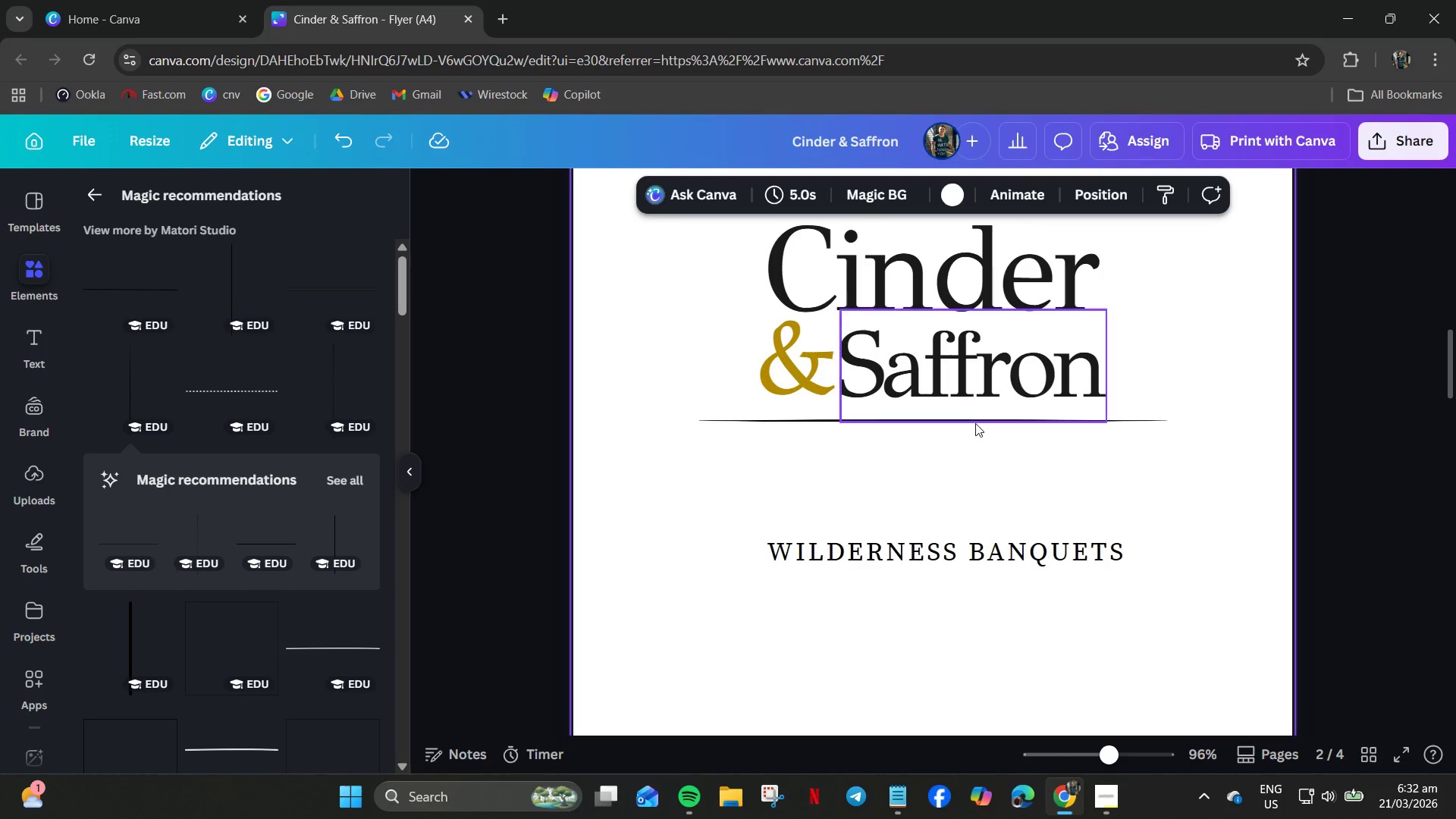 
left_click([972, 422])
 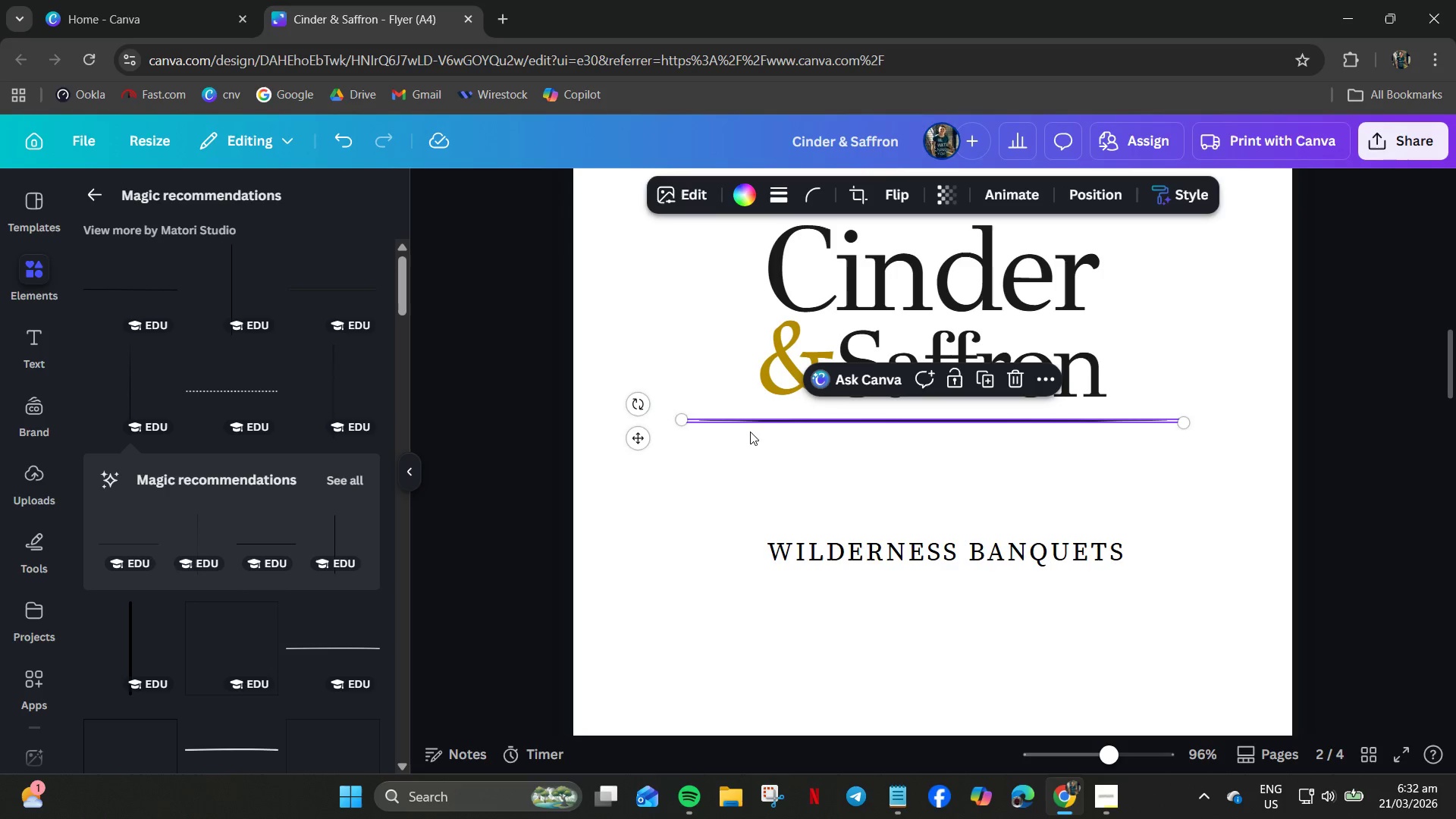 
key(ArrowUp)
 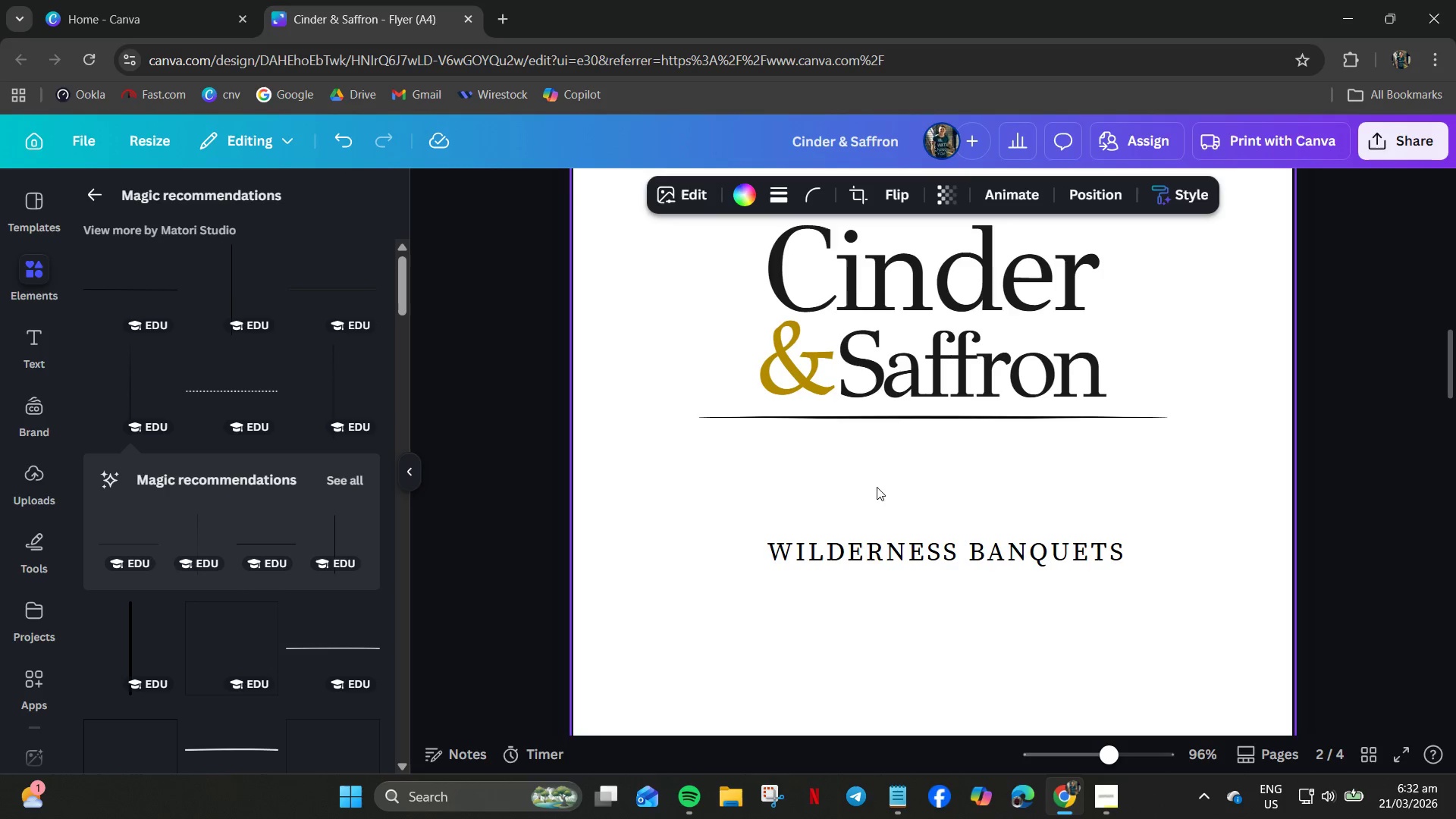 
key(ArrowUp)
 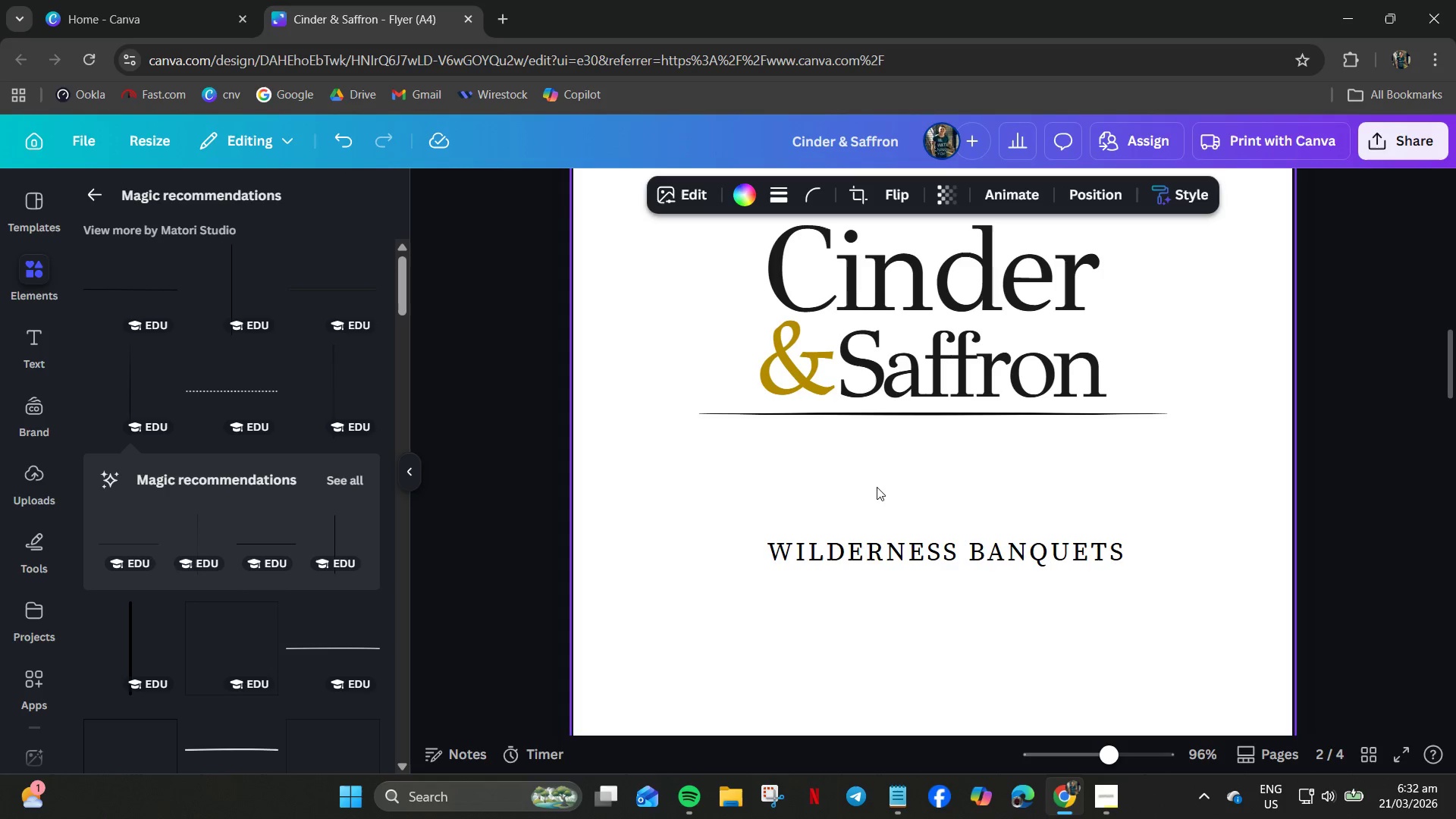 
key(ArrowUp)
 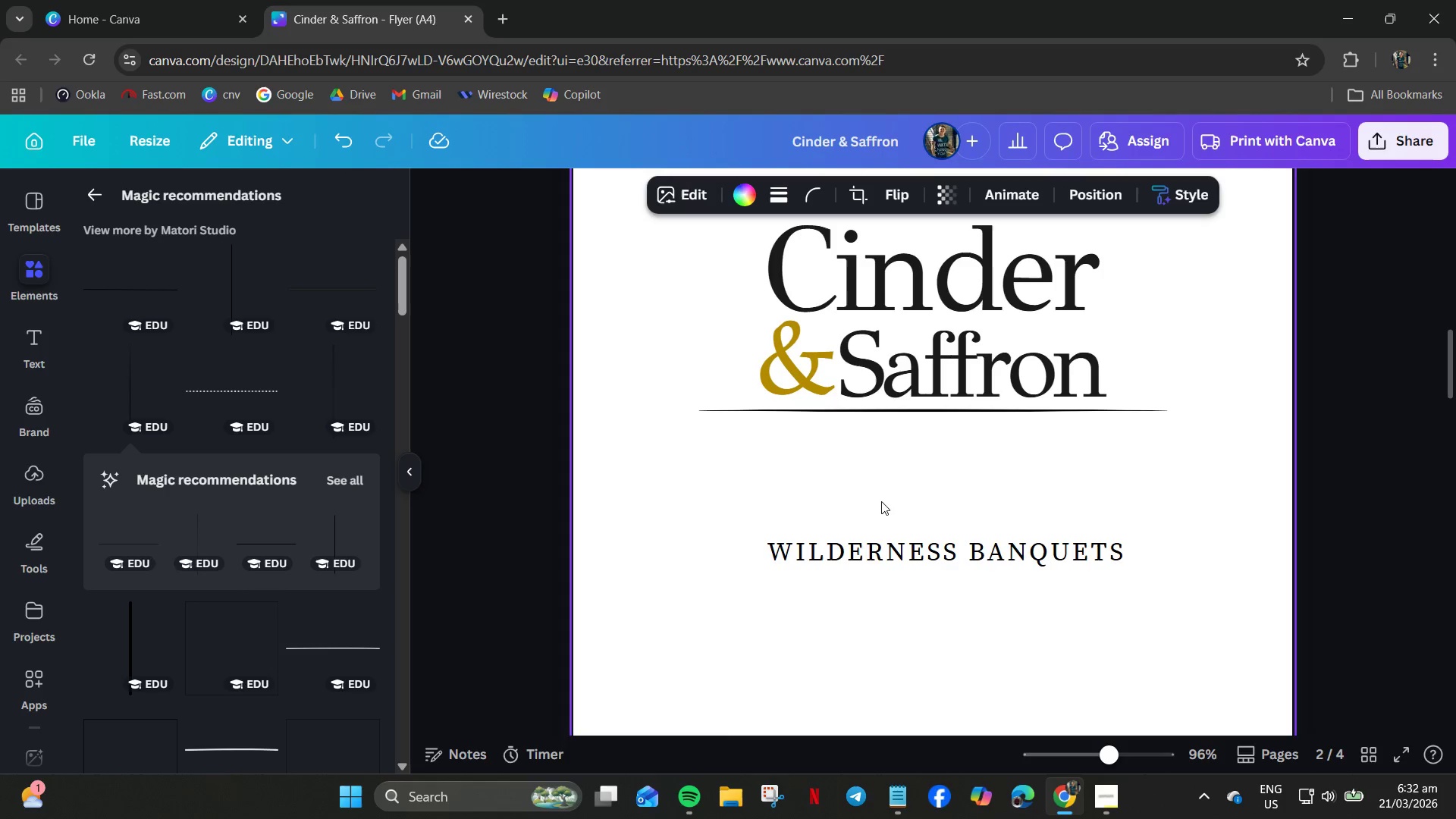 
key(ArrowDown)
 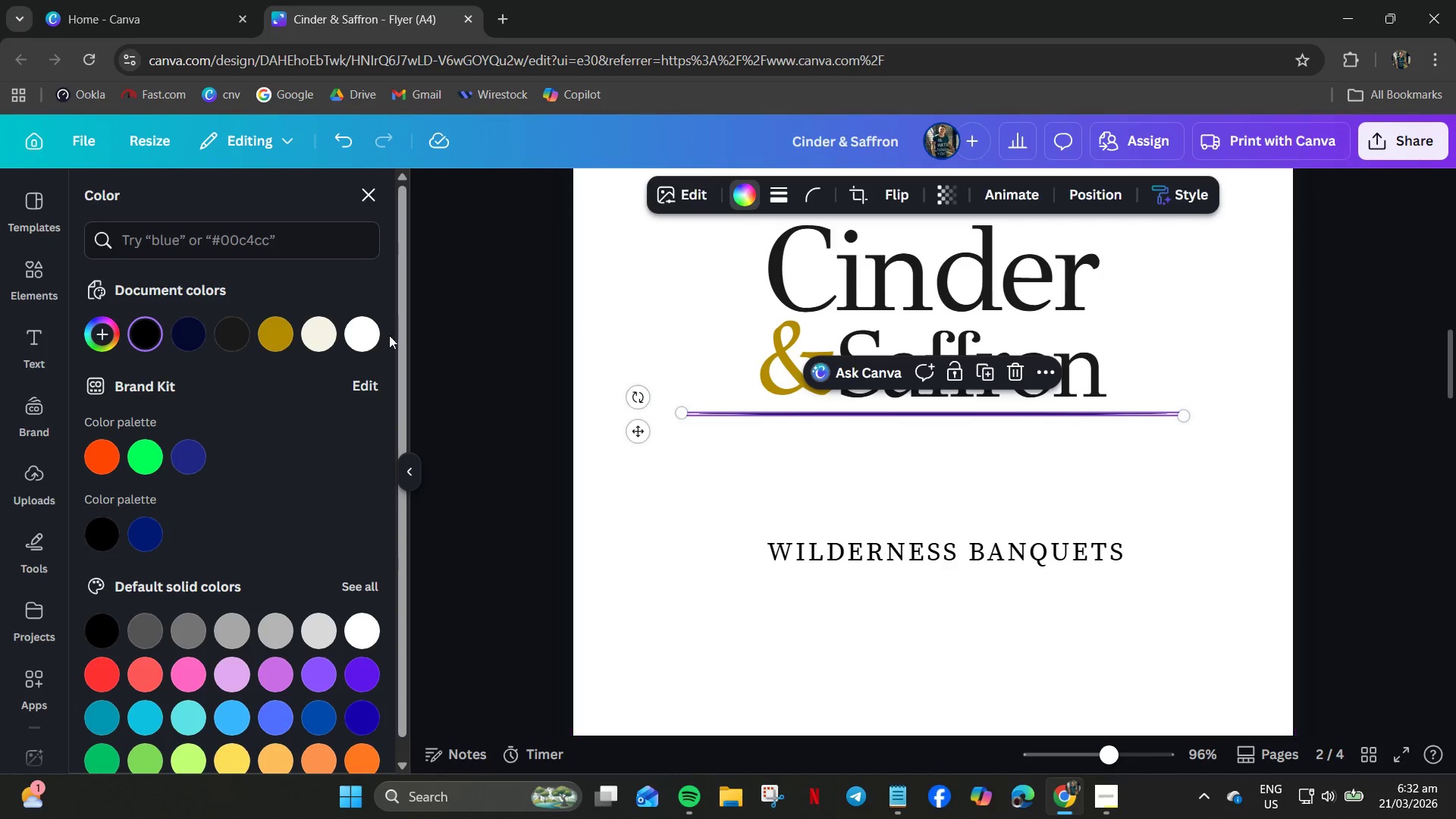 
left_click([240, 333])
 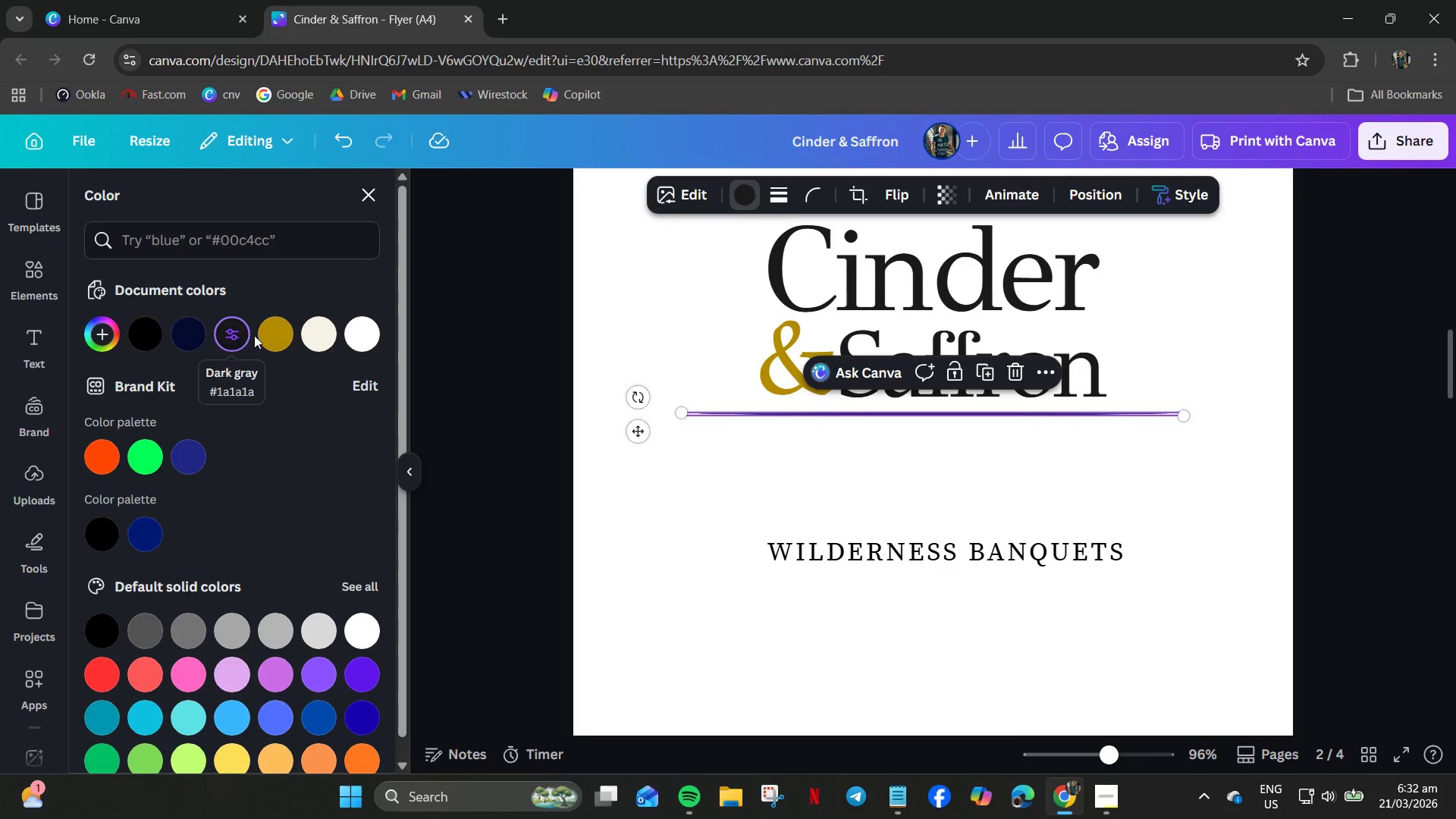 
left_click([272, 335])
 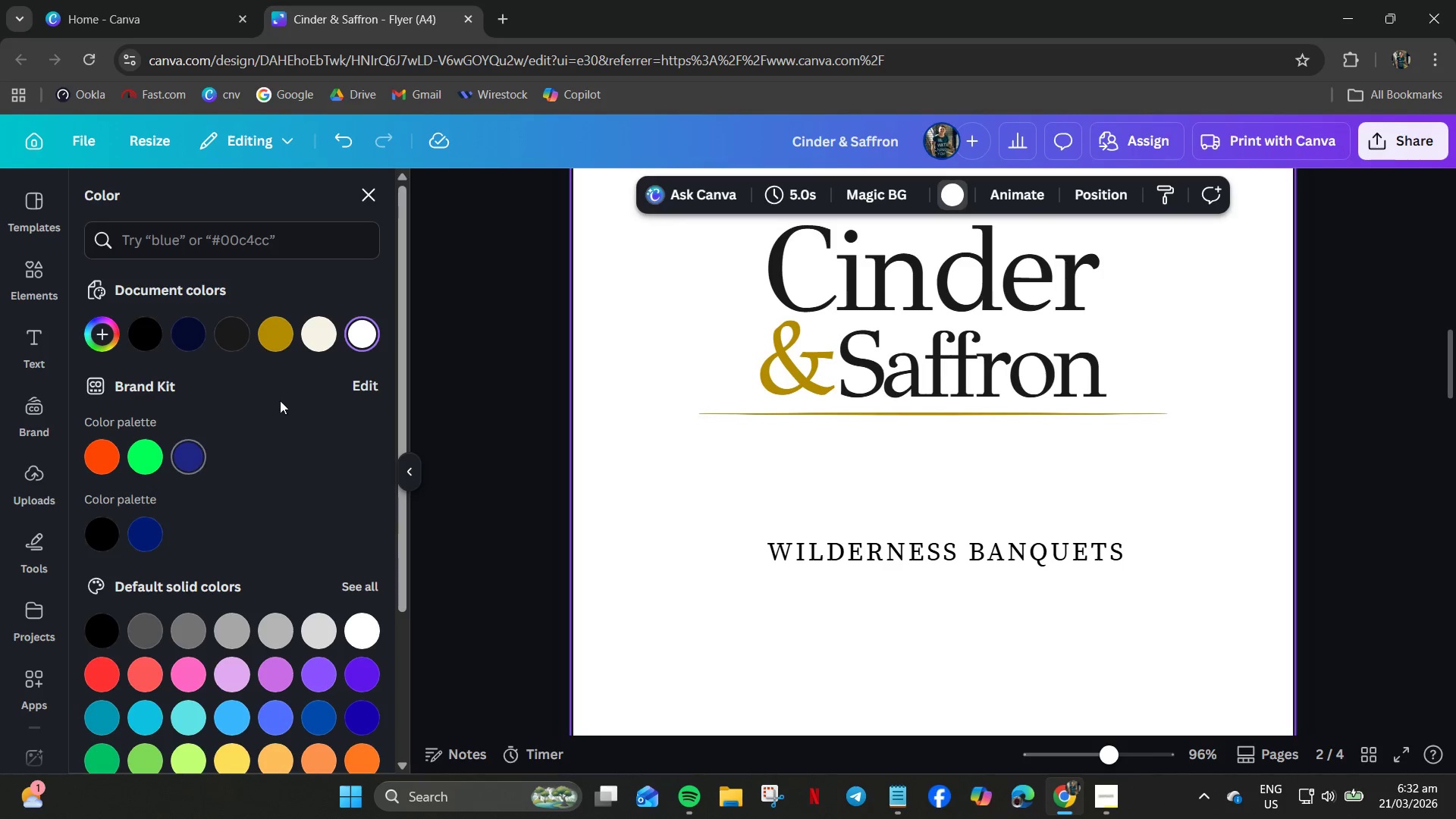 
left_click([224, 332])
 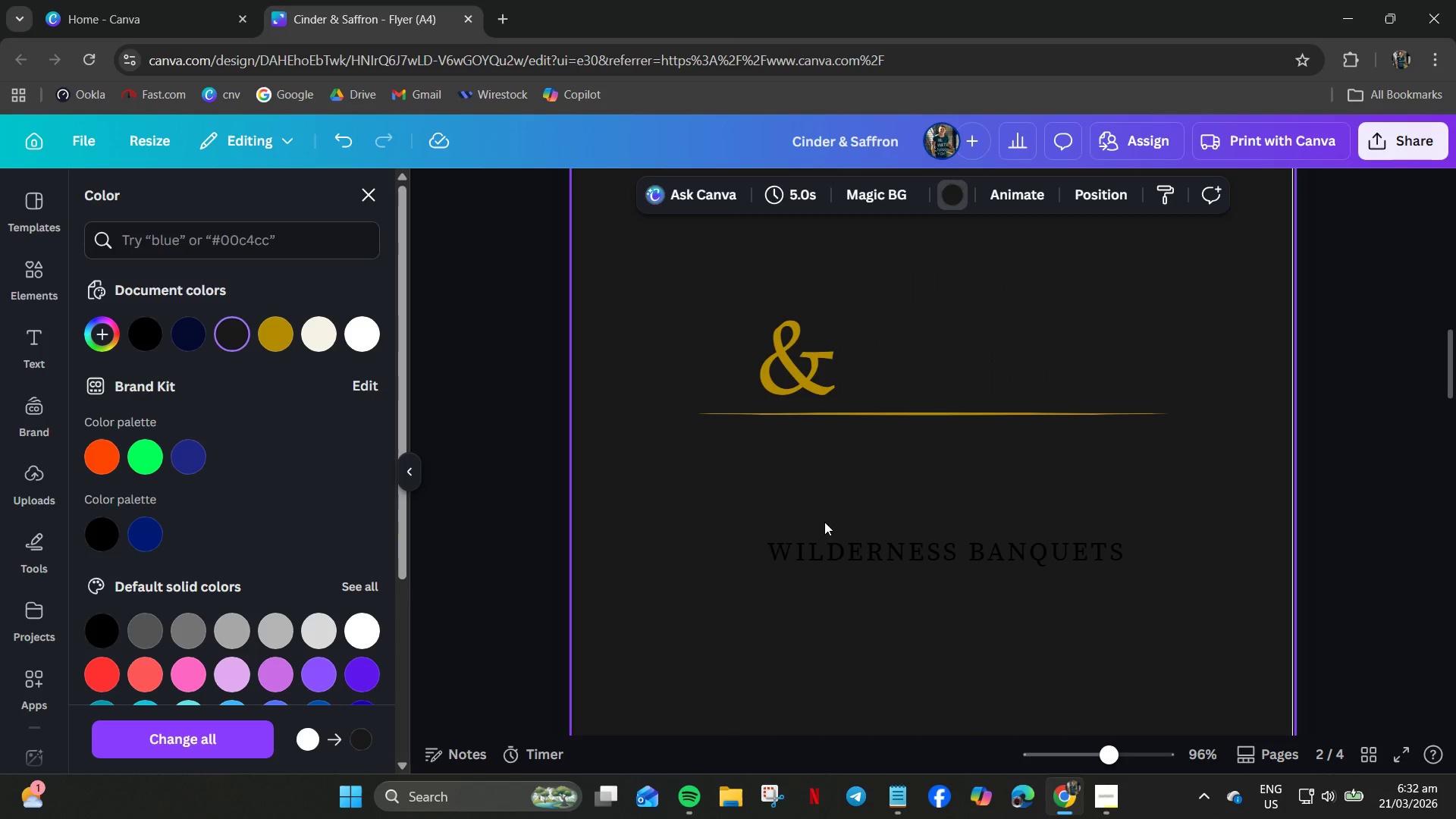 
key(Control+Z)
 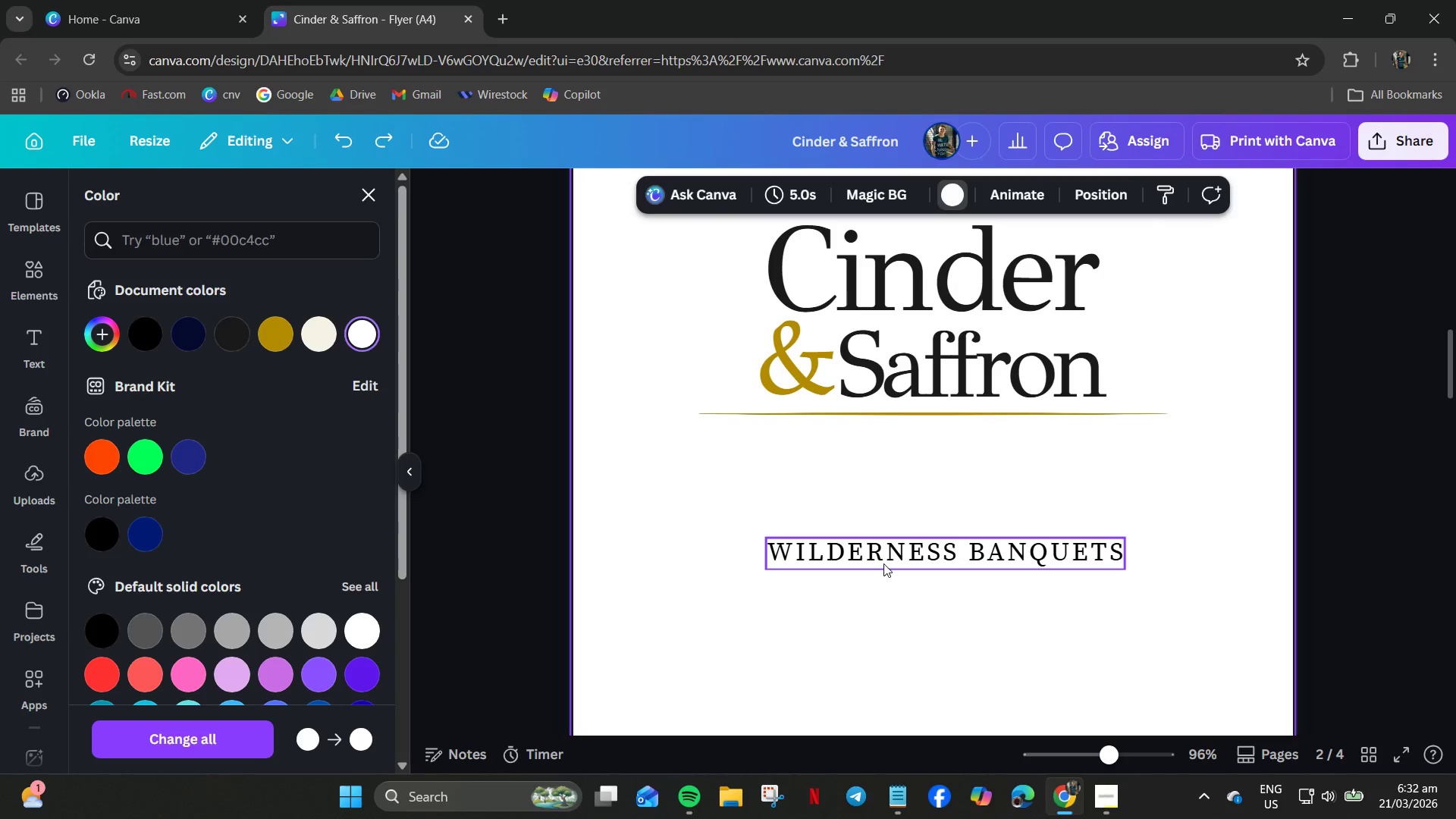 
left_click([885, 560])
 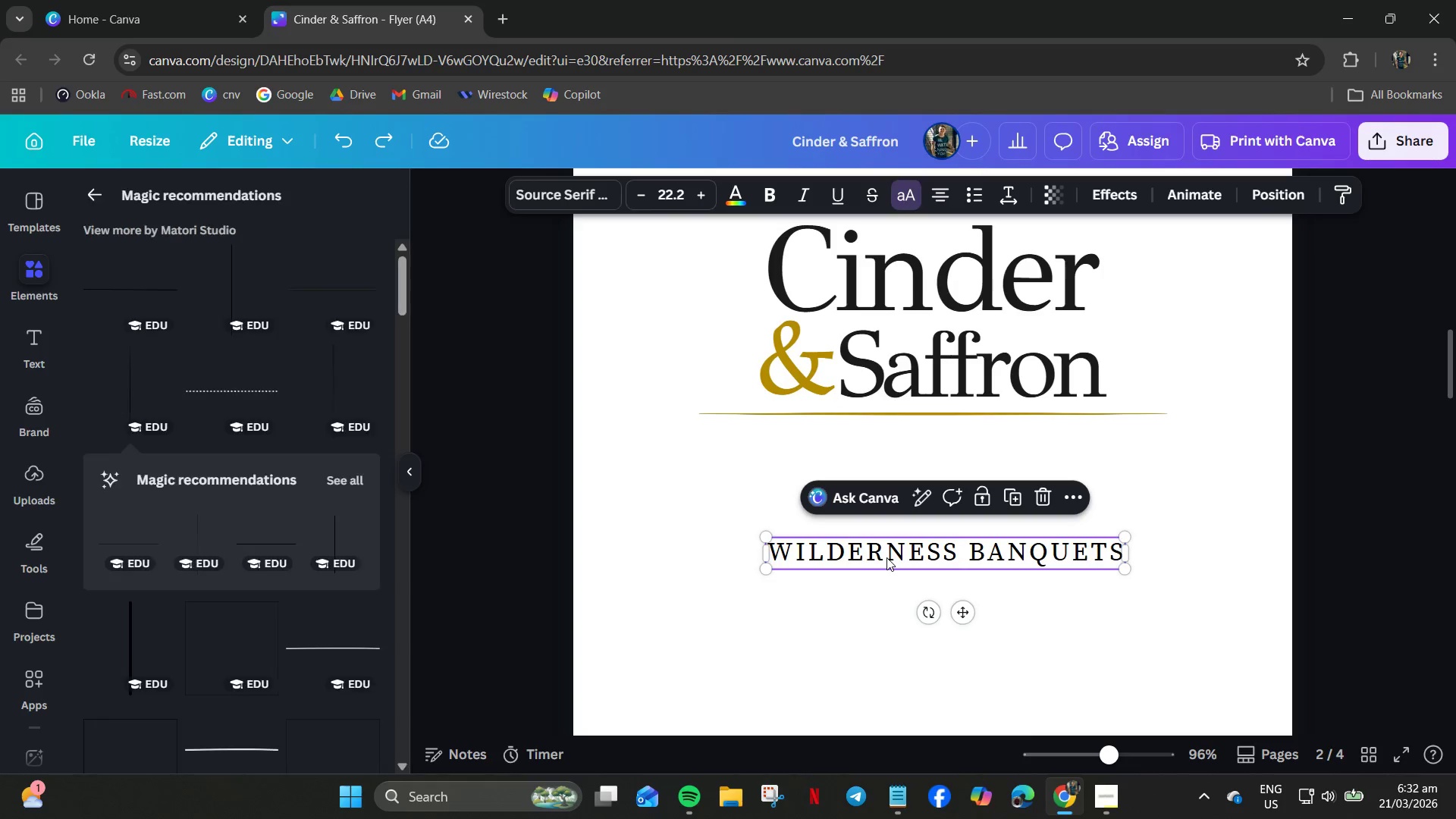 
left_click_drag(start_coordinate=[887, 557], to_coordinate=[875, 445])
 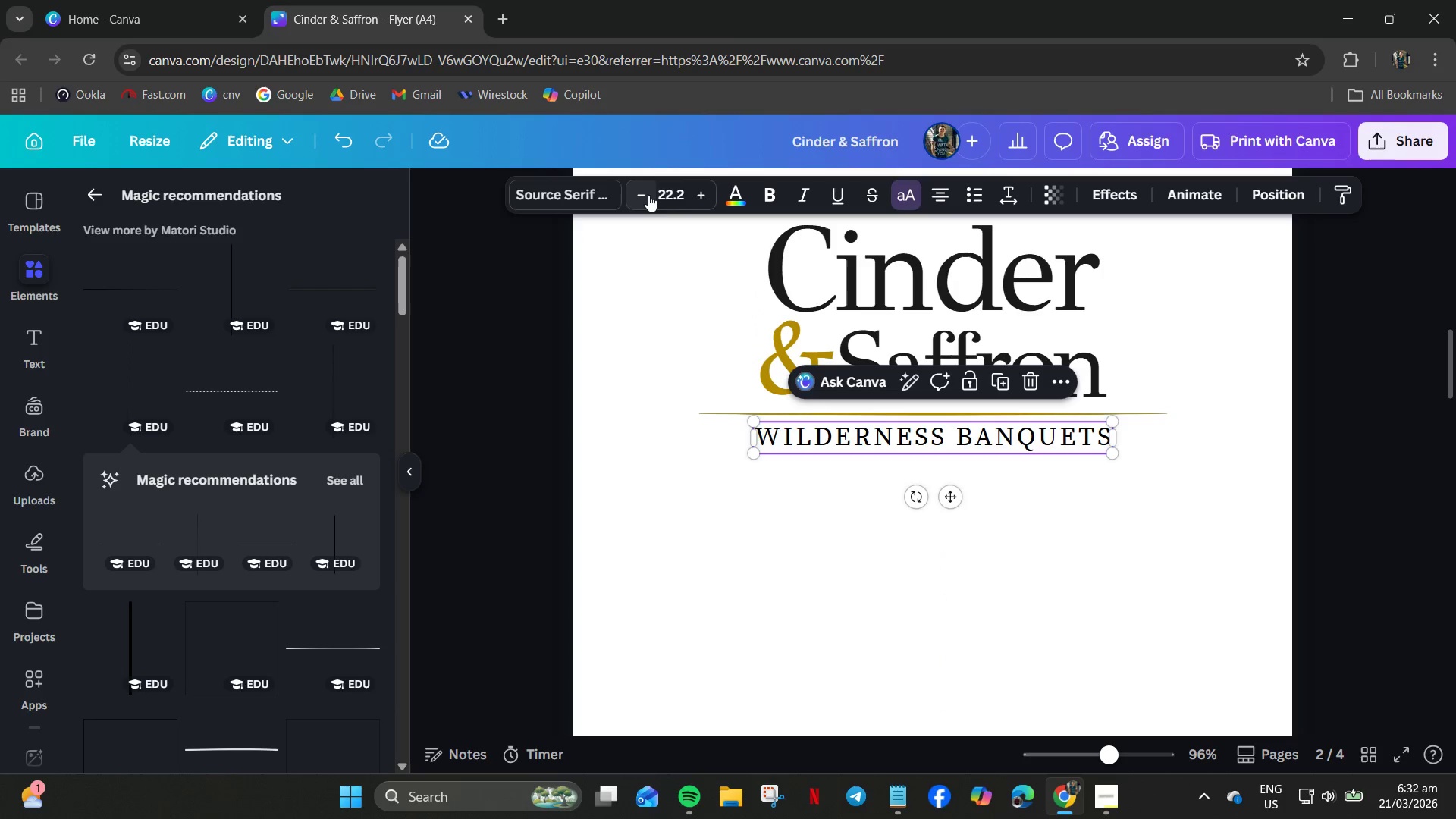 
double_click([647, 195])
 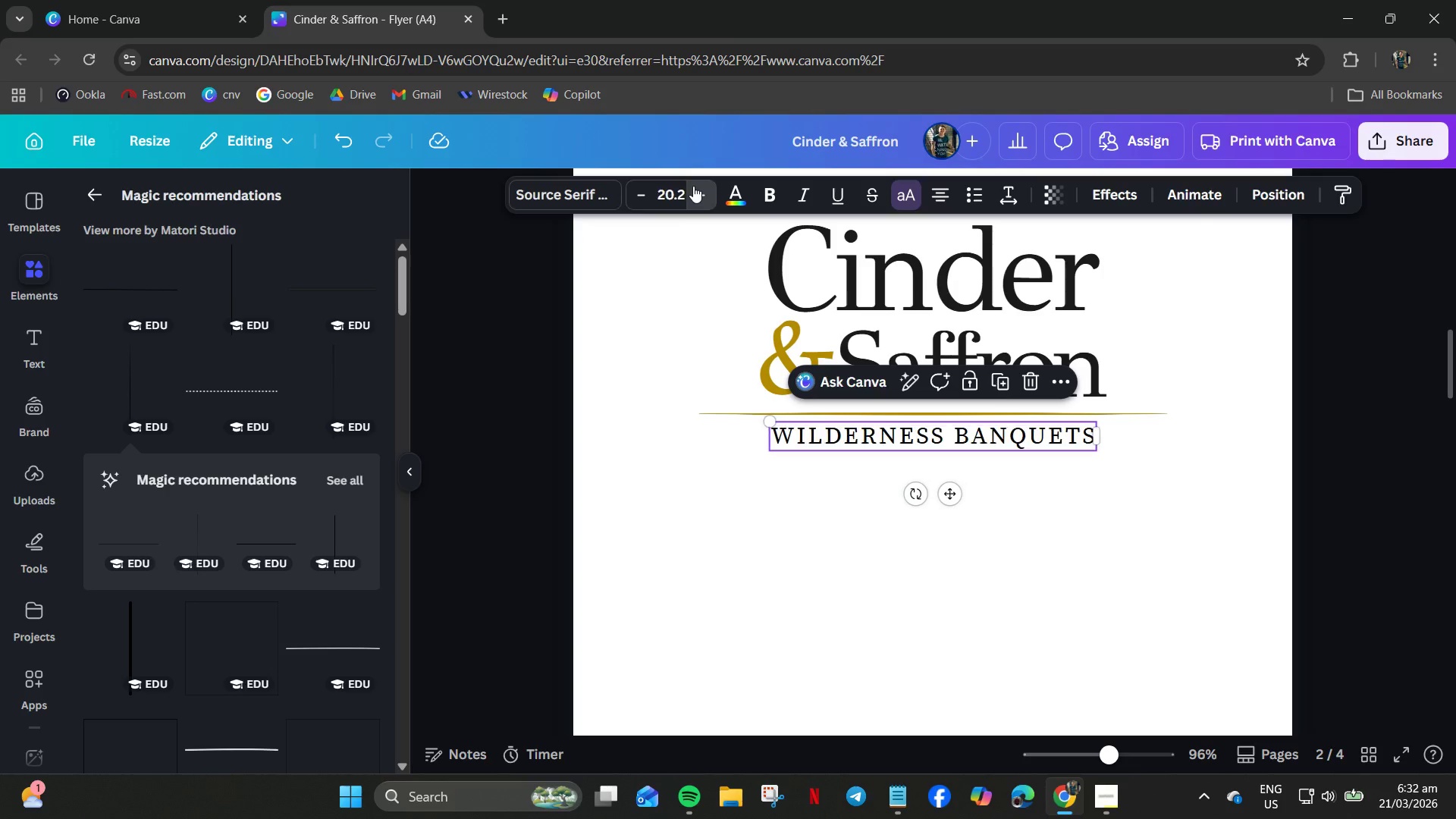 
left_click([678, 197])
 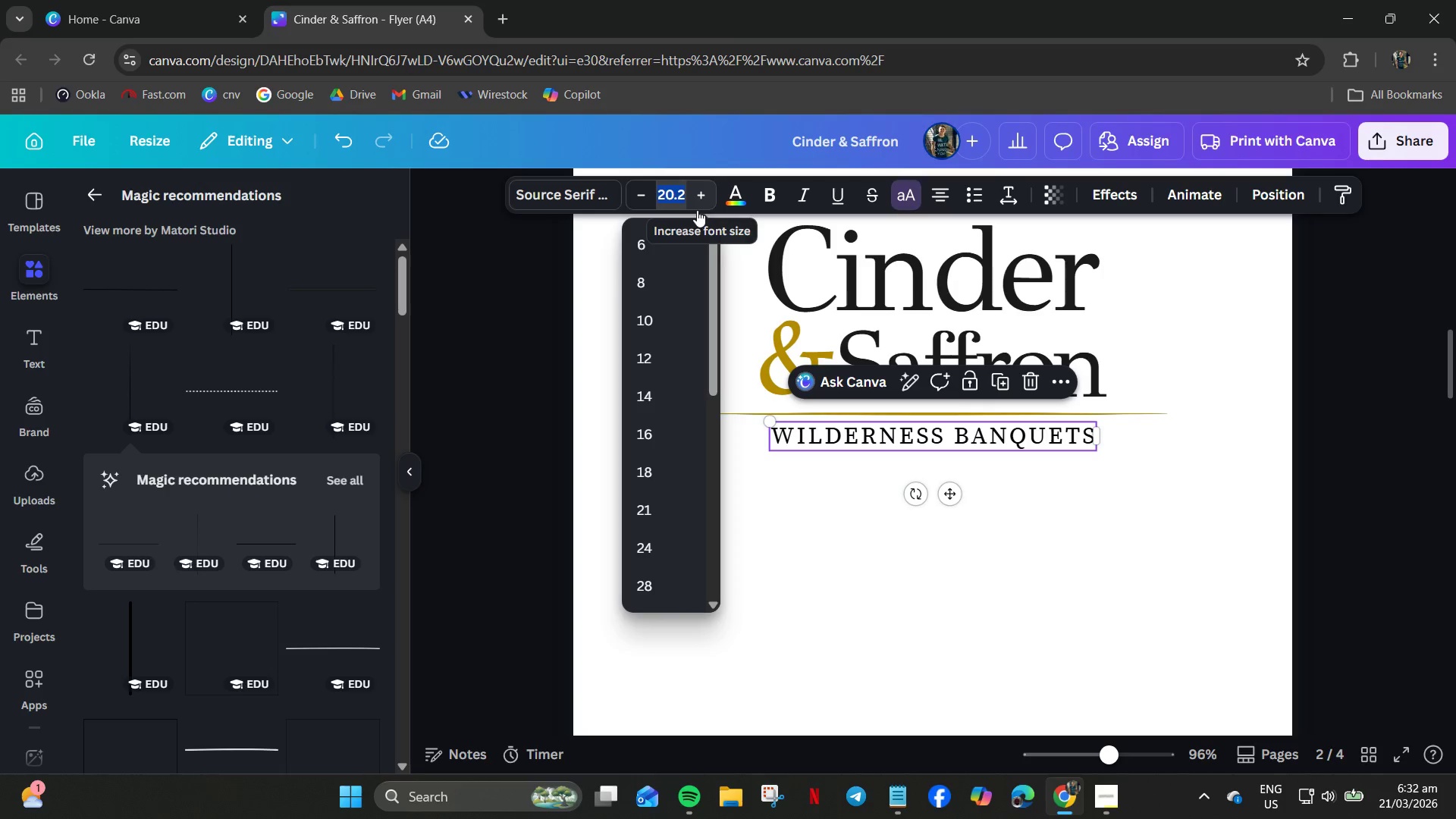 
key(Numpad1)
 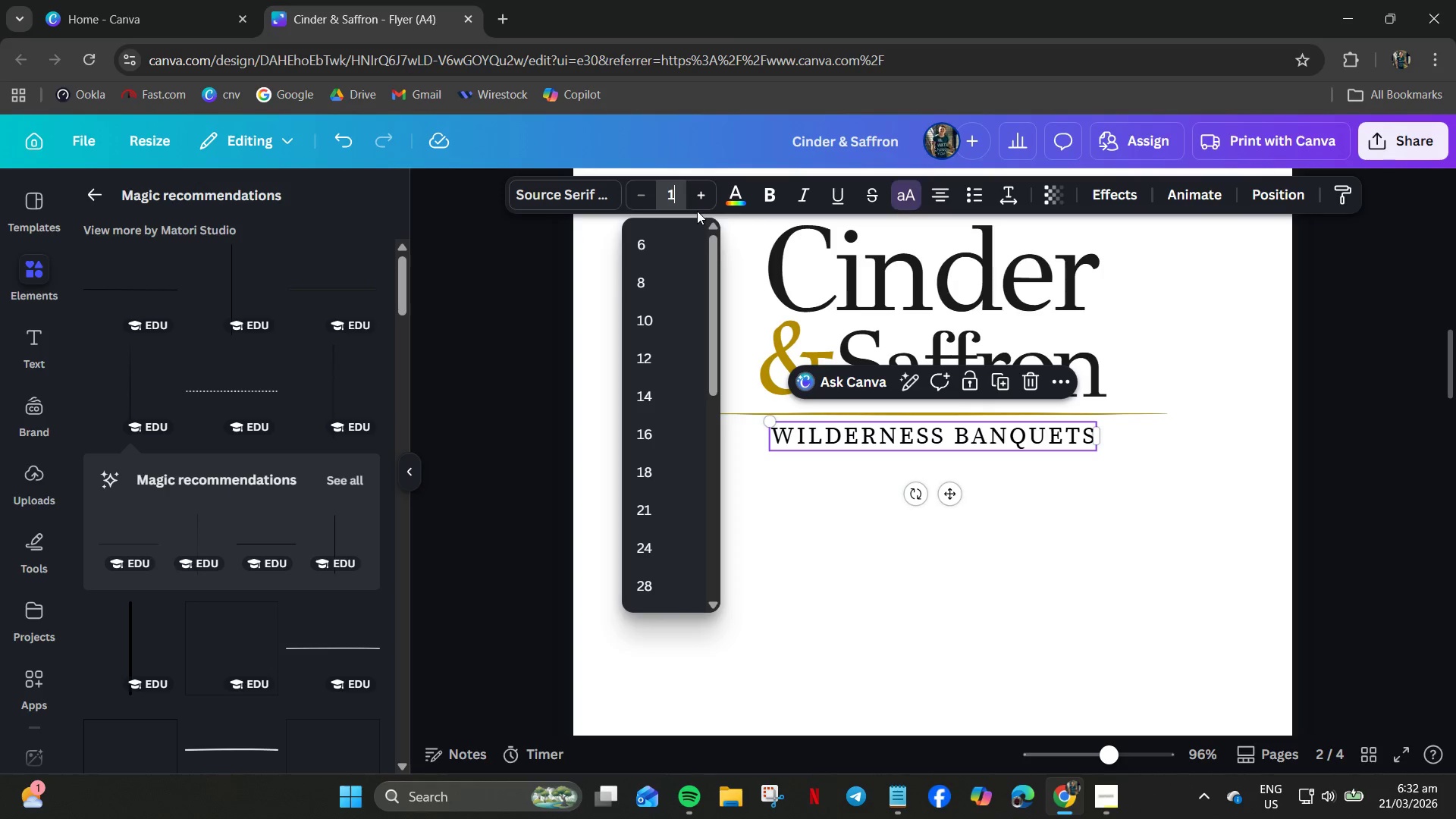 
key(Numpad8)
 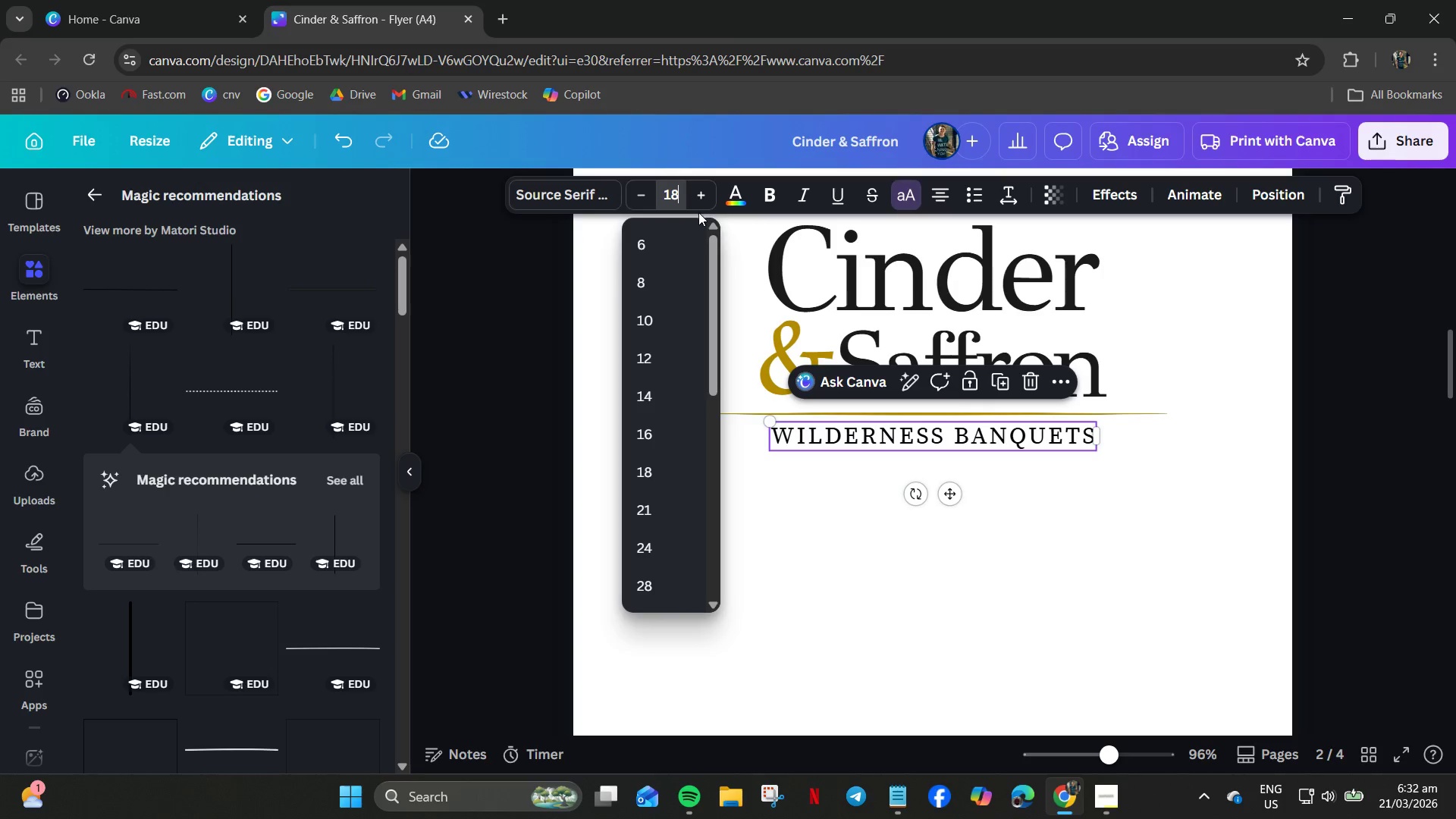 
key(NumpadEnter)
 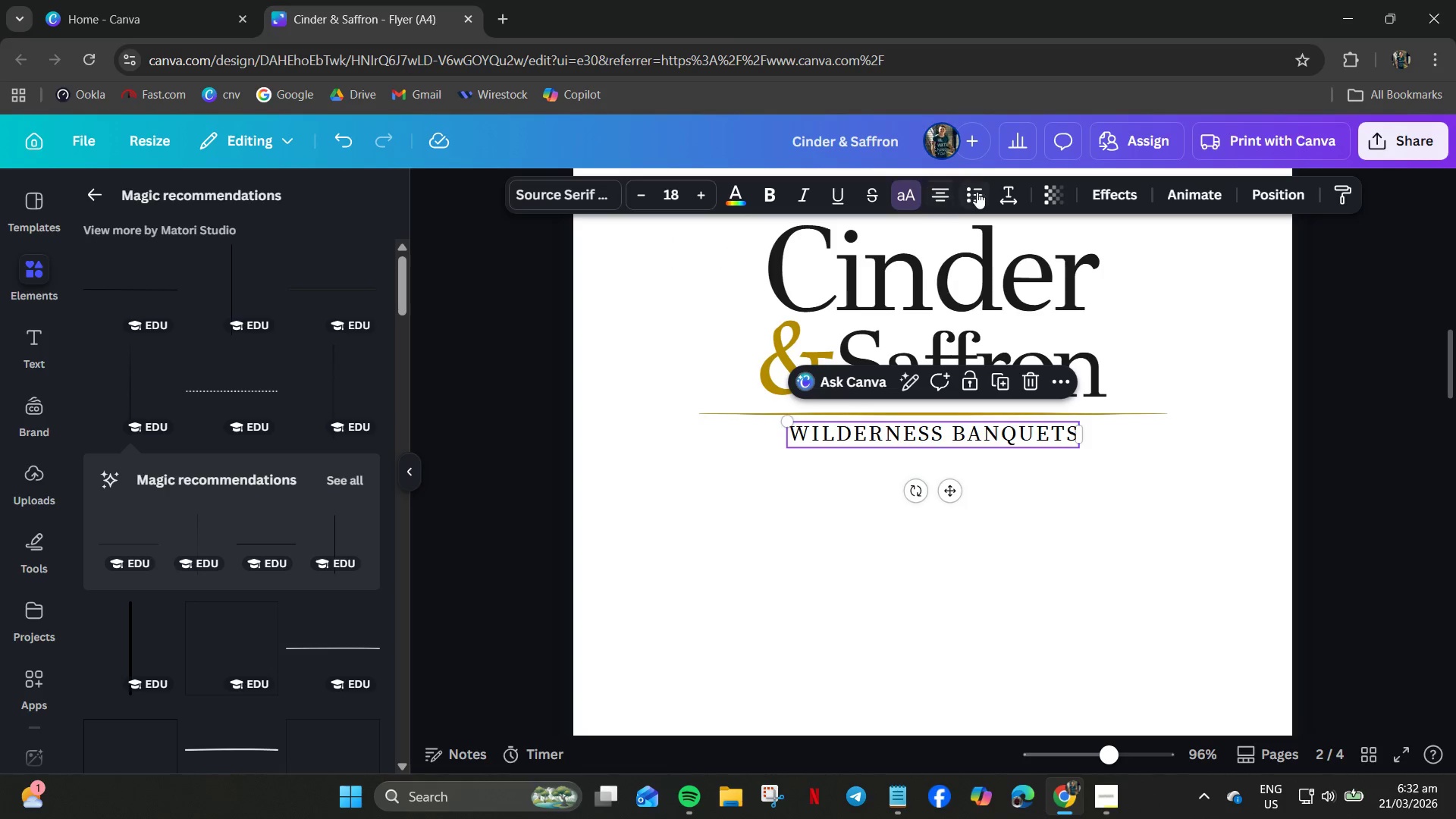 
left_click([1001, 190])
 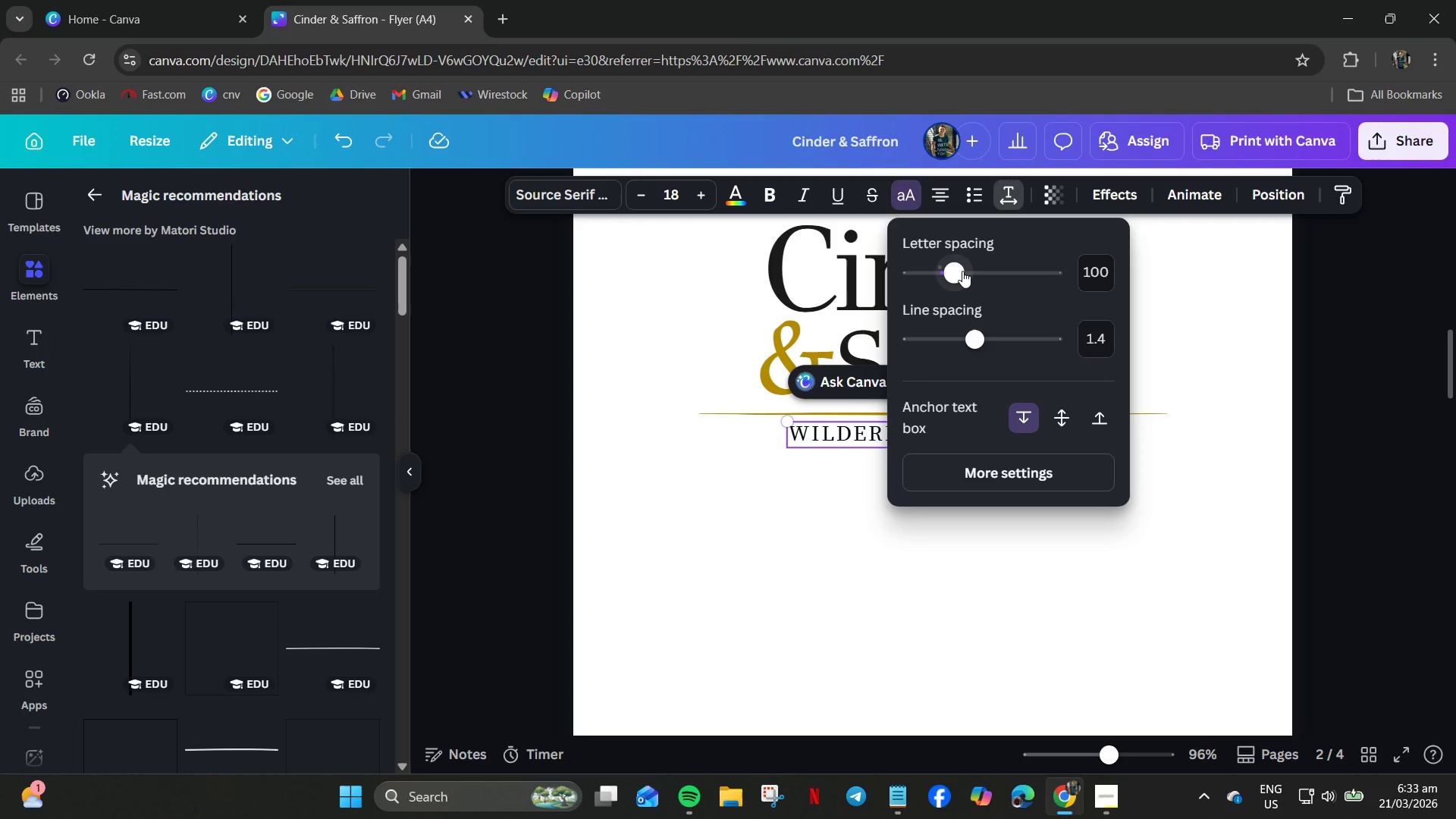 
left_click_drag(start_coordinate=[962, 271], to_coordinate=[987, 271])
 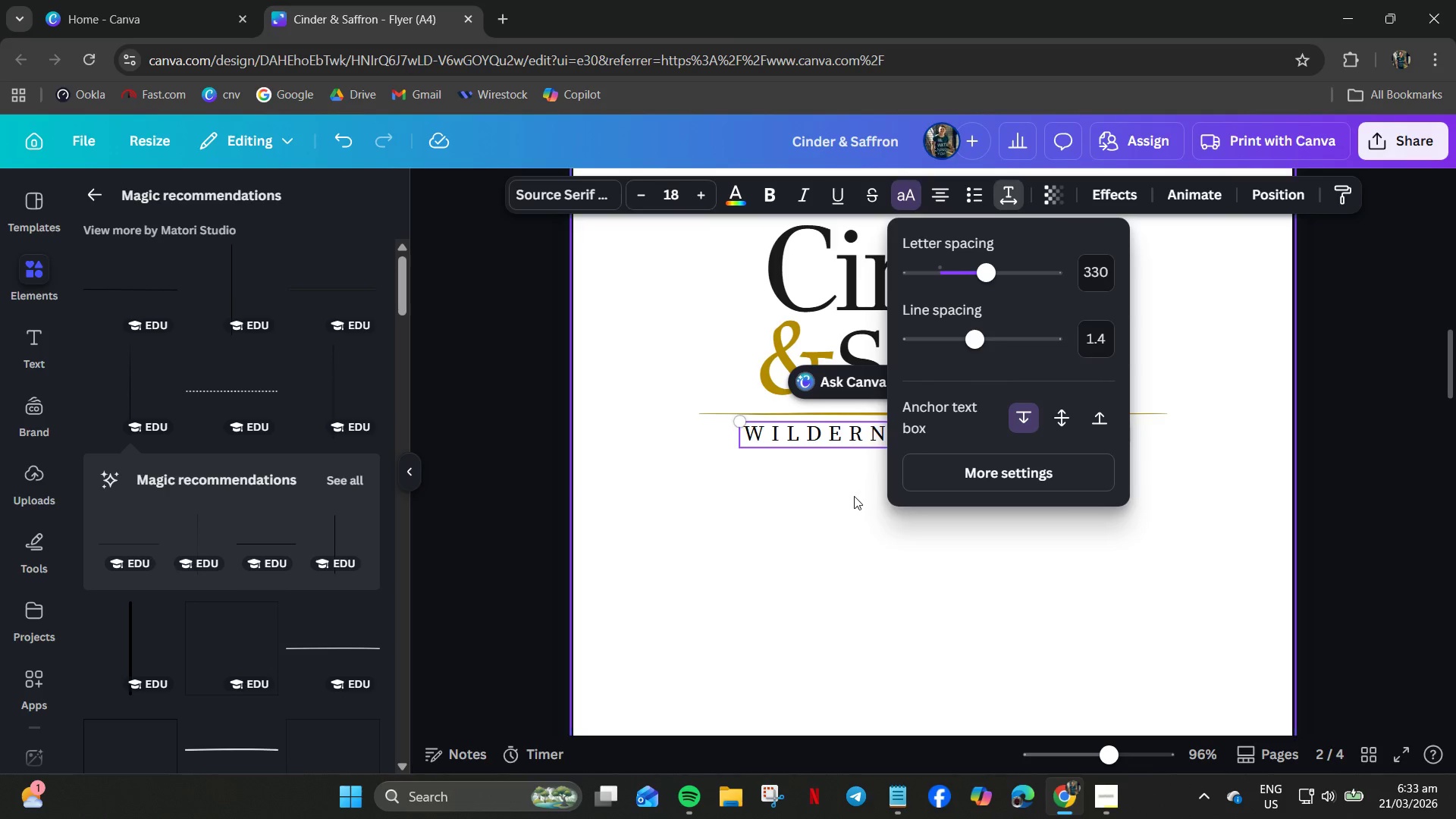 
left_click([854, 496])
 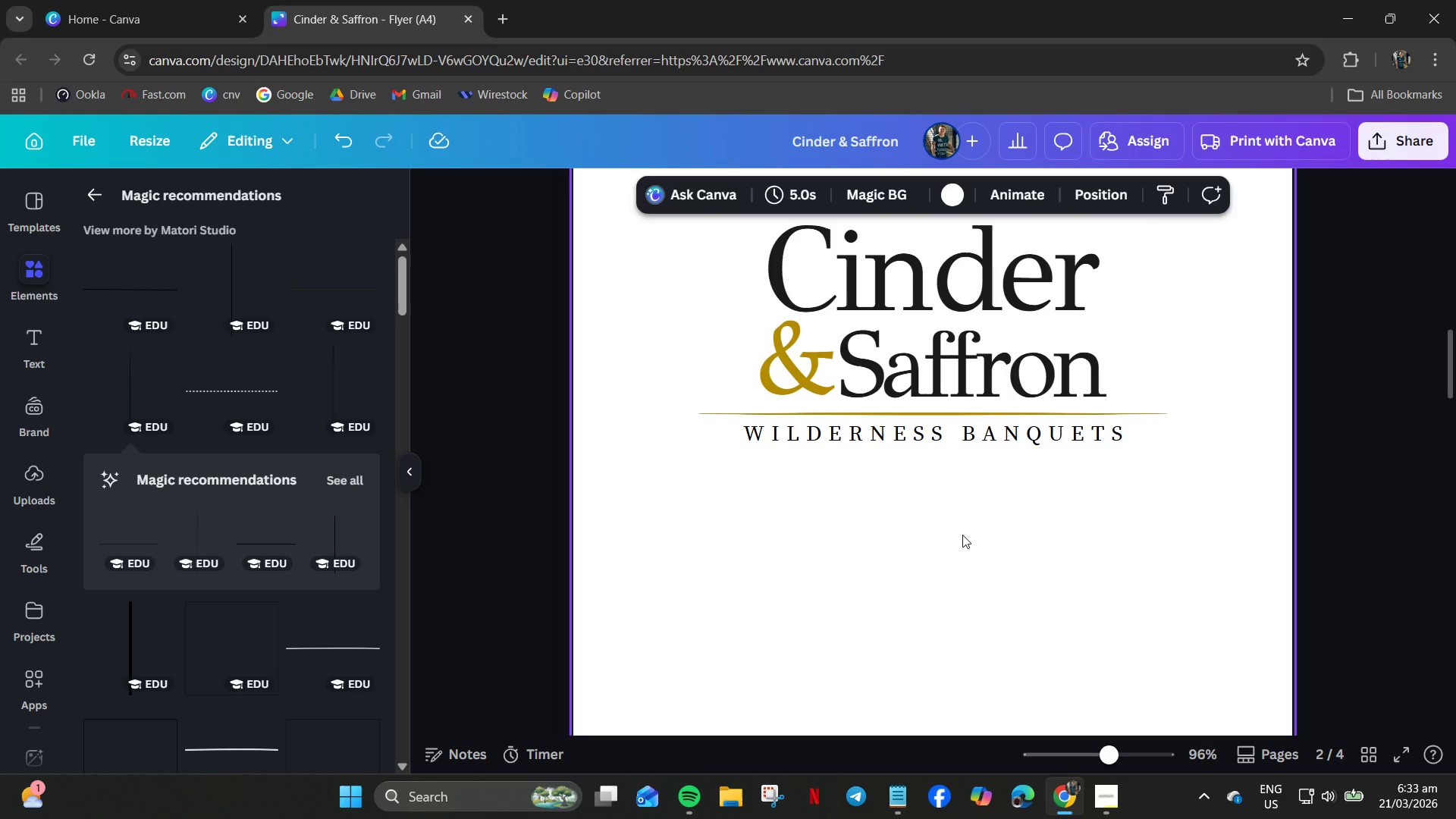 
left_click([962, 535])
 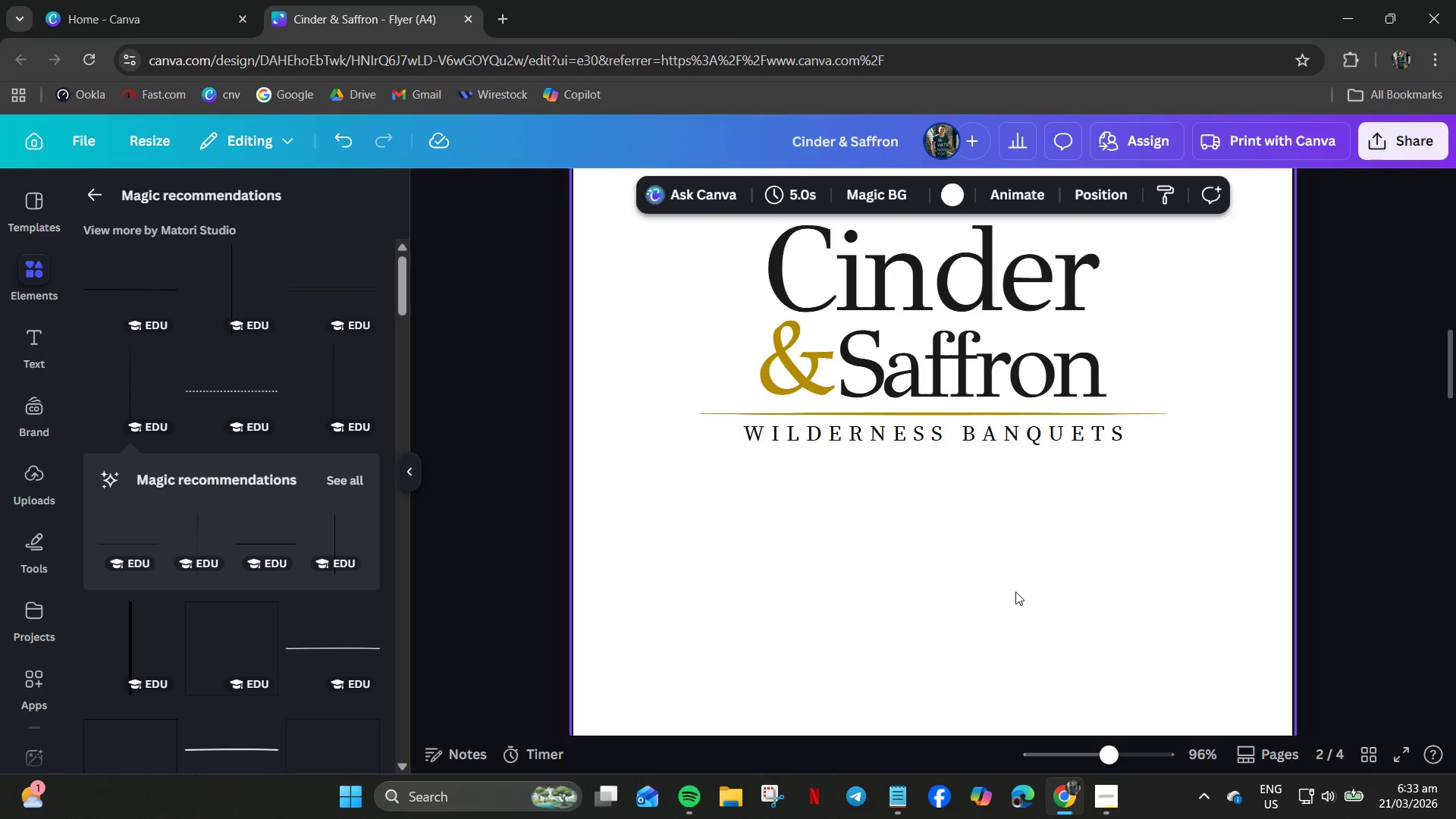 
scroll: coordinate [1015, 592], scroll_direction: up, amount: 1.0
 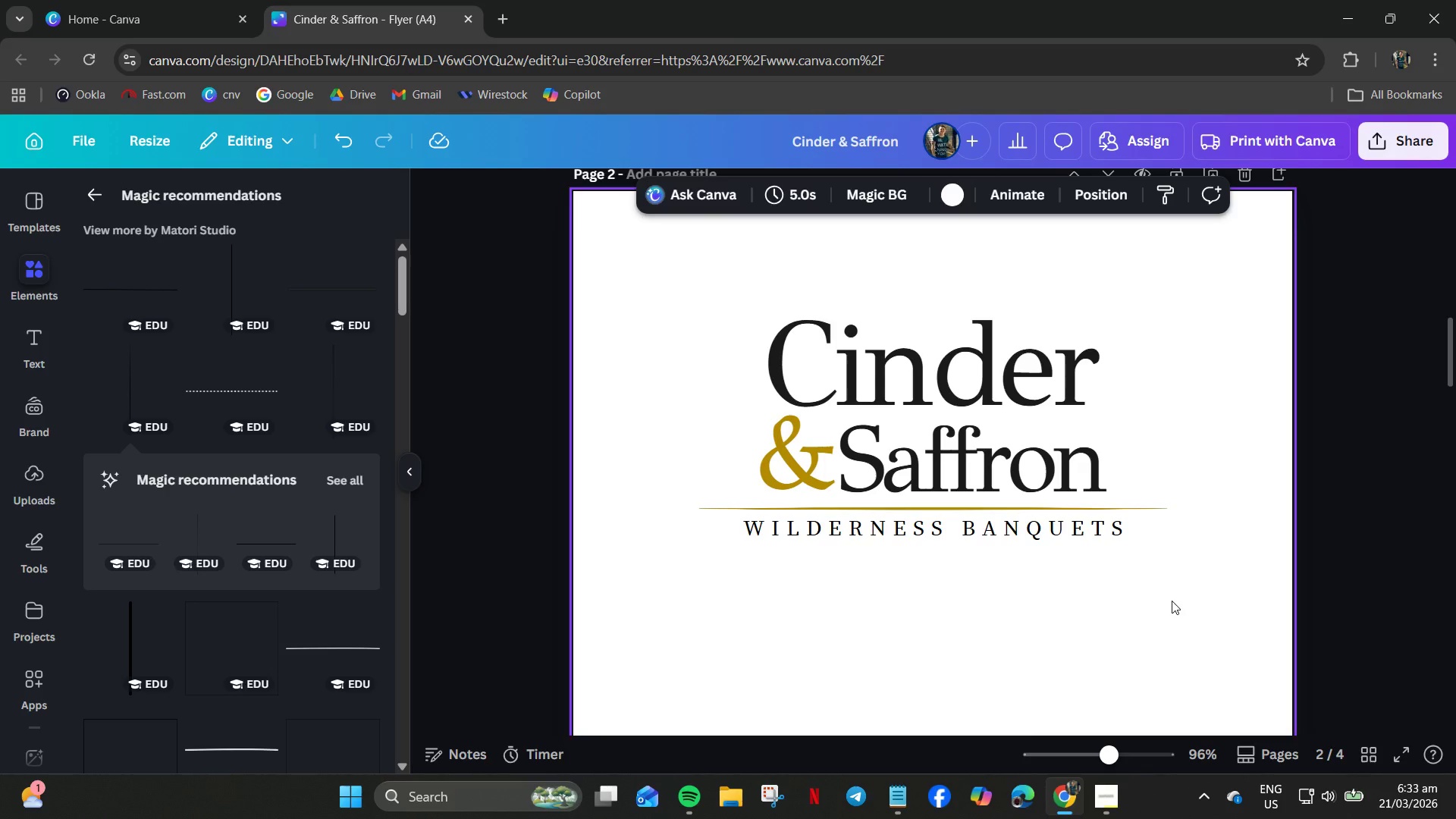 
wait(24.28)
 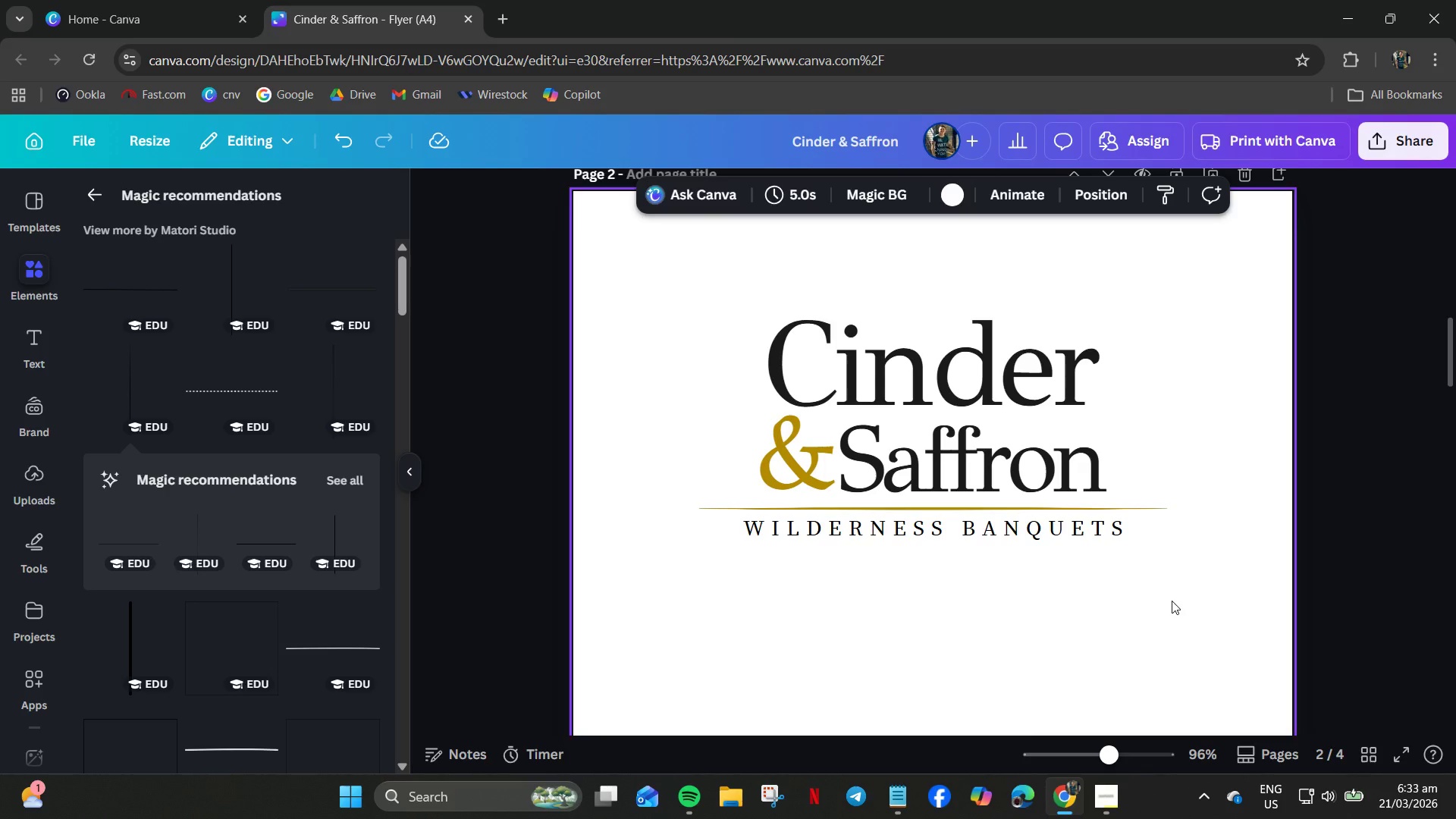 
left_click([1053, 694])
 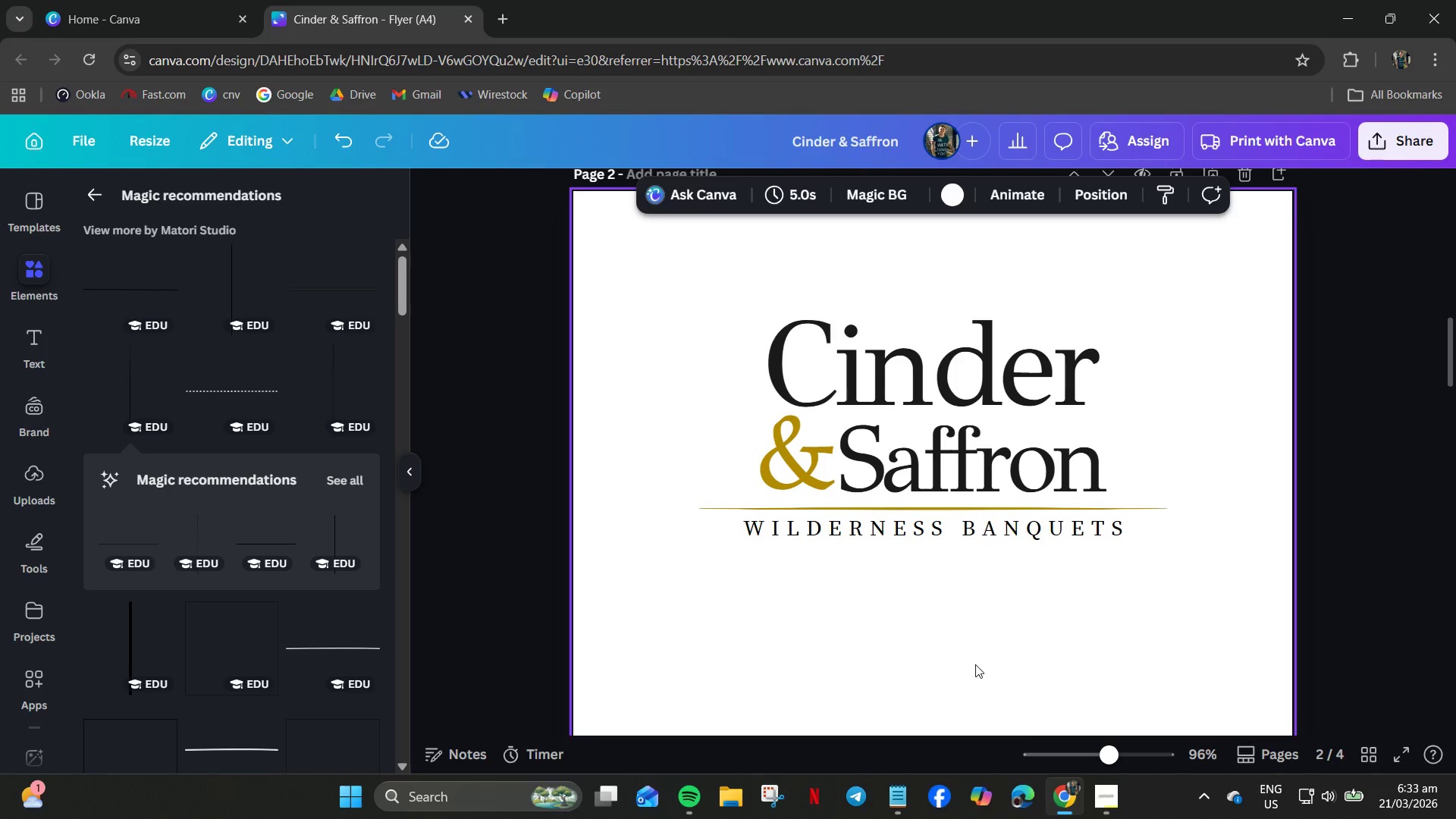 
scroll: coordinate [974, 666], scroll_direction: none, amount: 0.0
 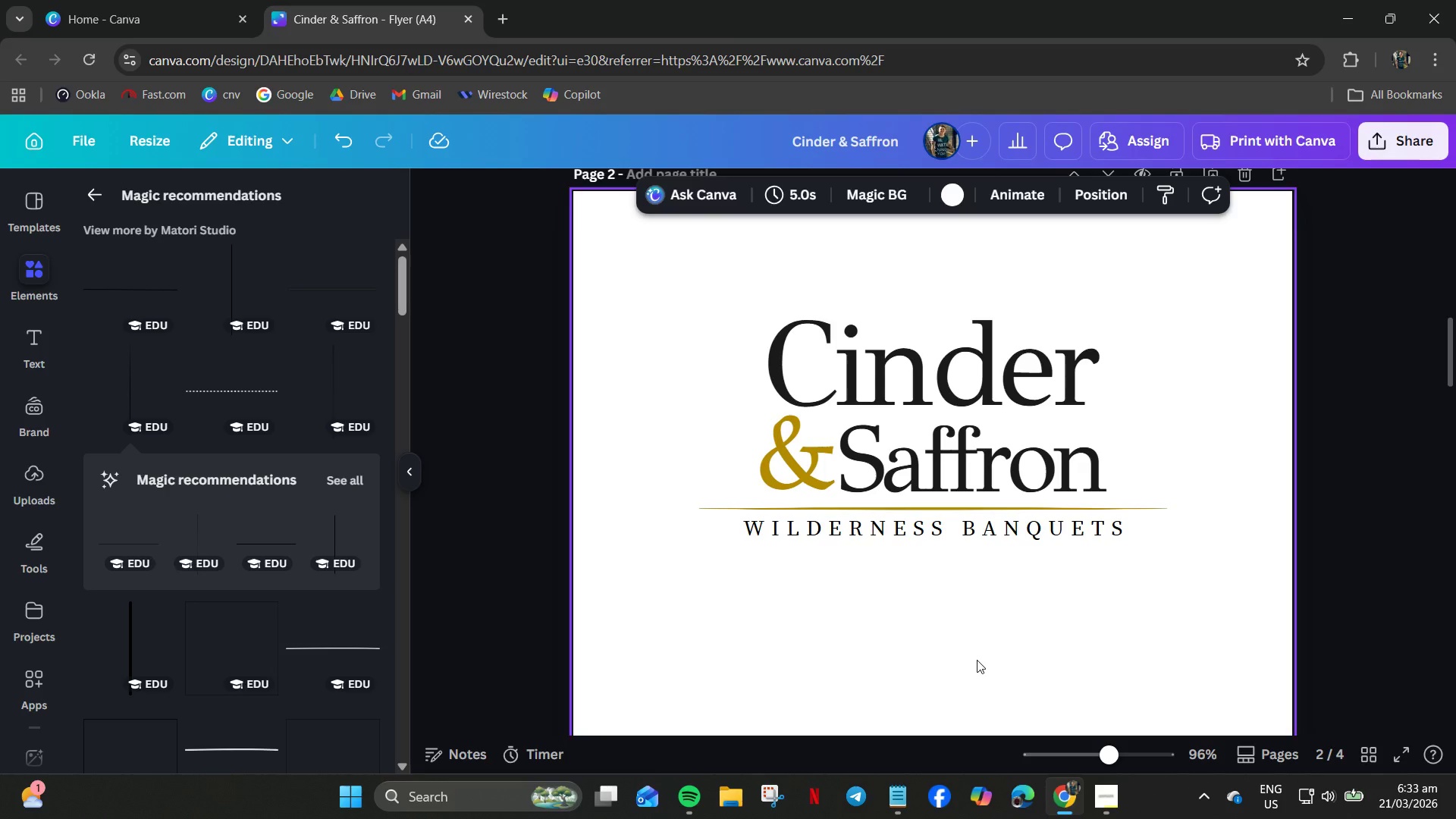 
wait(7.26)
 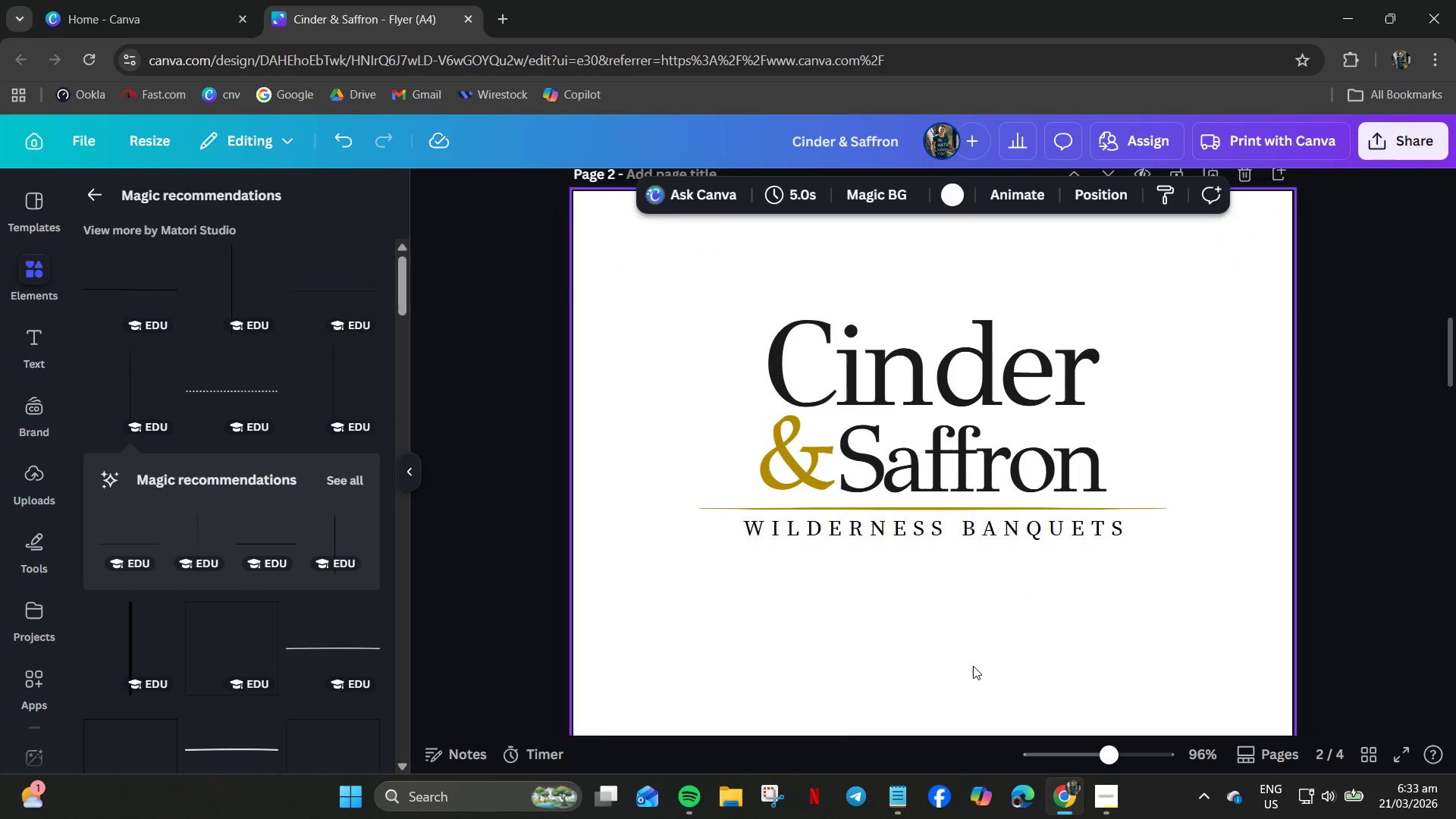 
left_click([983, 480])
 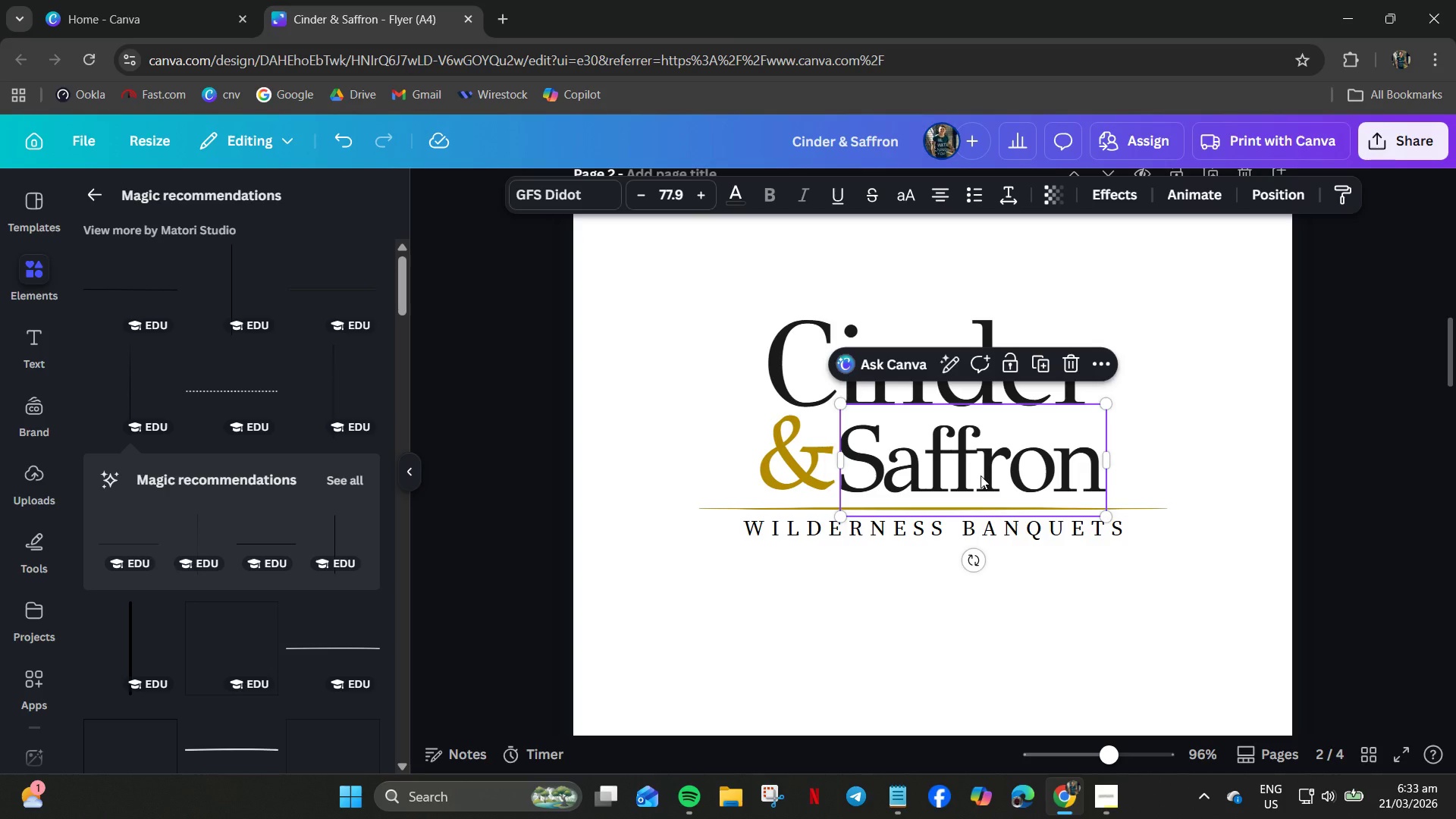 
left_click([981, 475])
 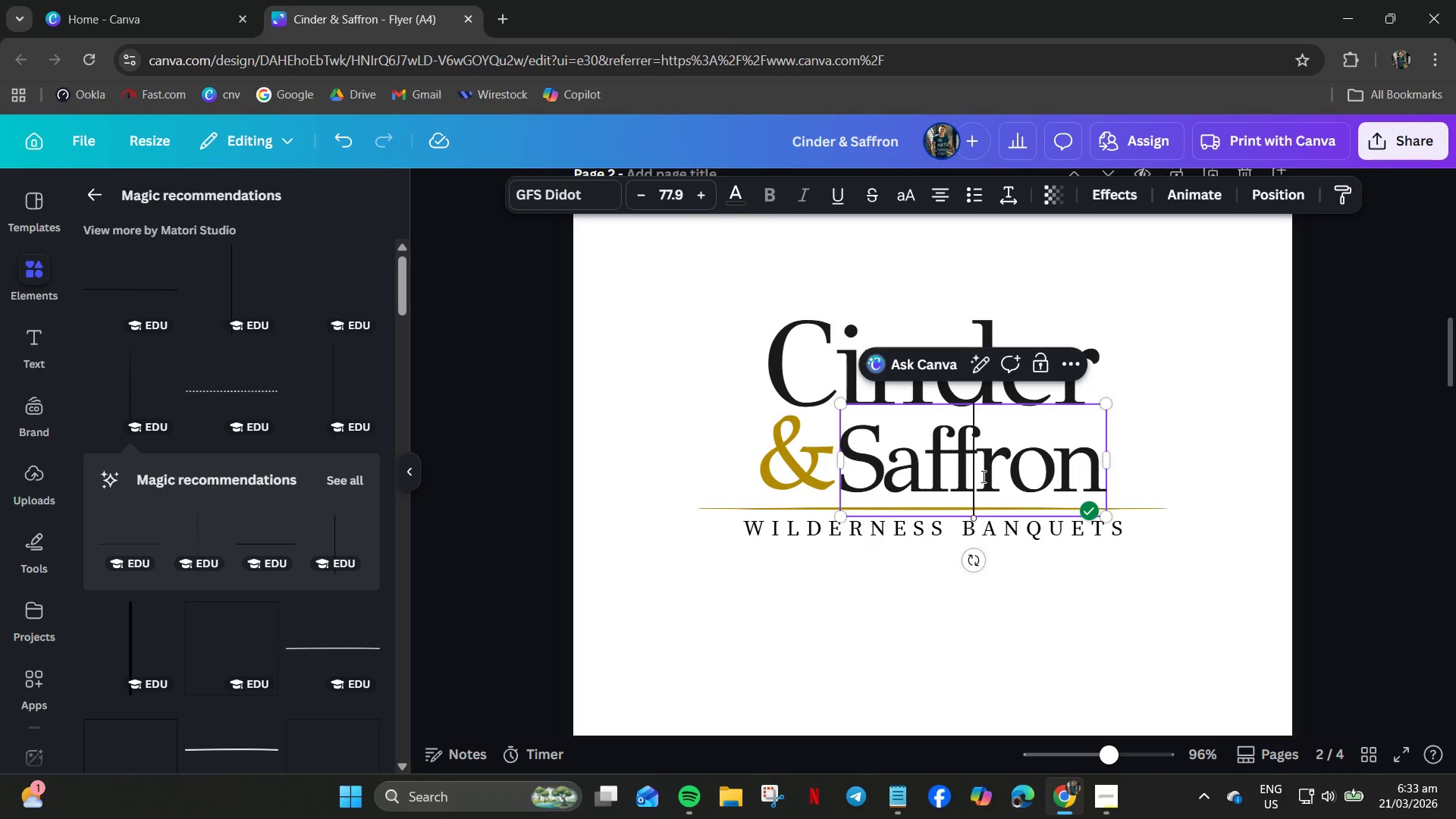 
key(ArrowRight)
 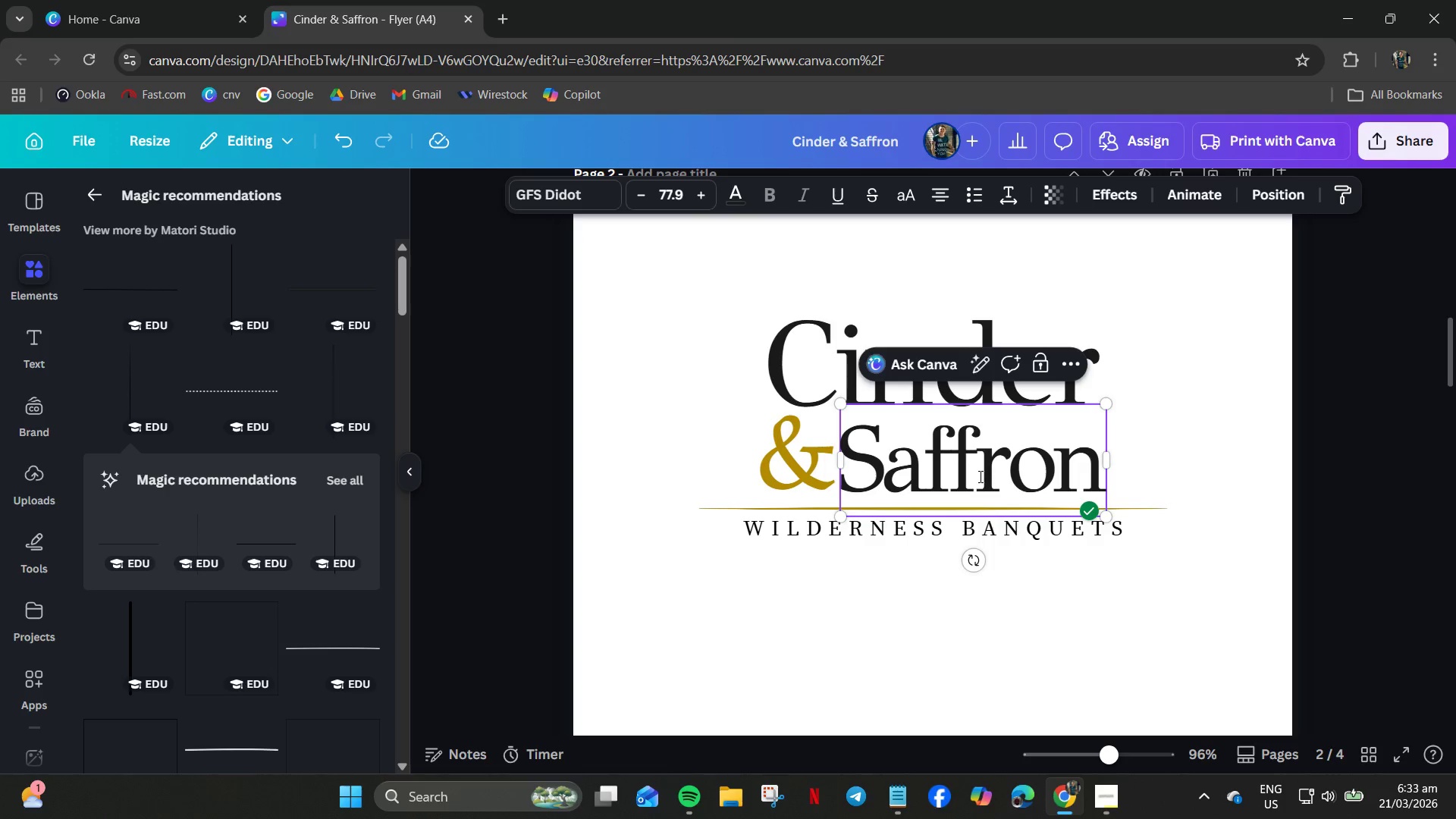 
key(Backspace)
 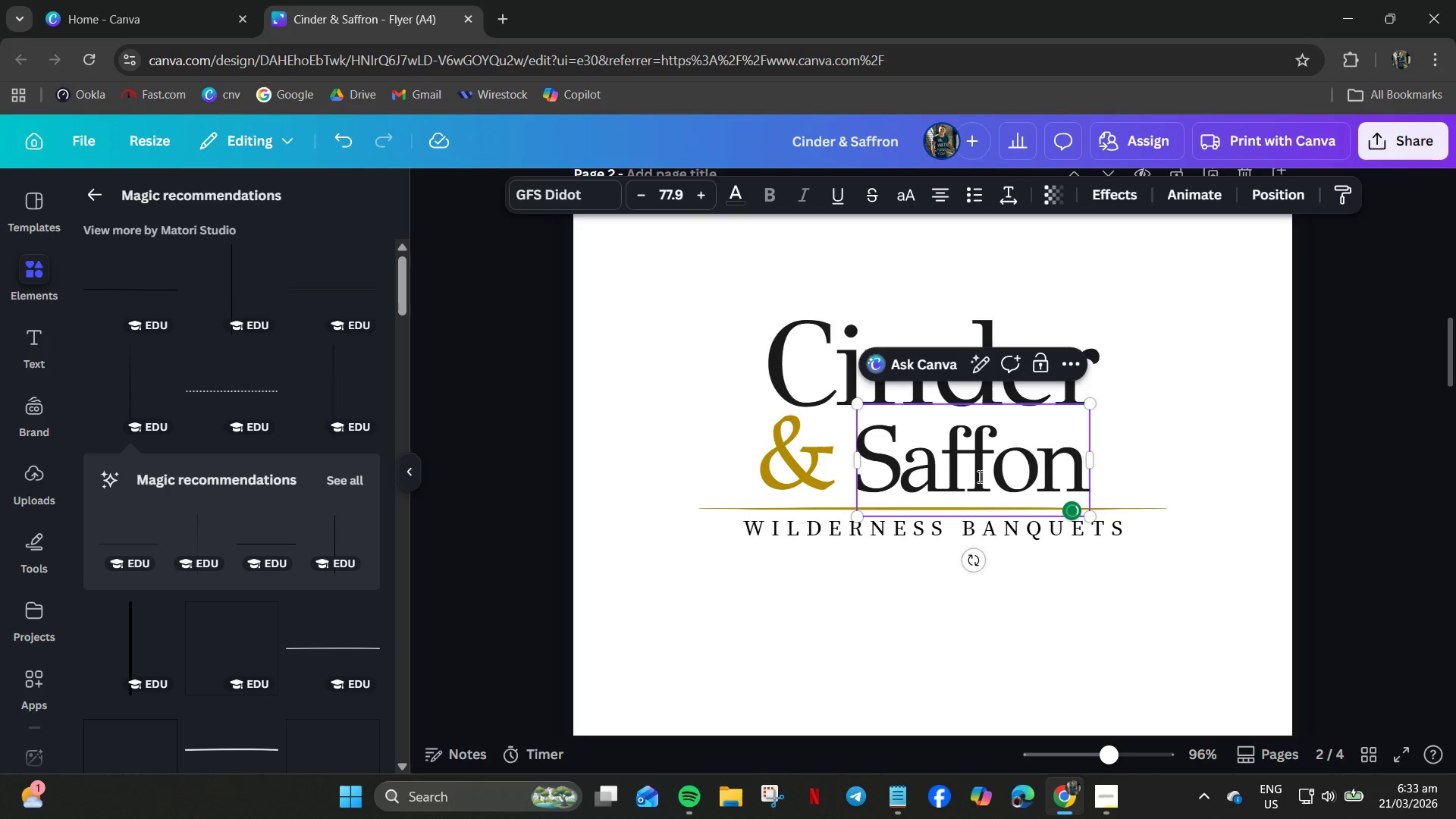 
key(R)
 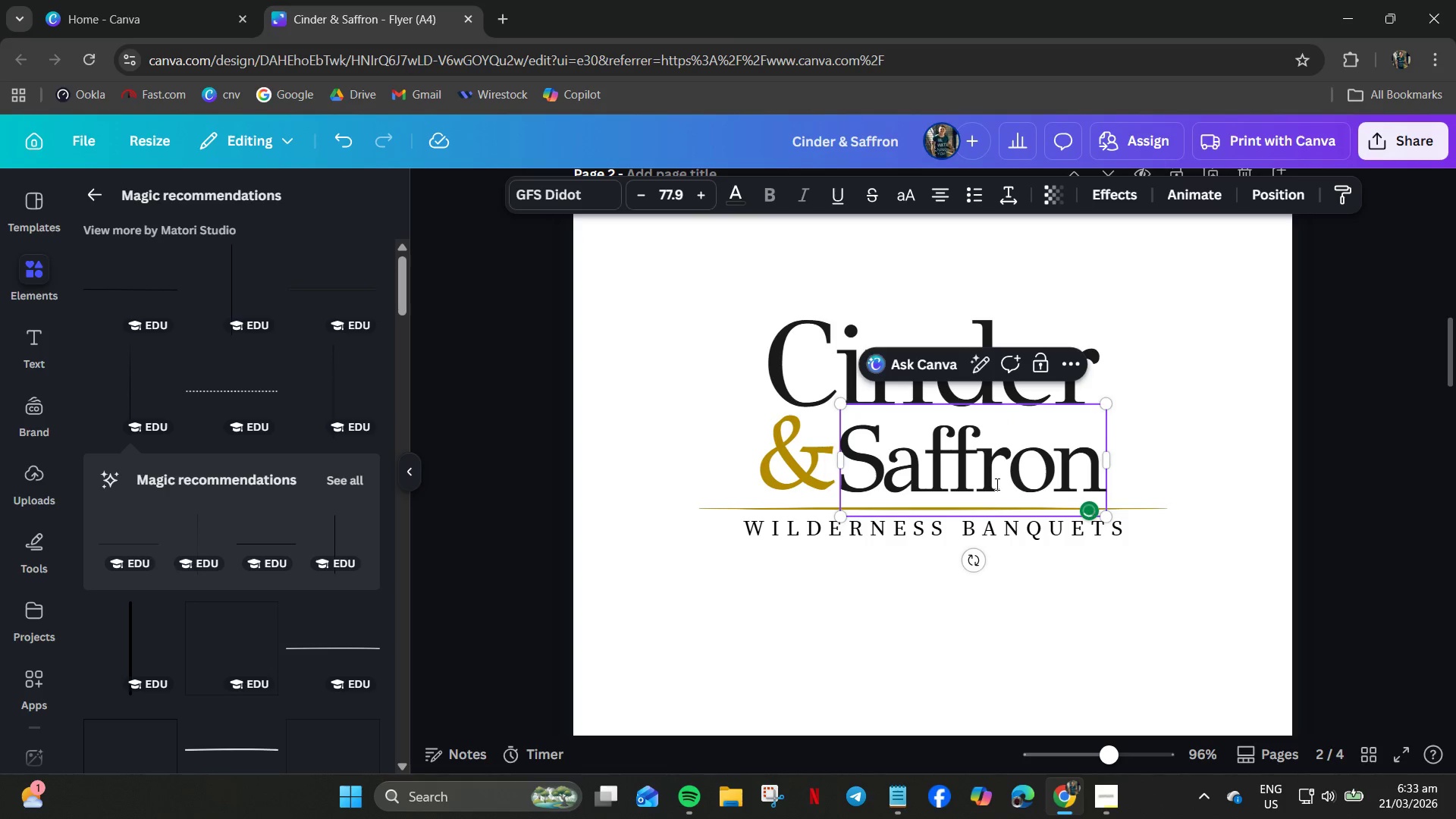 
left_click_drag(start_coordinate=[996, 484], to_coordinate=[978, 482])
 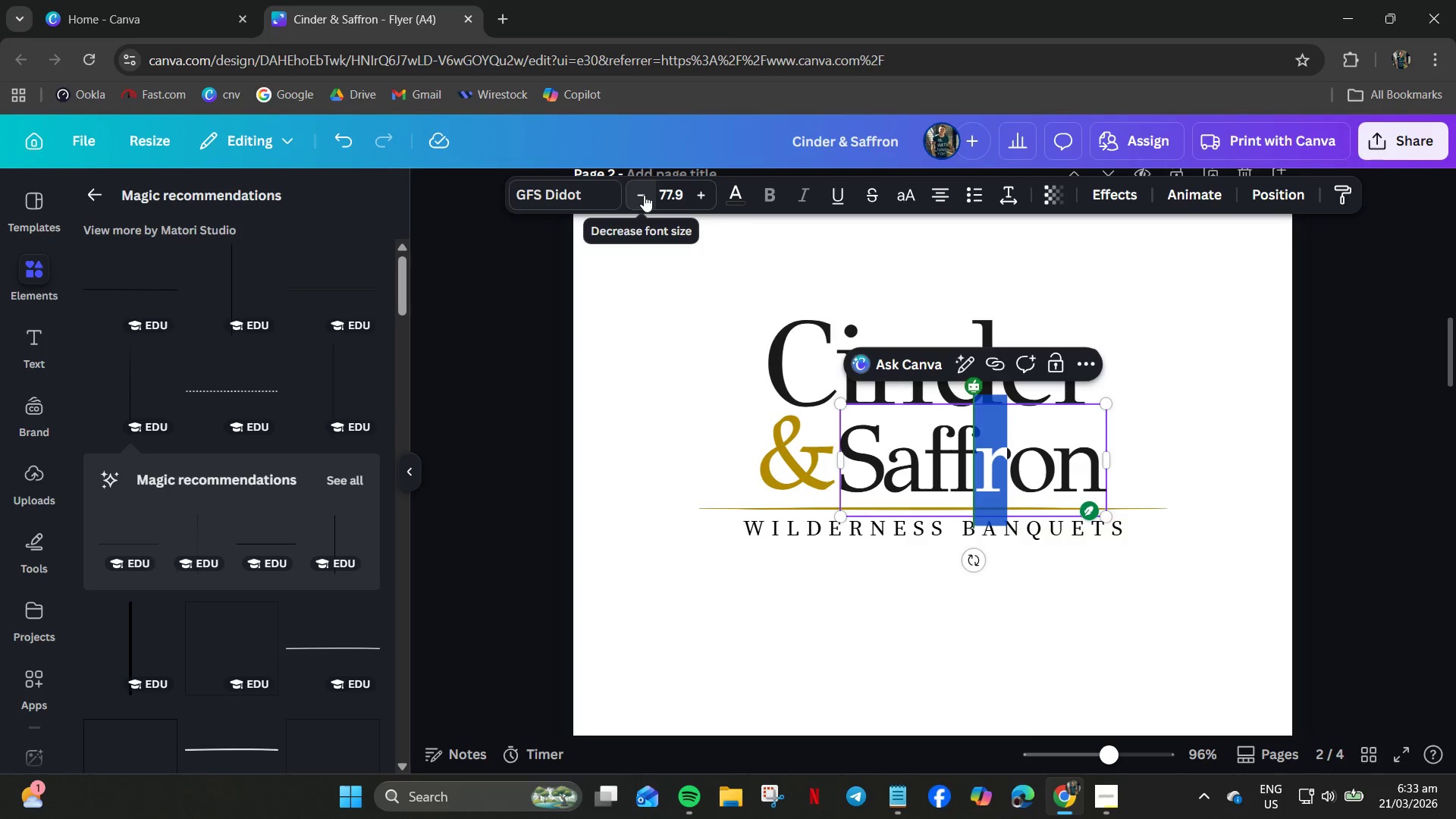 
left_click([642, 195])
 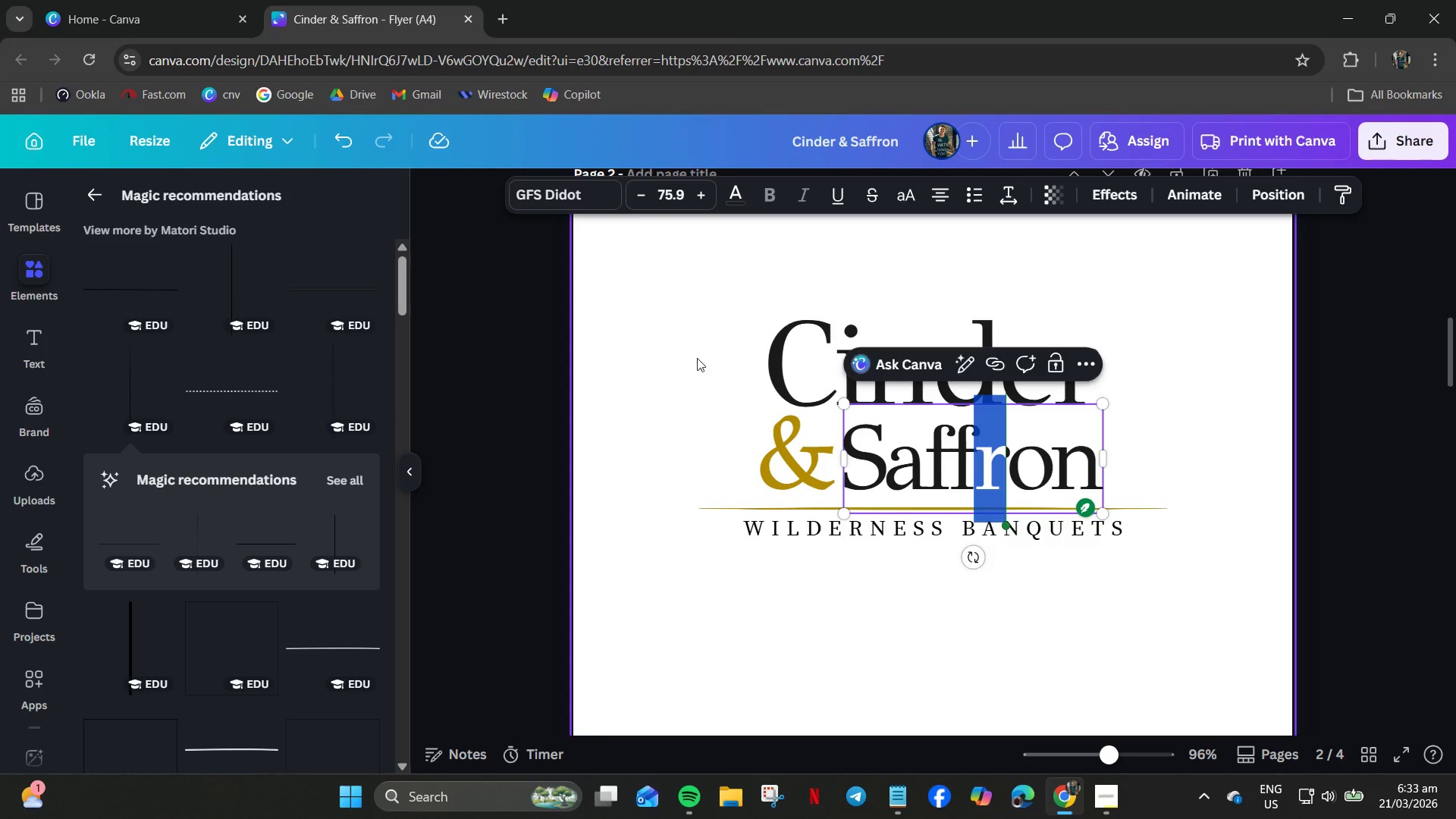 
key(Control+Z)
 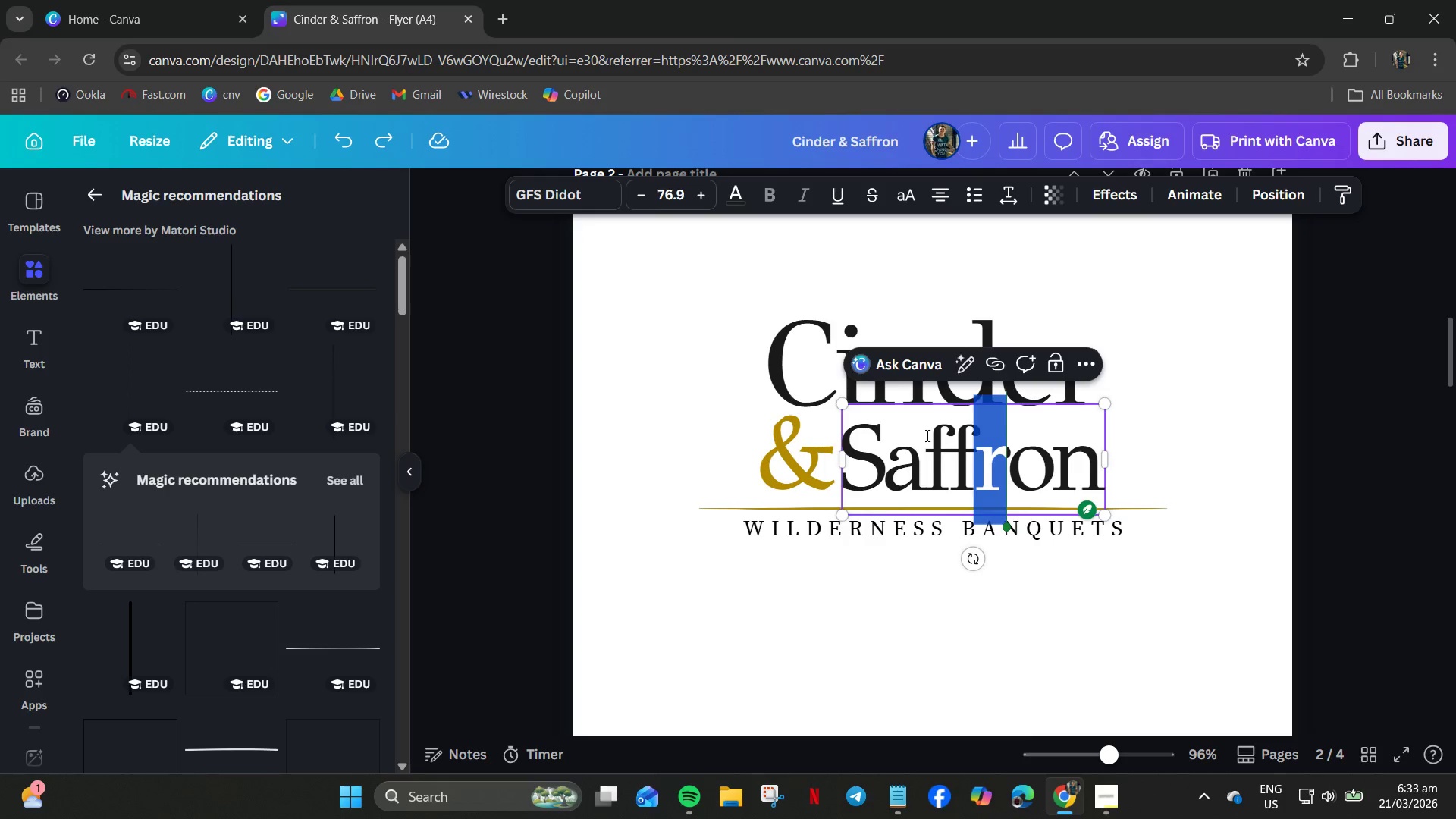 
key(Control+Z)
 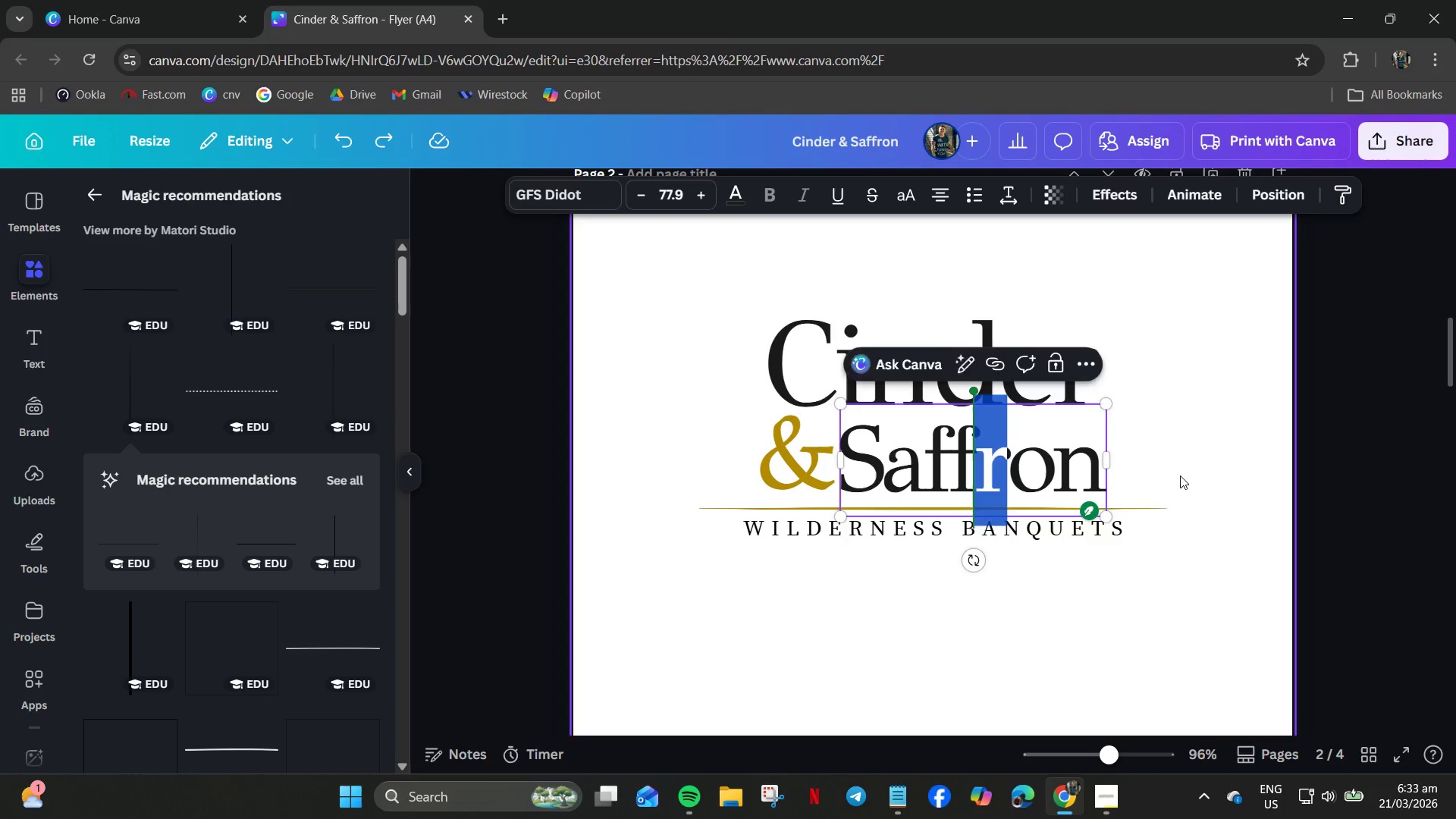 
key(Control+Z)
 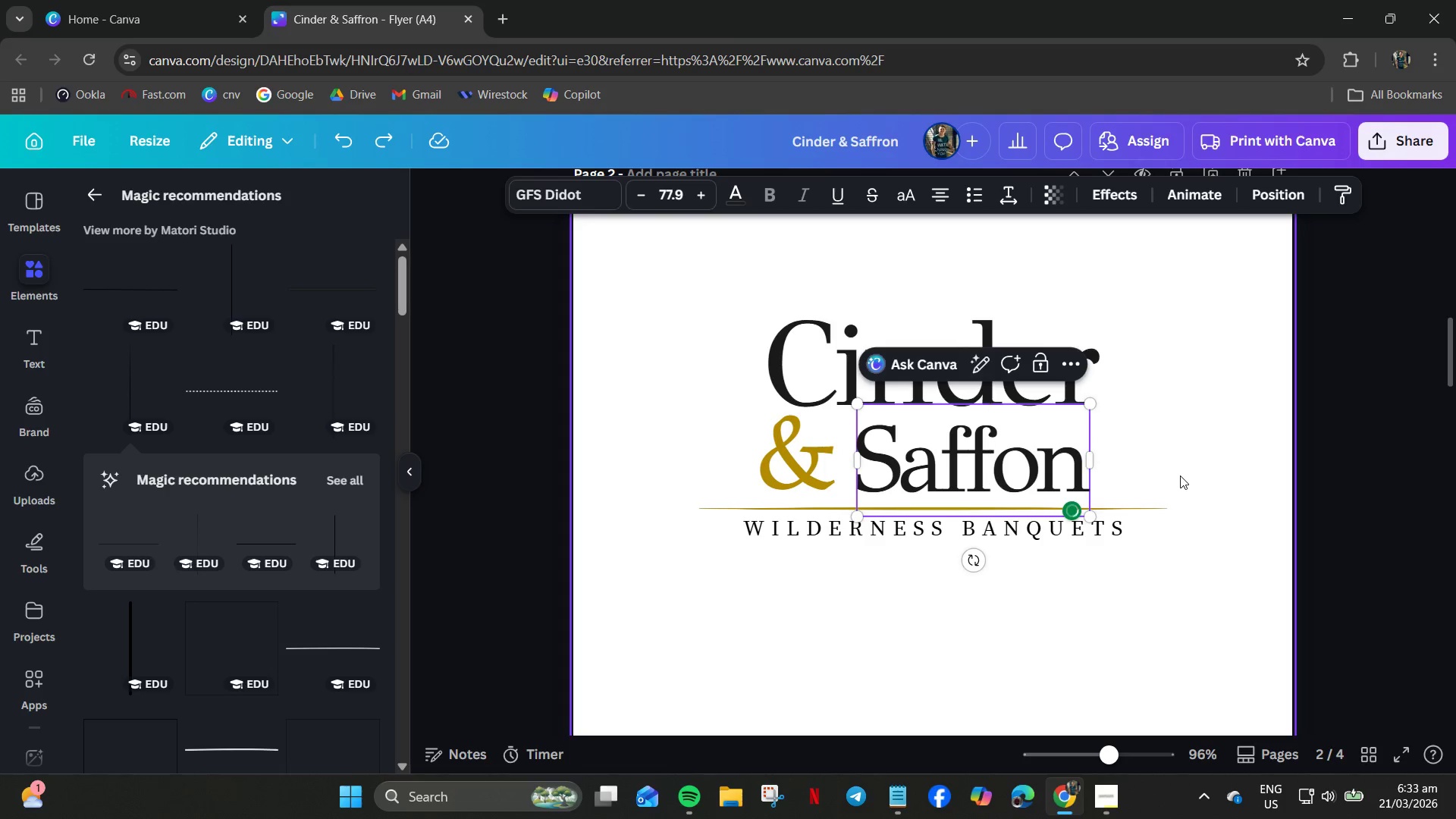 
key(Control+Z)
 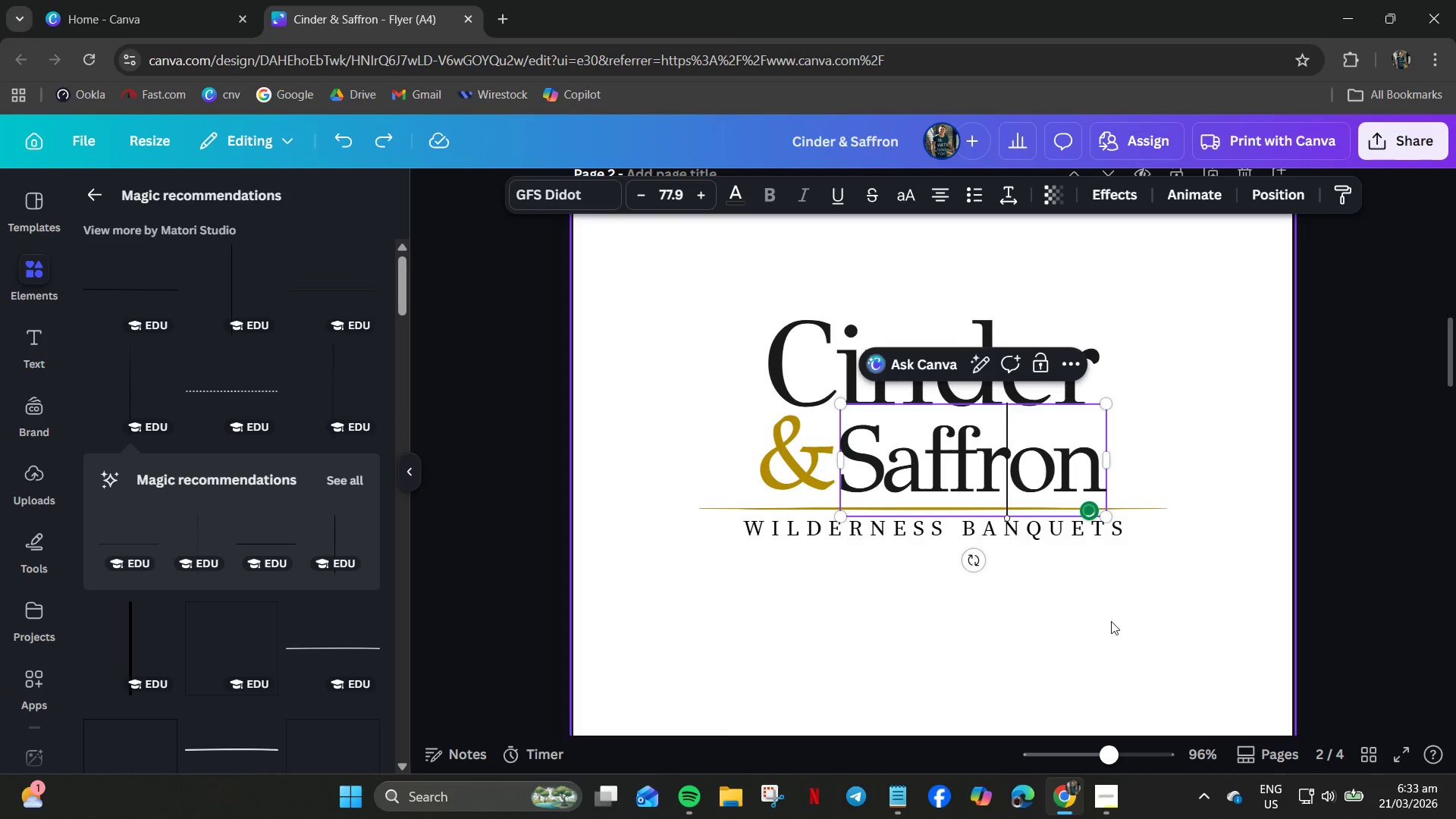 
left_click([1101, 623])
 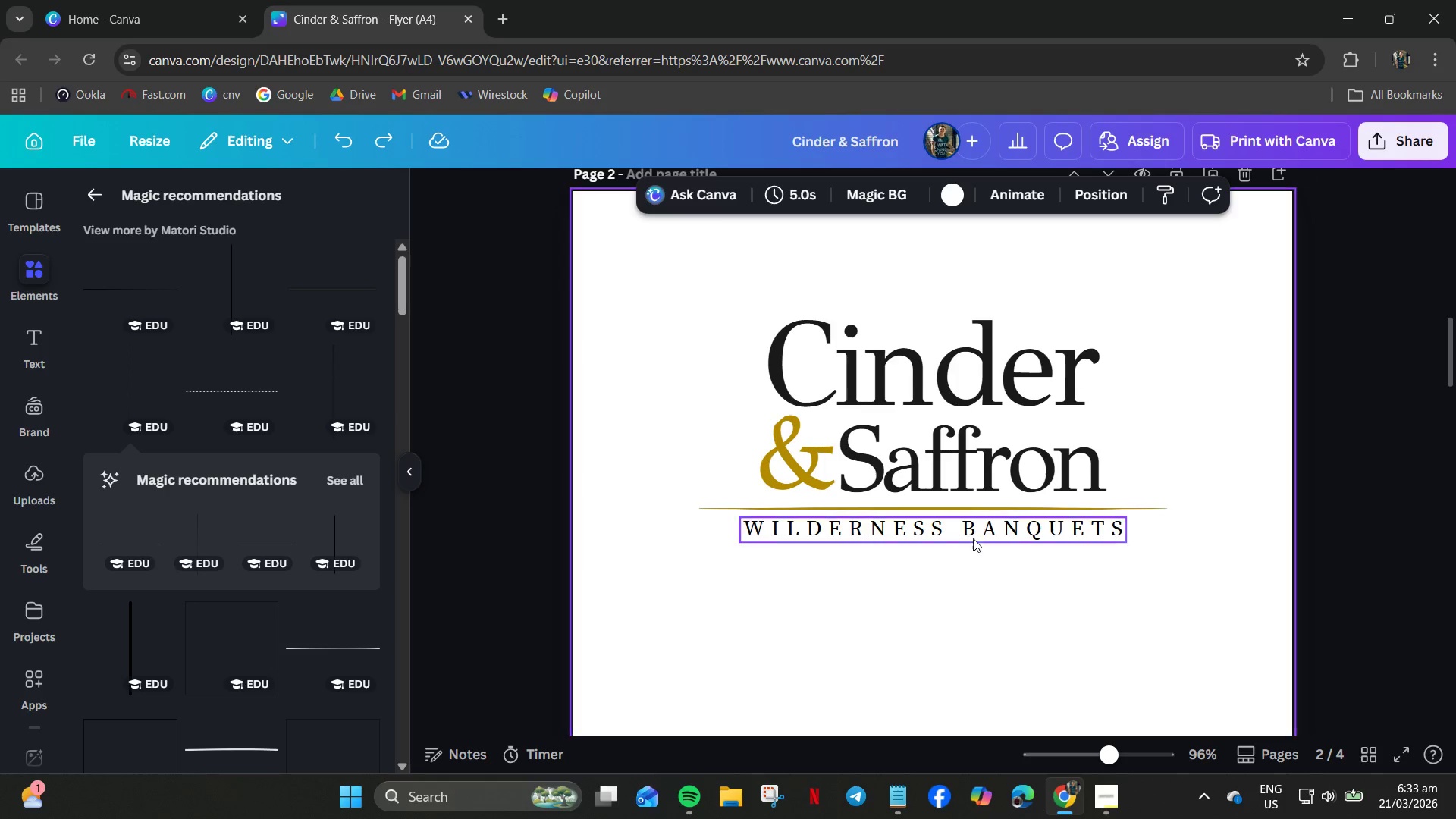 
left_click([907, 469])
 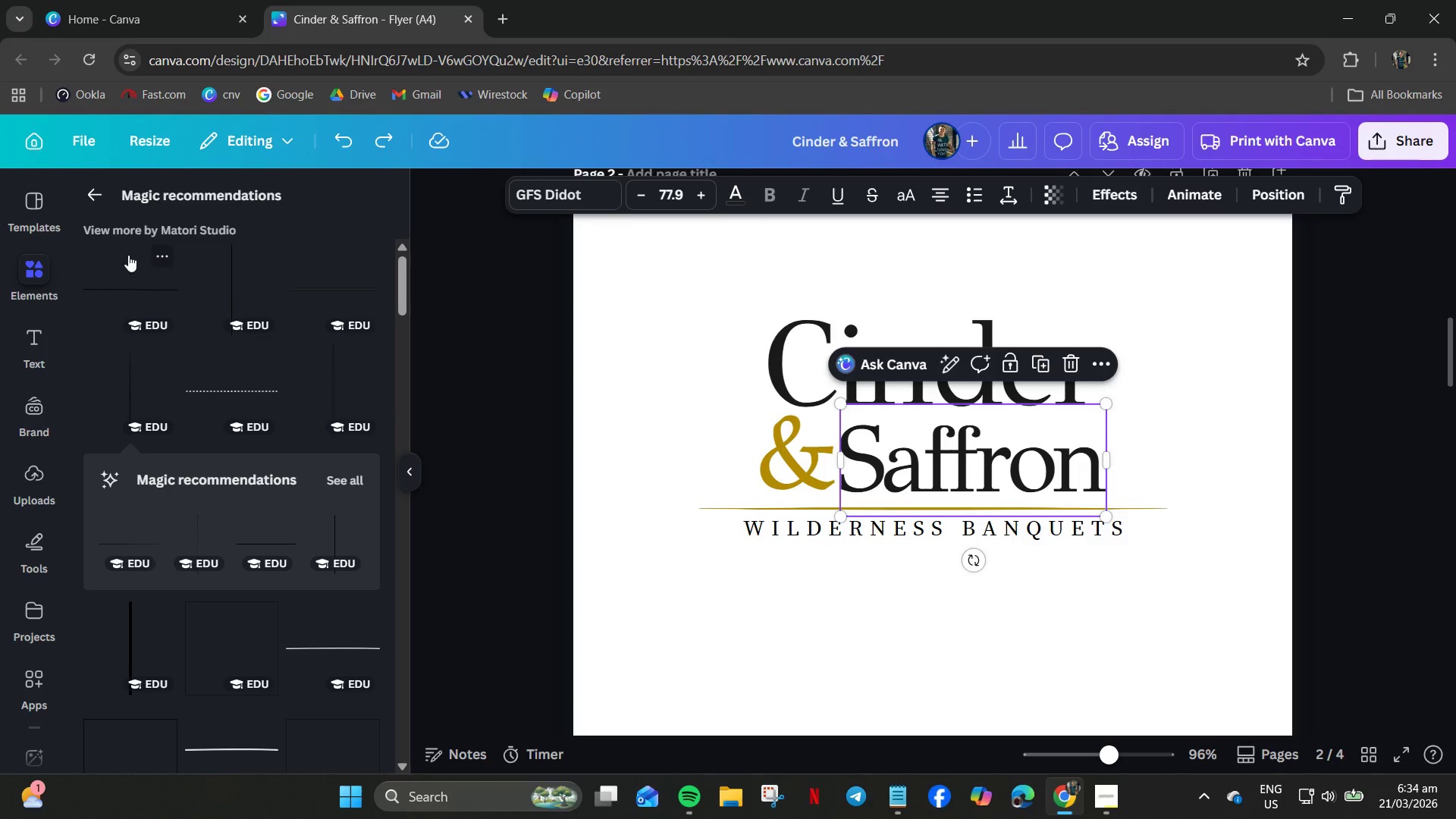 
left_click([549, 199])
 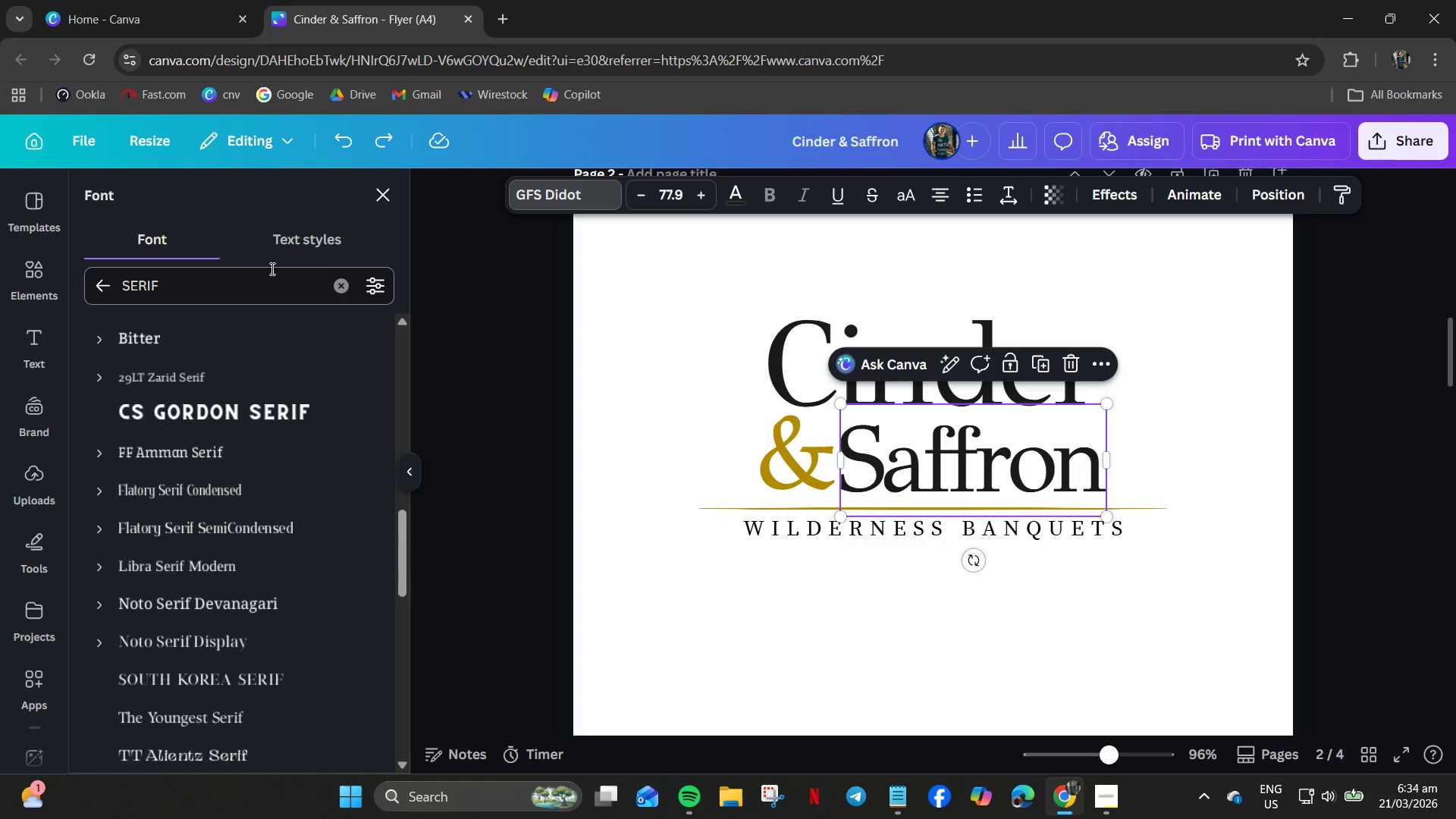 
left_click_drag(start_coordinate=[176, 287], to_coordinate=[101, 276])
 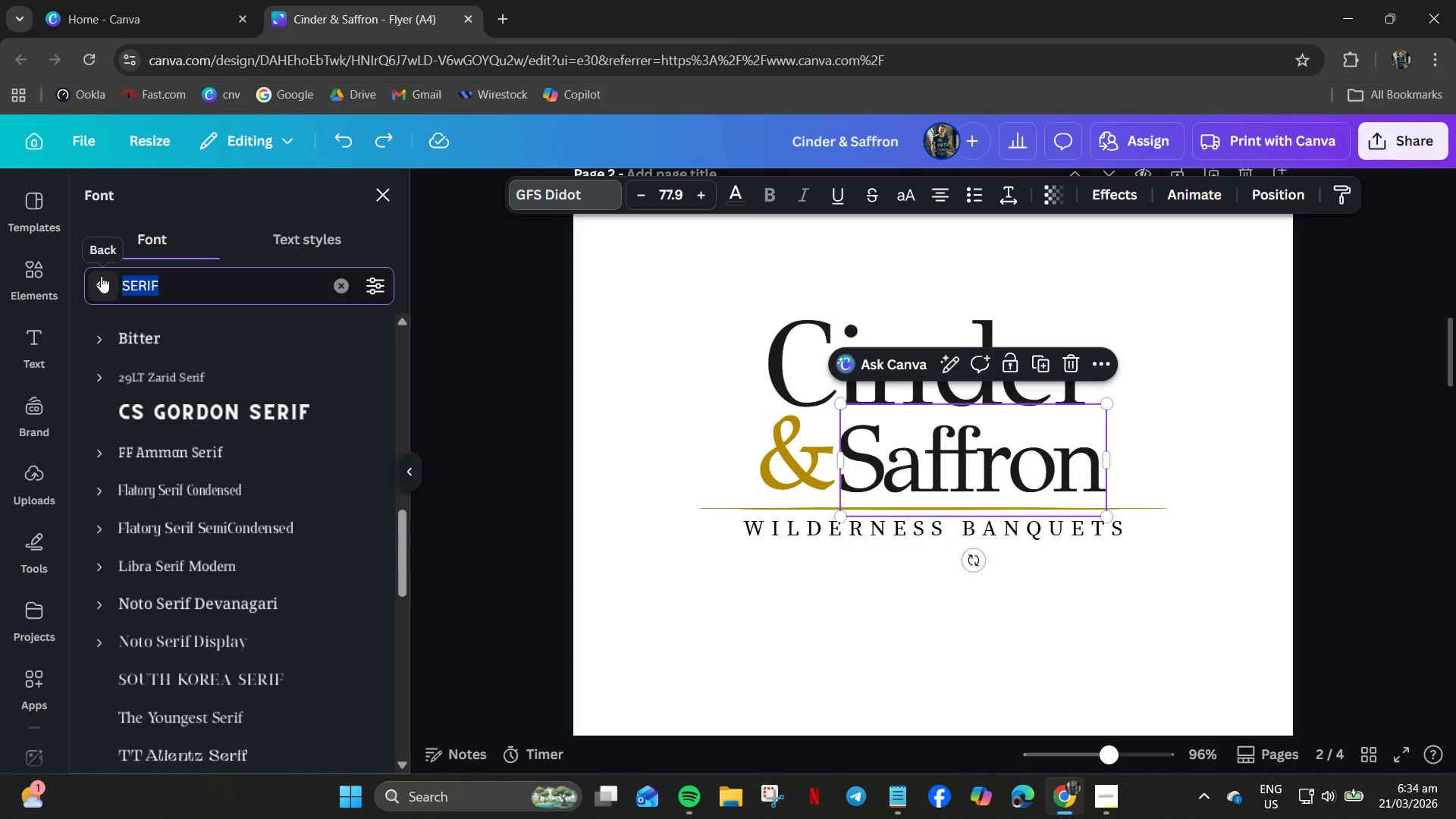 
type(didot)
 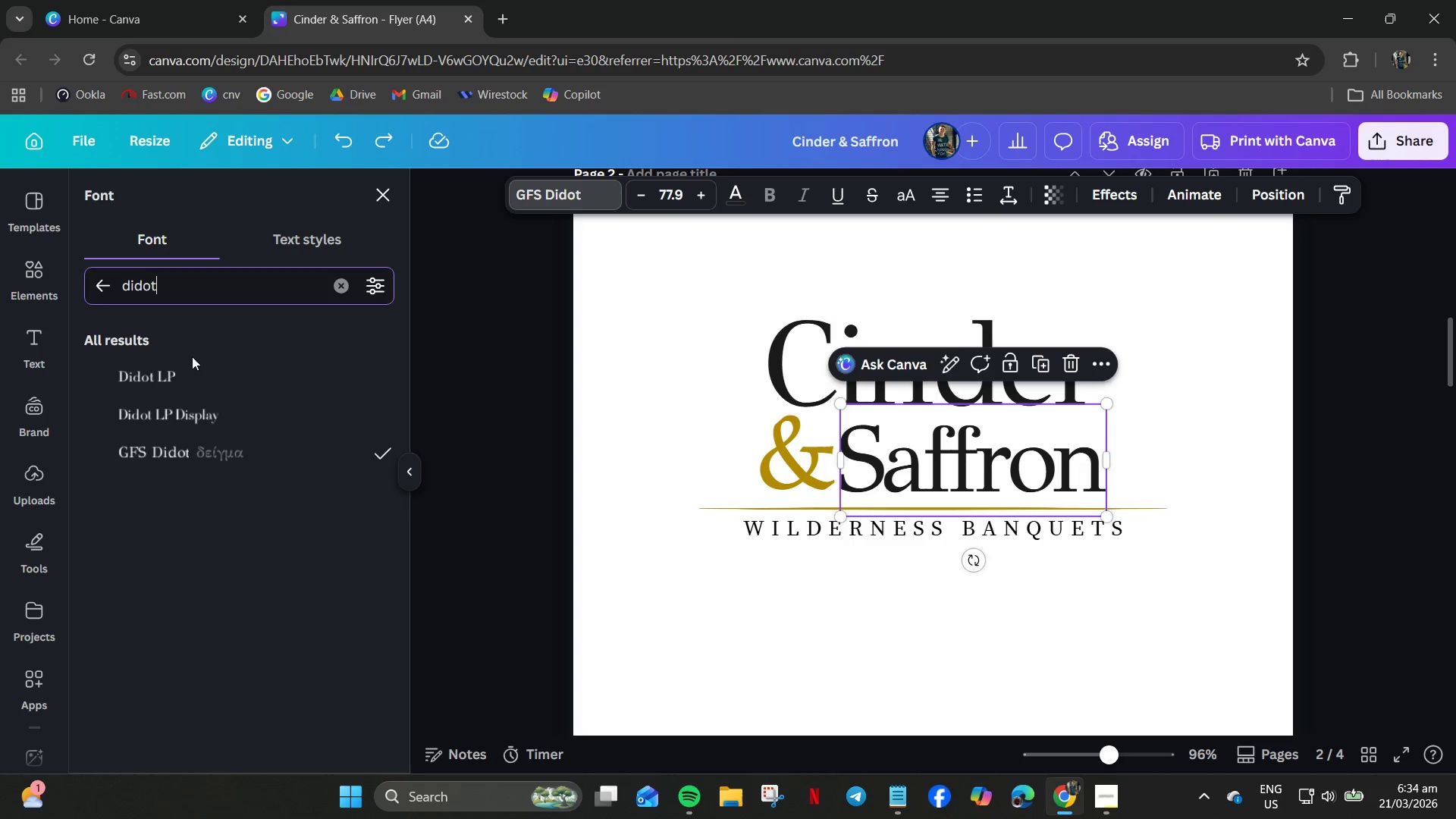 
left_click([182, 374])
 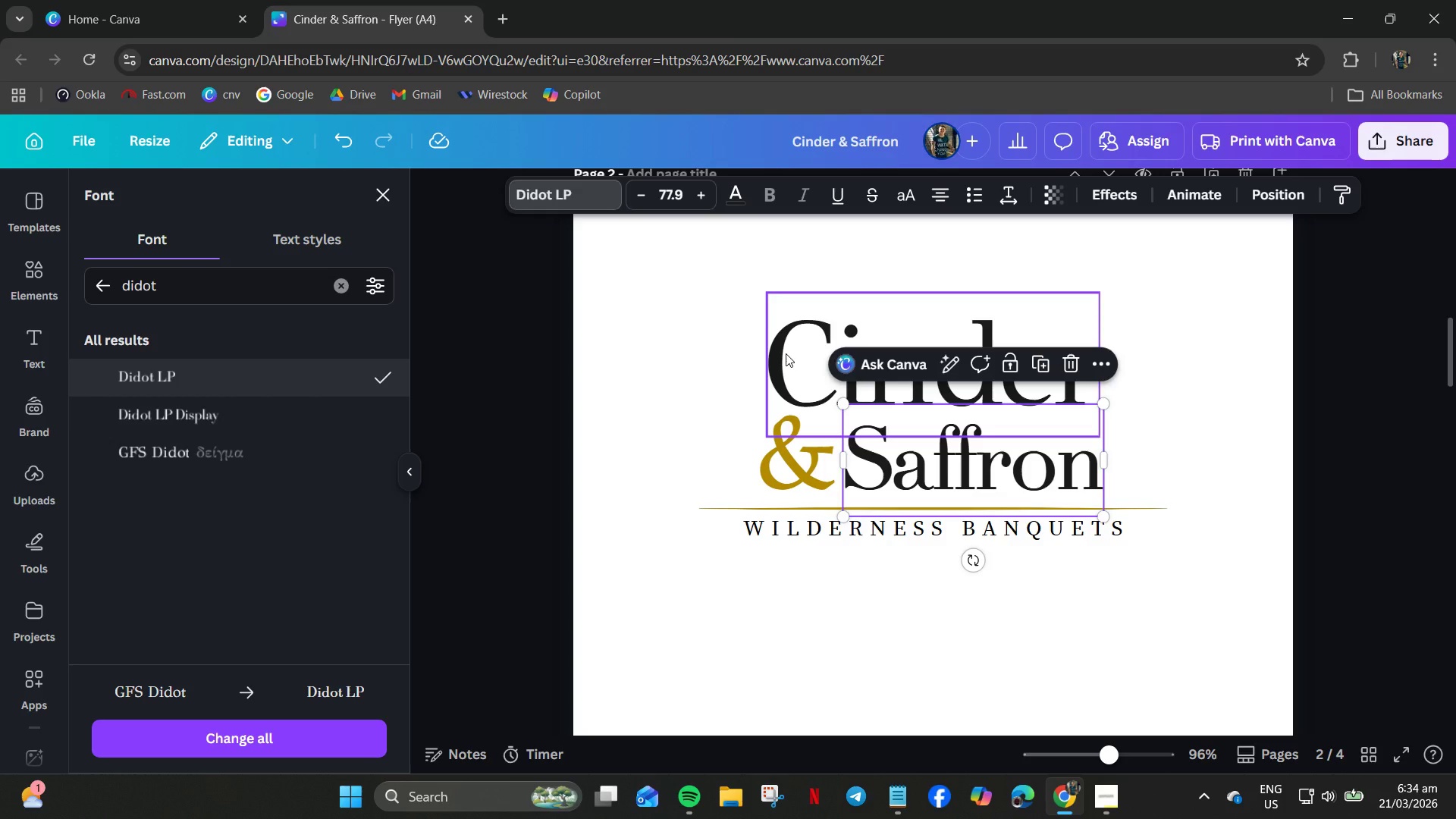 
wait(5.5)
 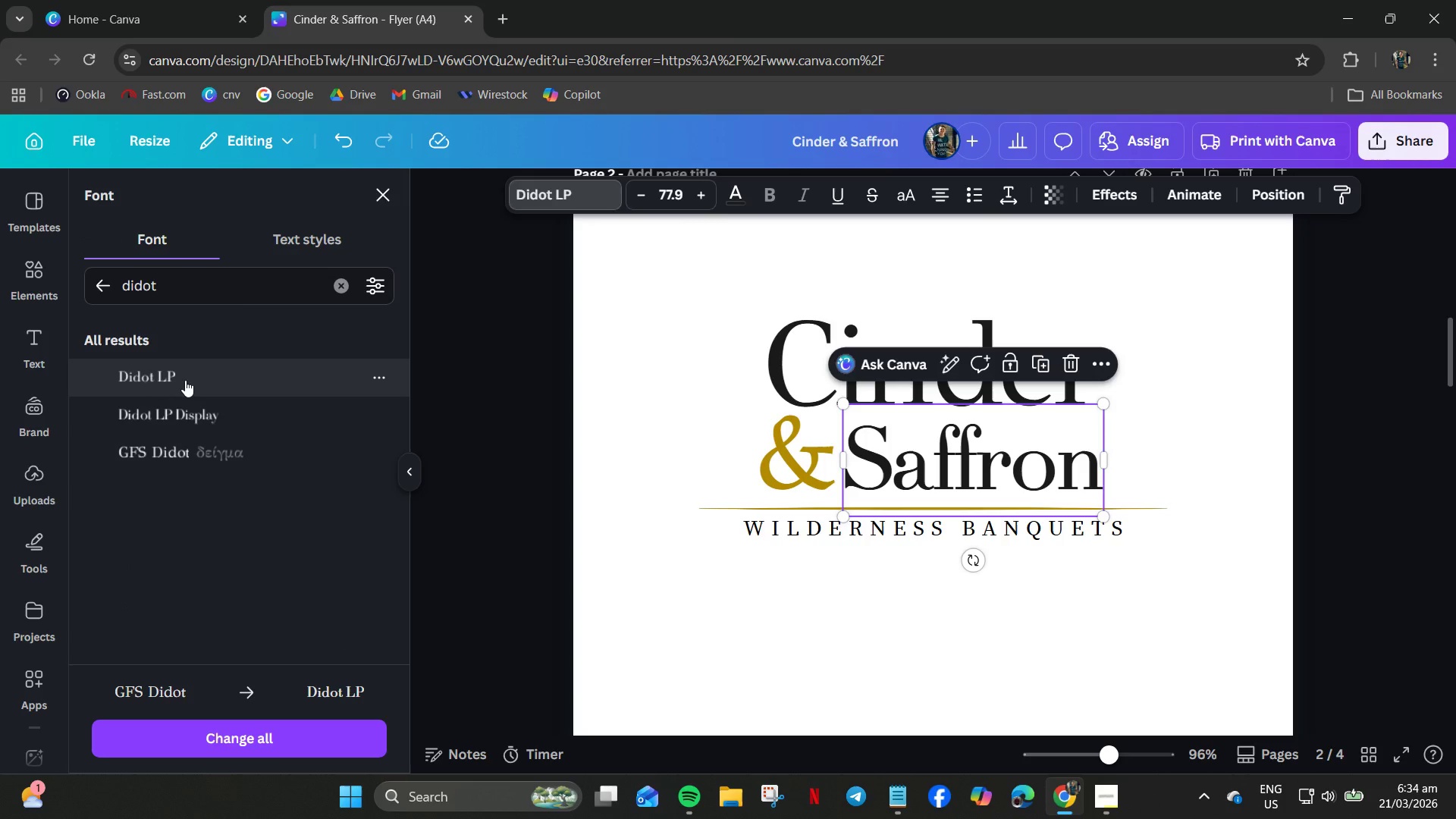 
left_click([786, 353])
 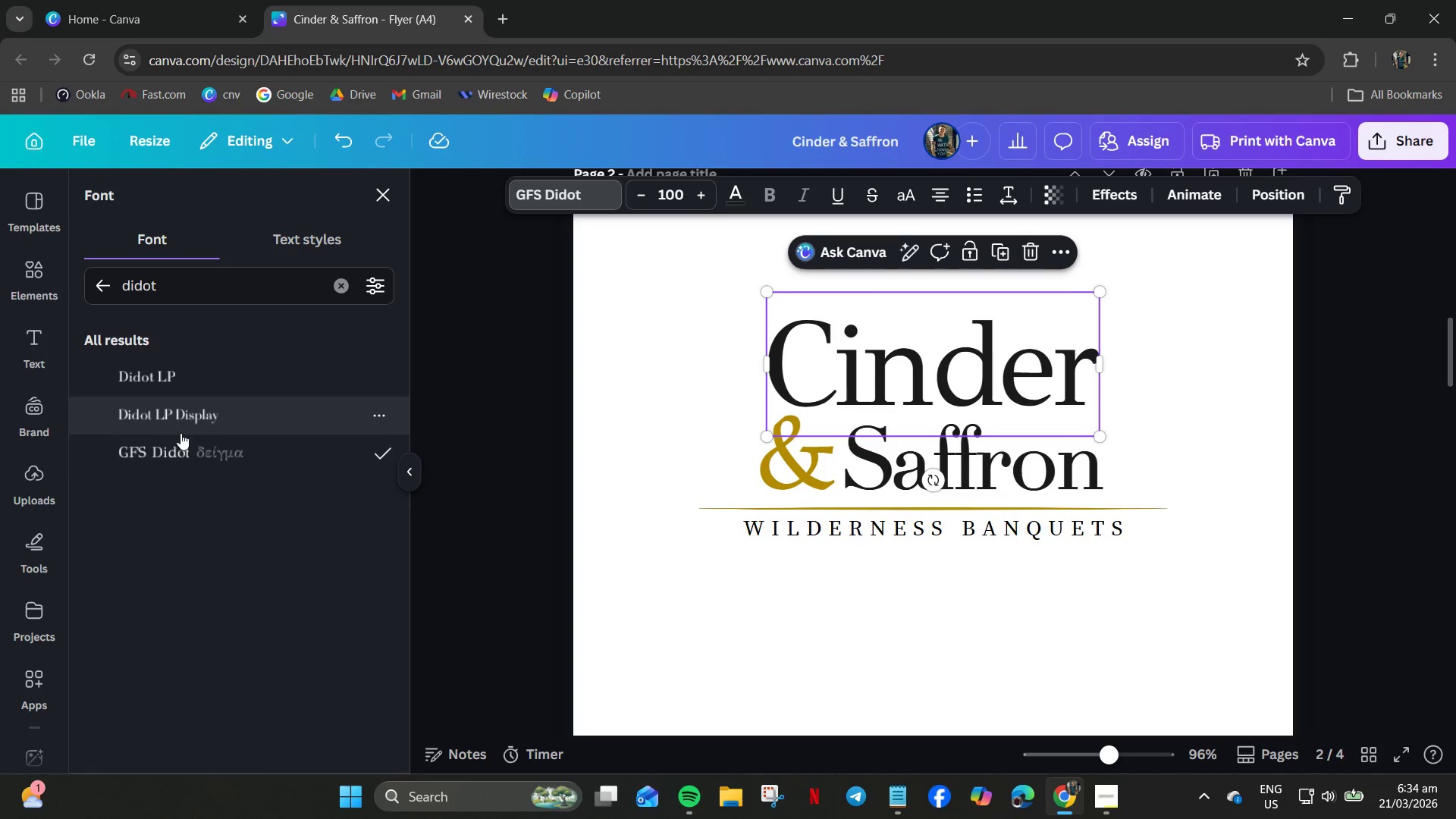 
left_click([179, 412])
 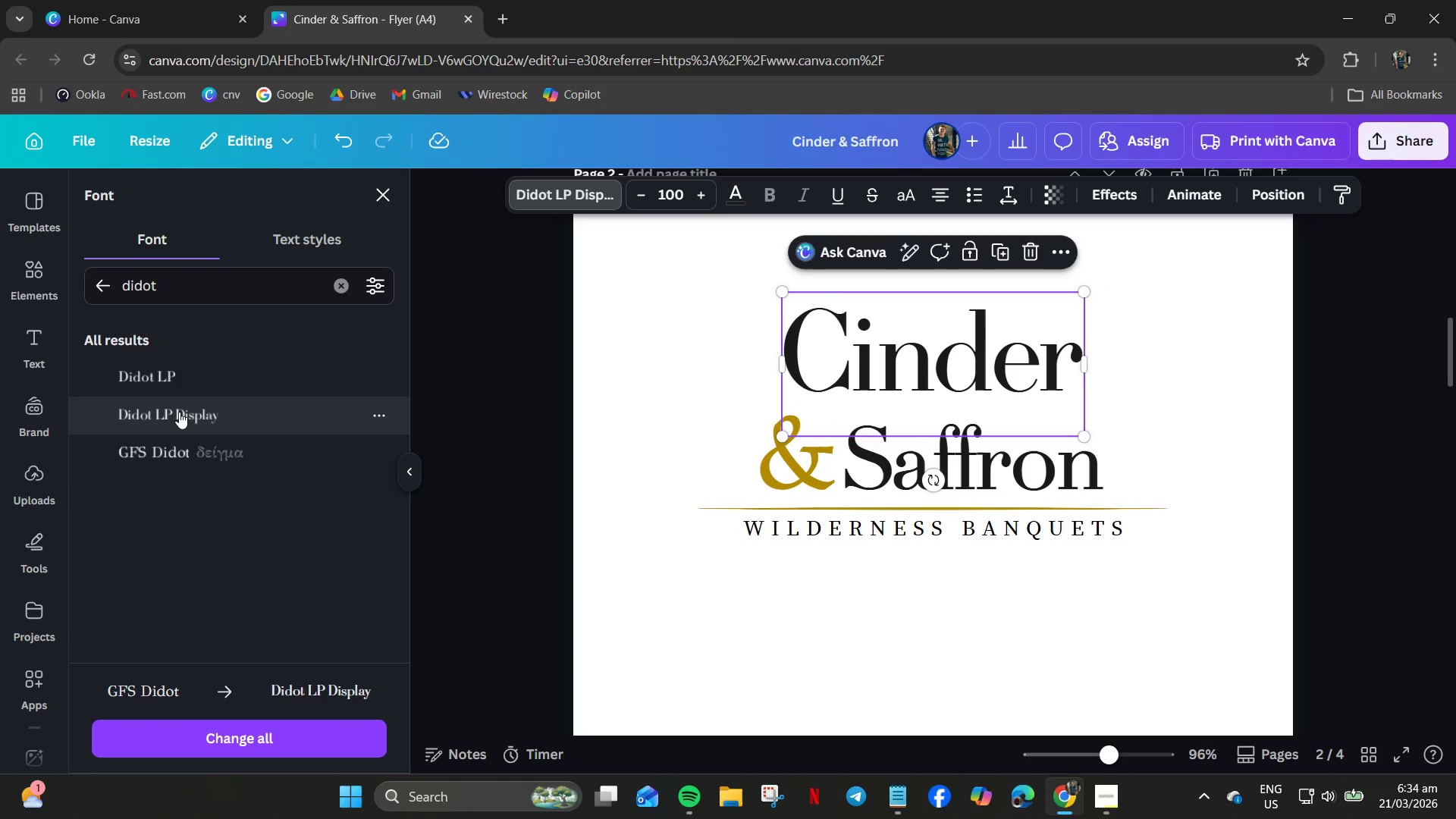 
left_click([174, 440])
 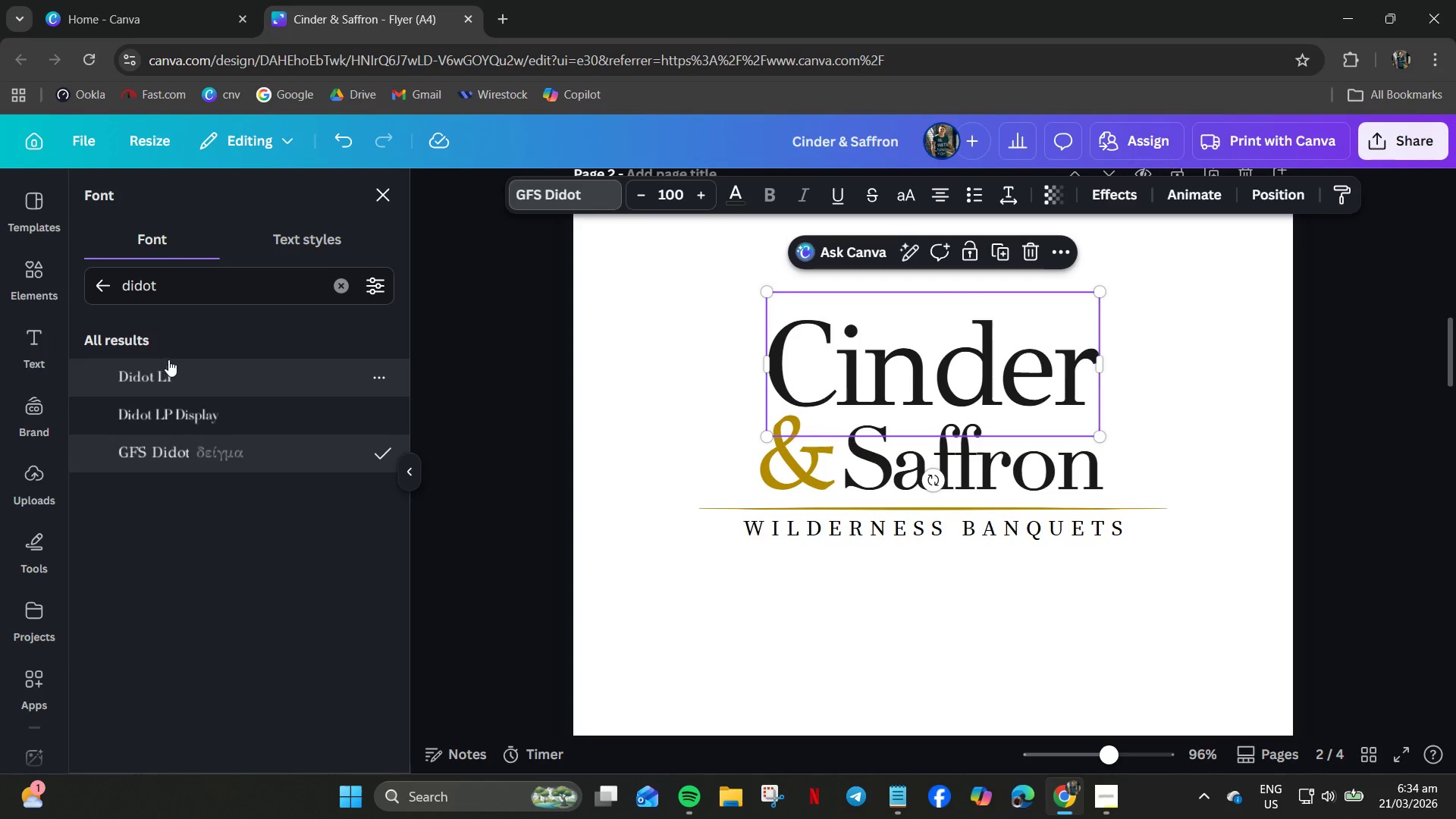 
left_click([168, 373])
 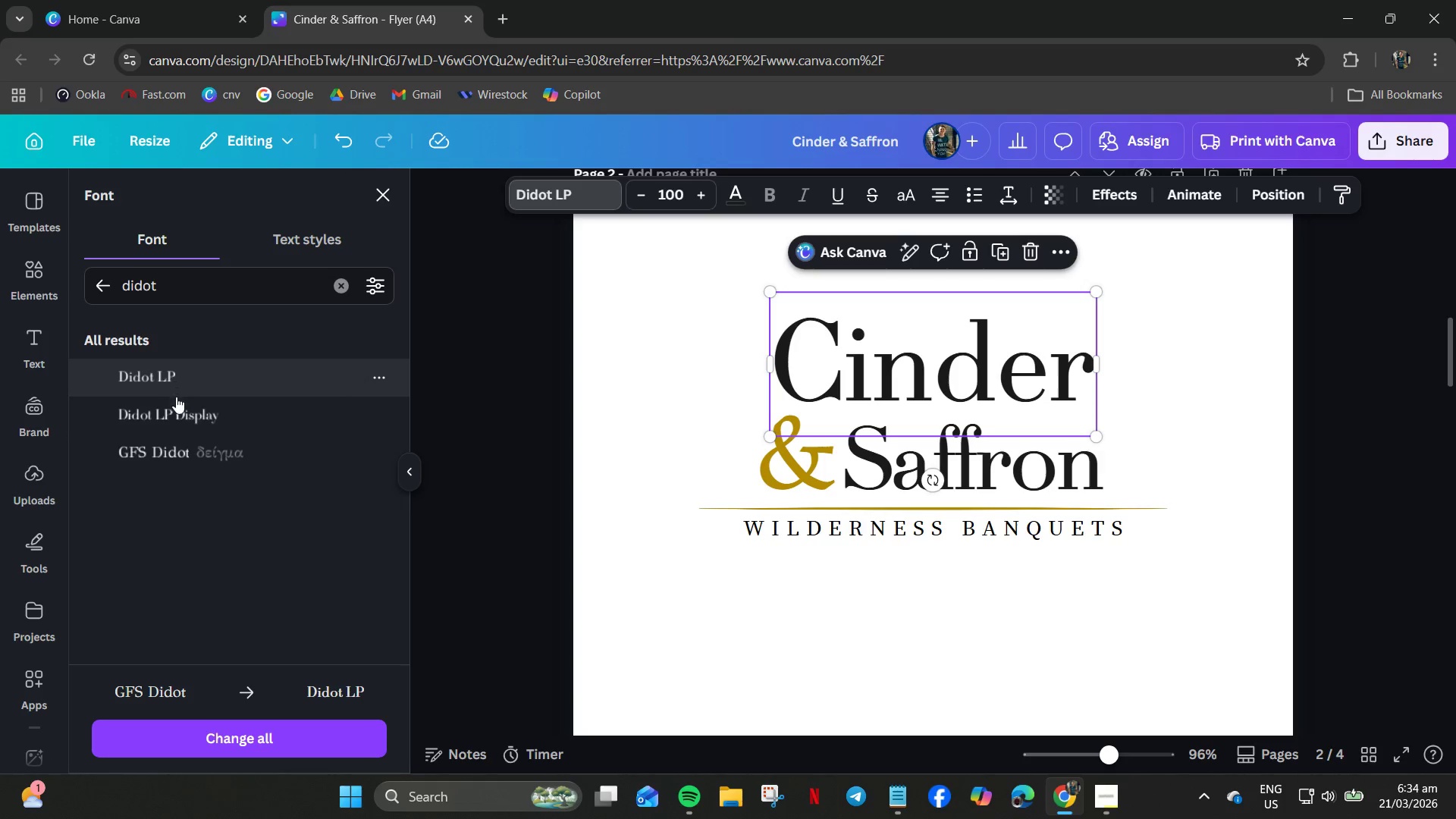 
left_click([176, 419])
 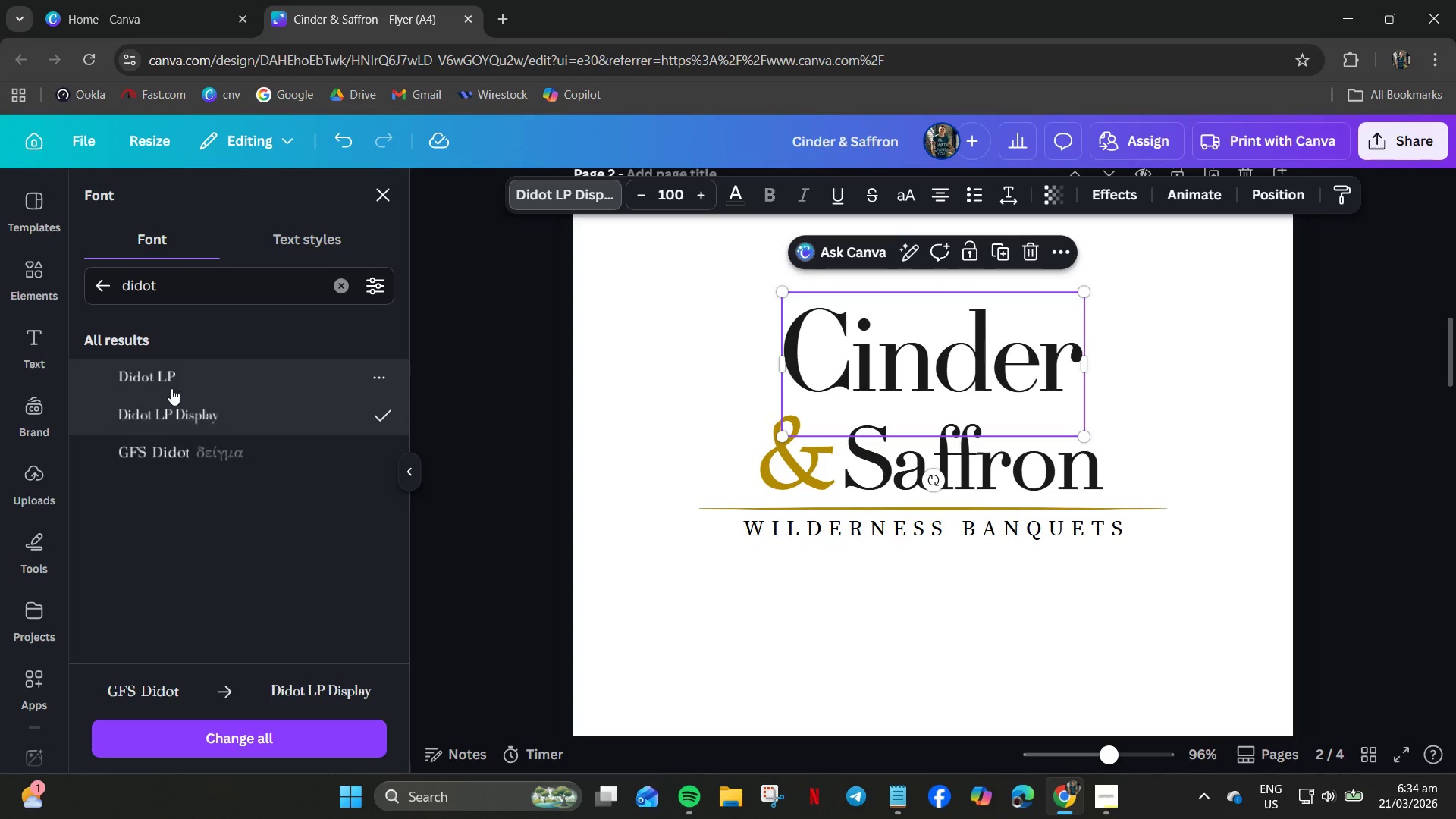 
left_click([170, 384])
 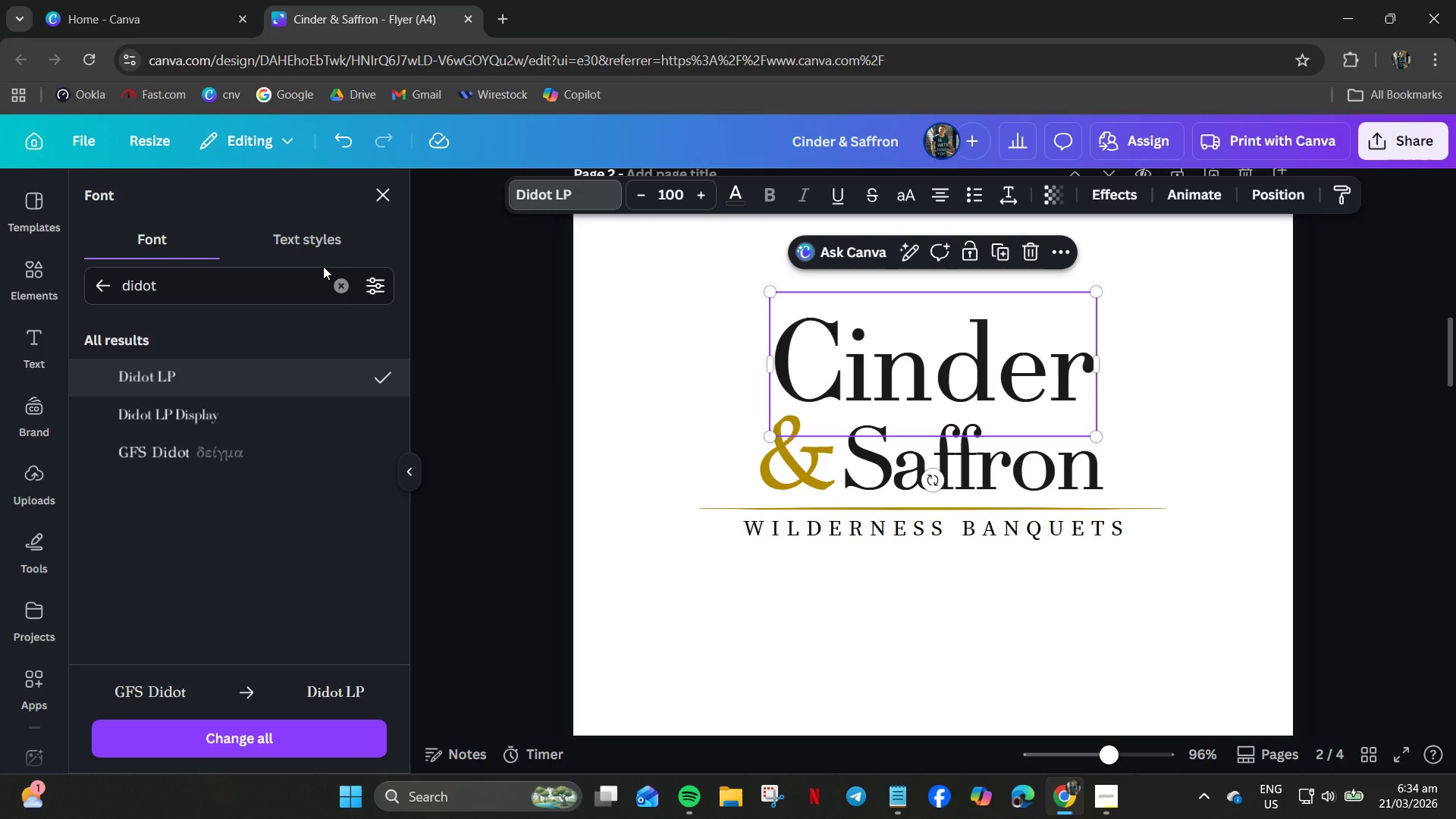 
wait(12.88)
 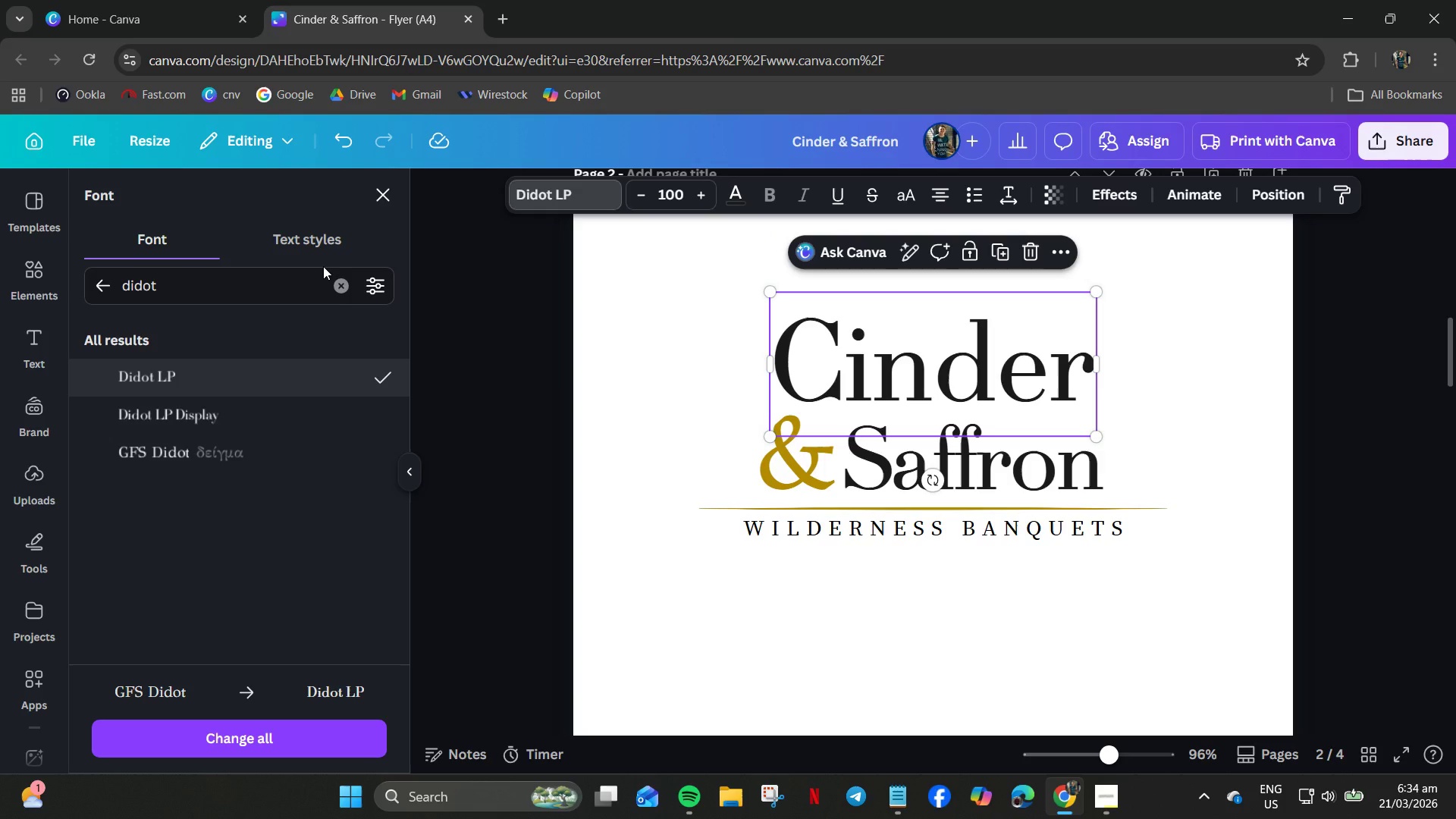 
left_click([700, 191])
 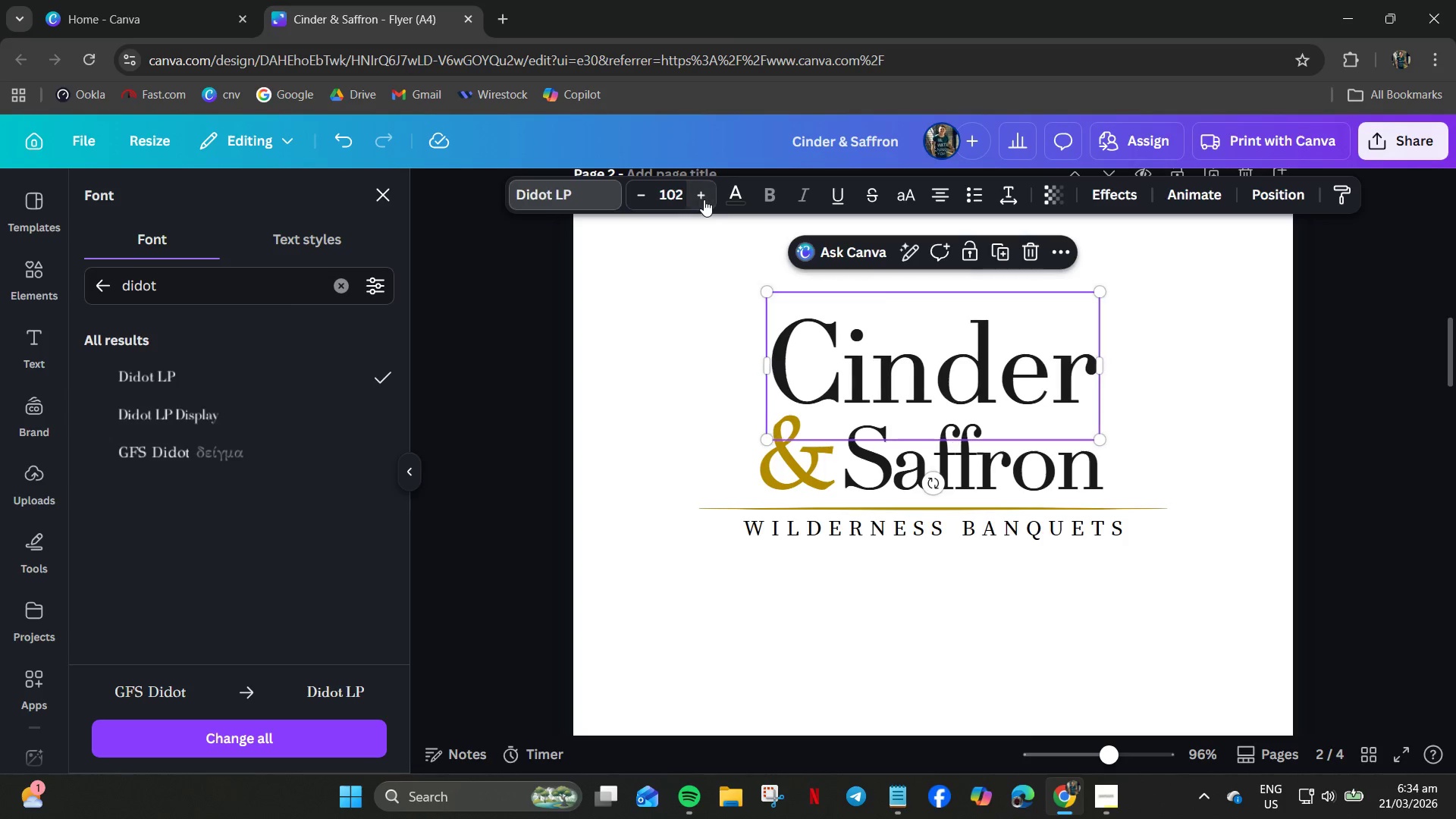 
double_click([704, 199])
 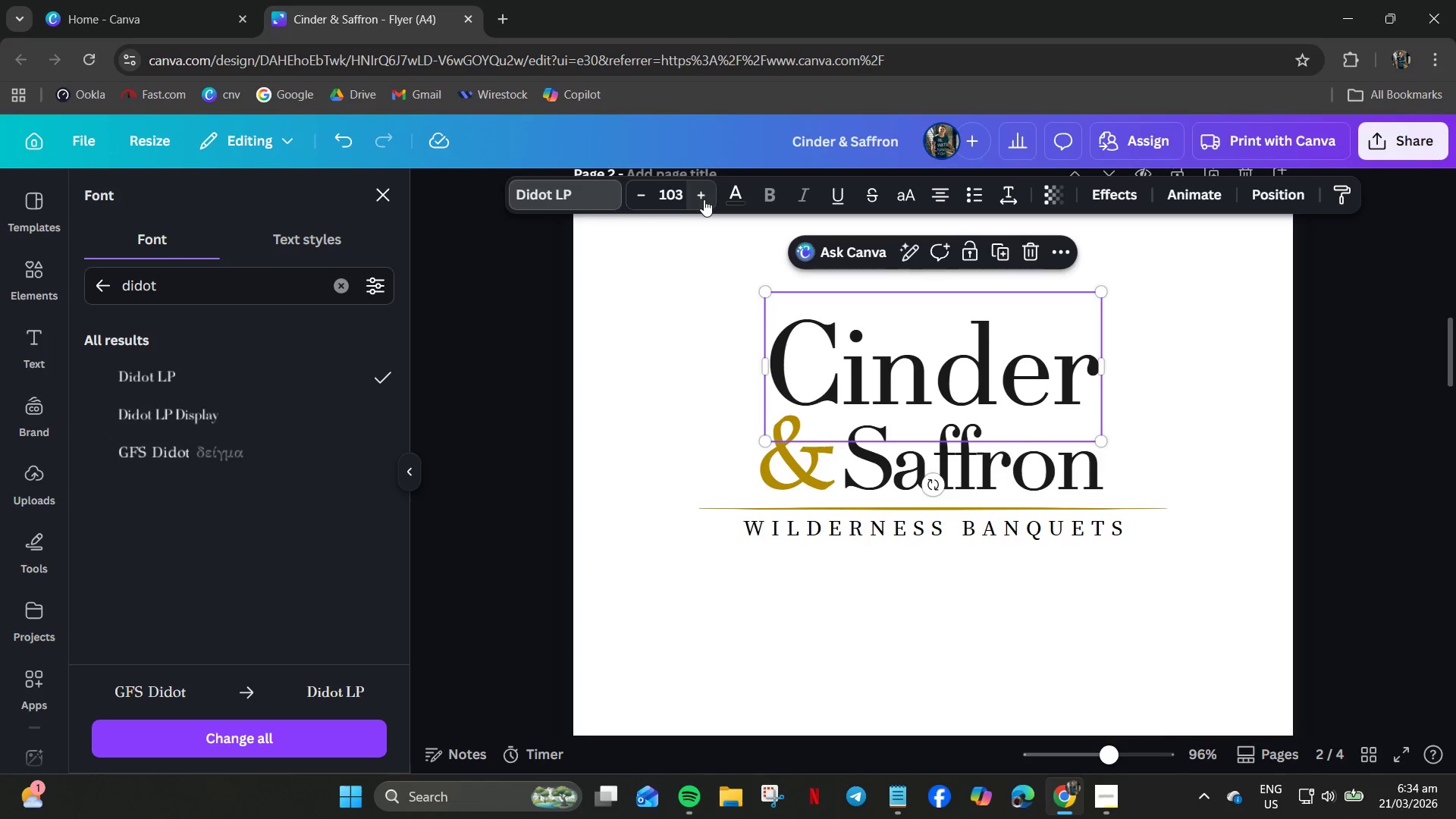 
triple_click([704, 199])
 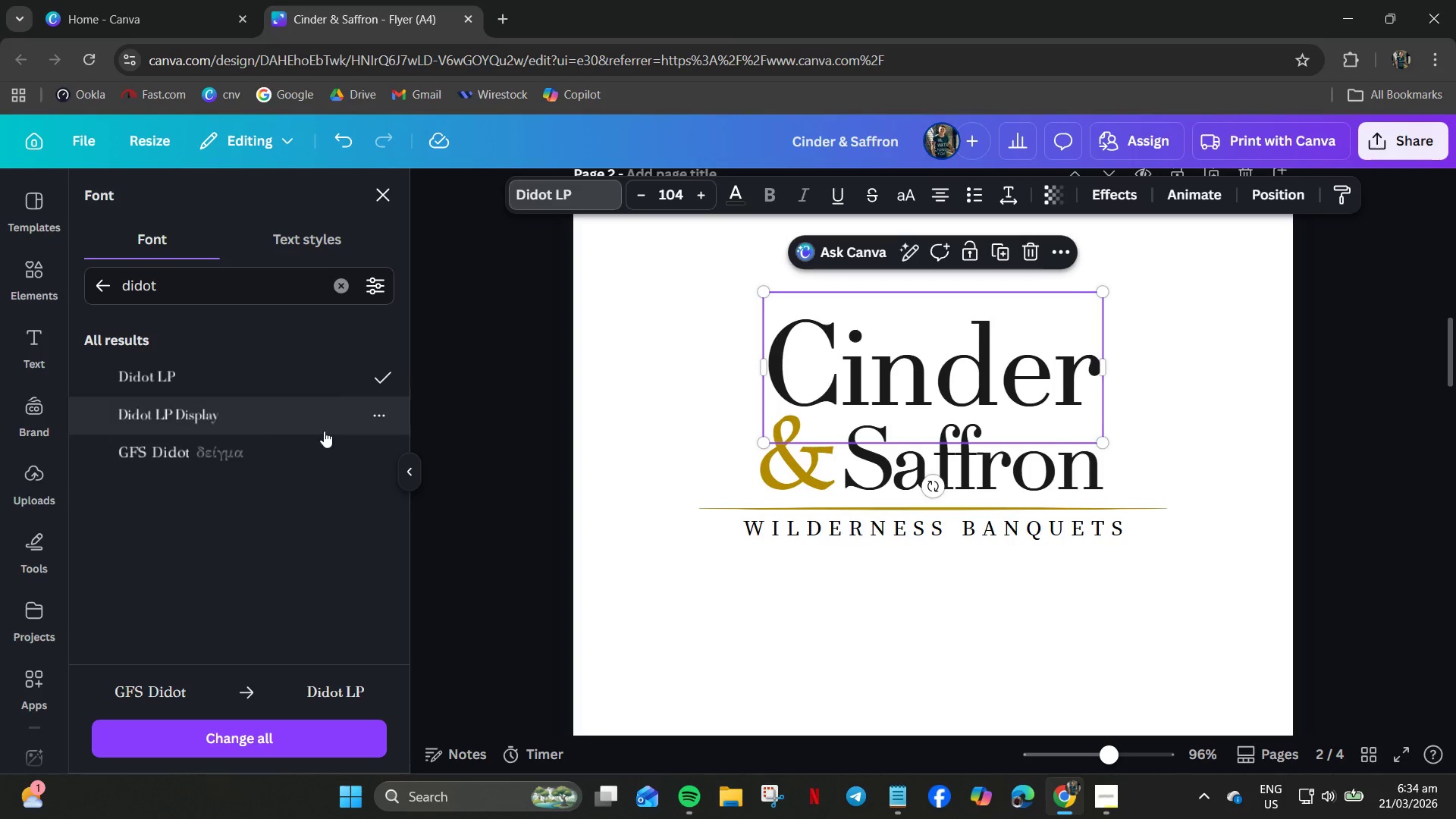 
left_click([232, 448])
 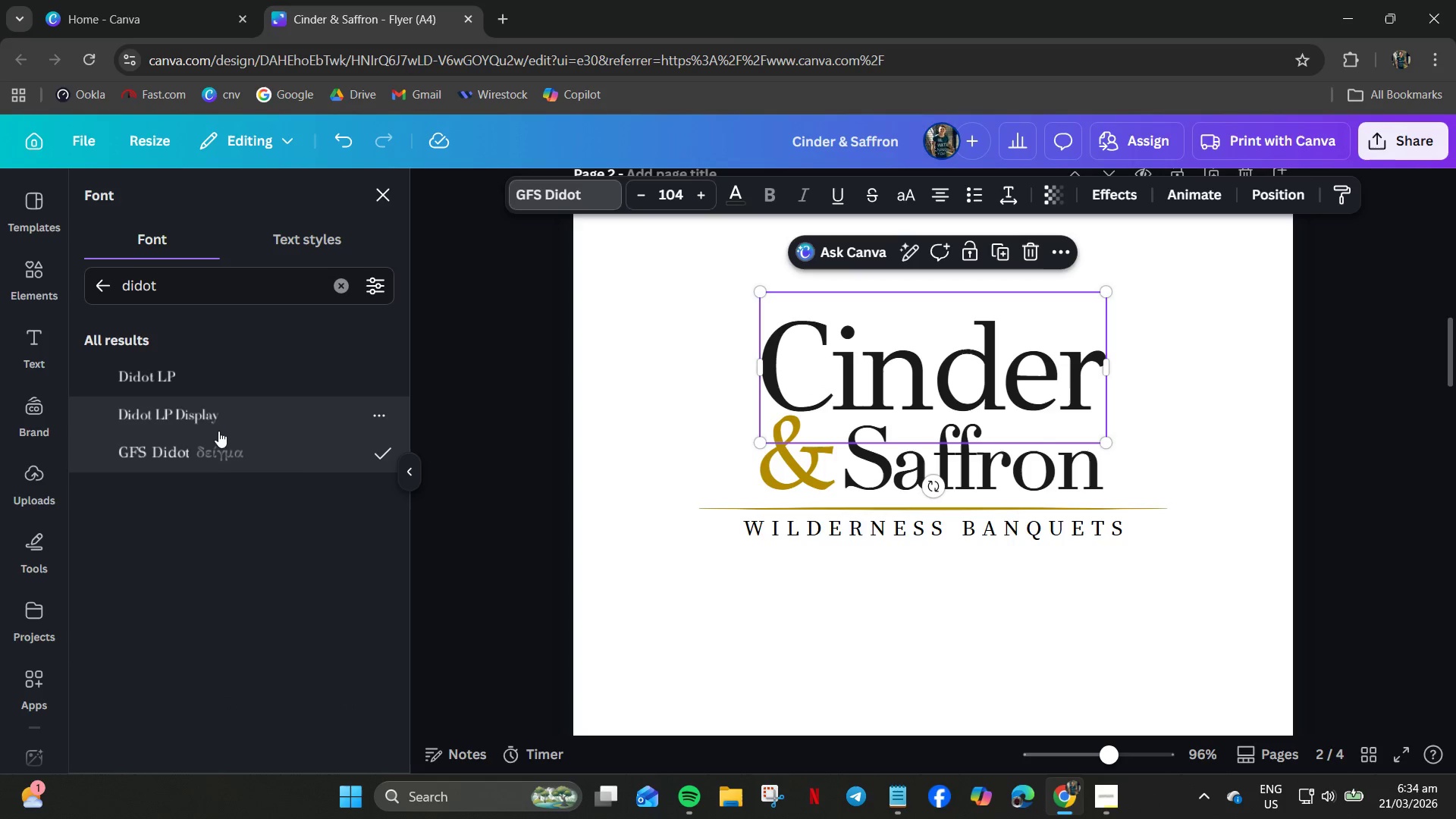 
left_click([214, 419])
 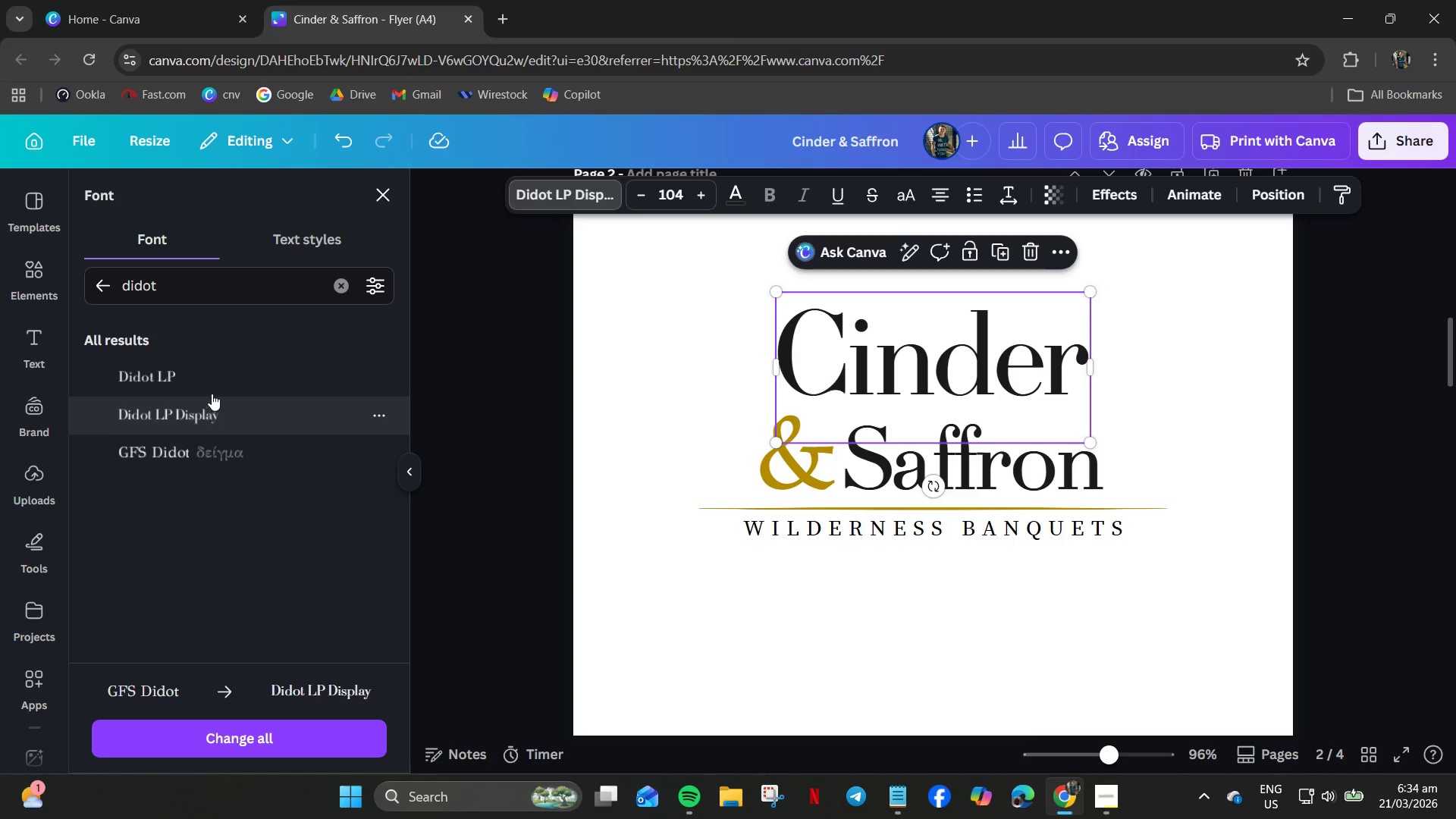 
left_click([210, 384])
 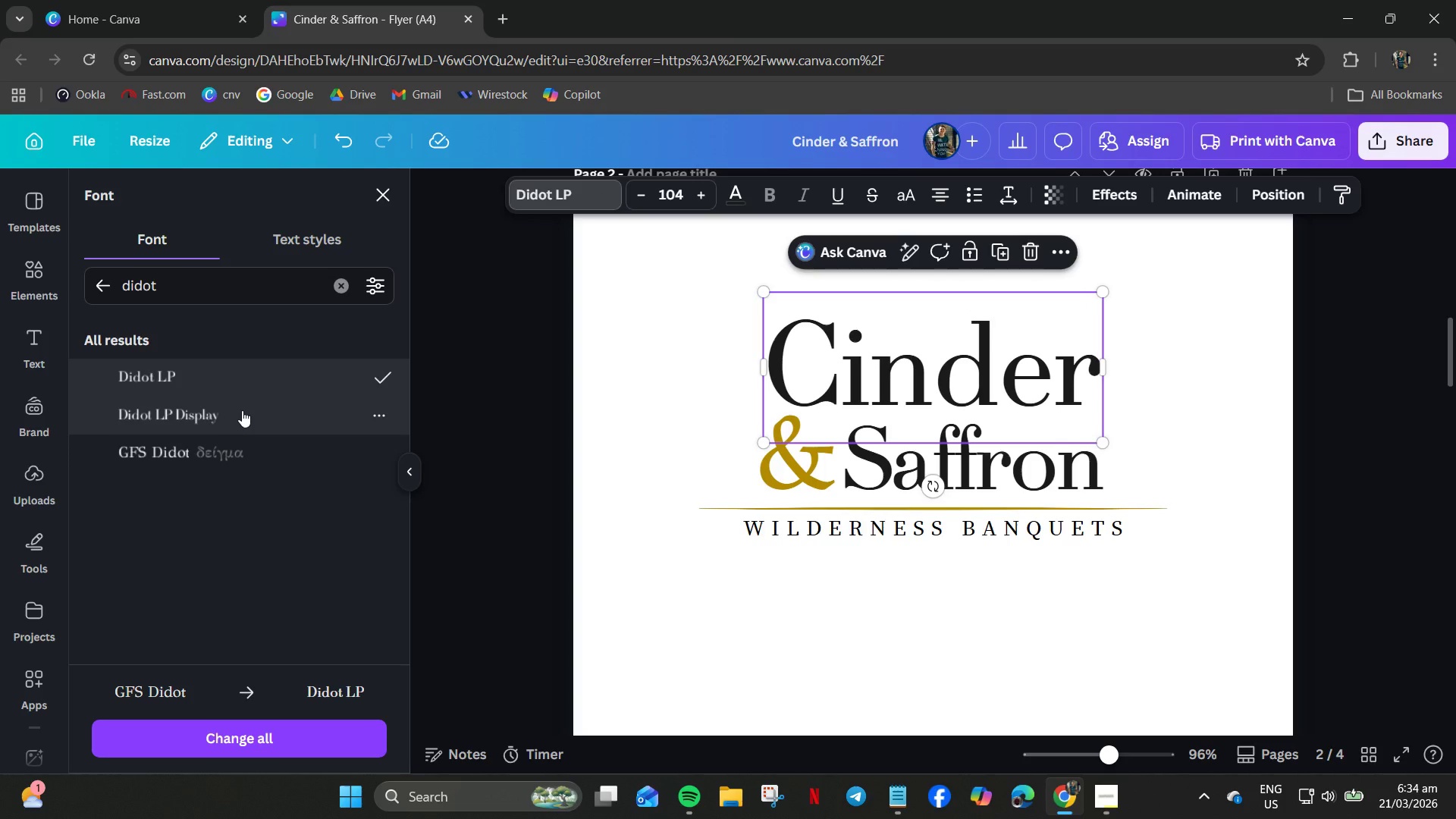 
wait(8.3)
 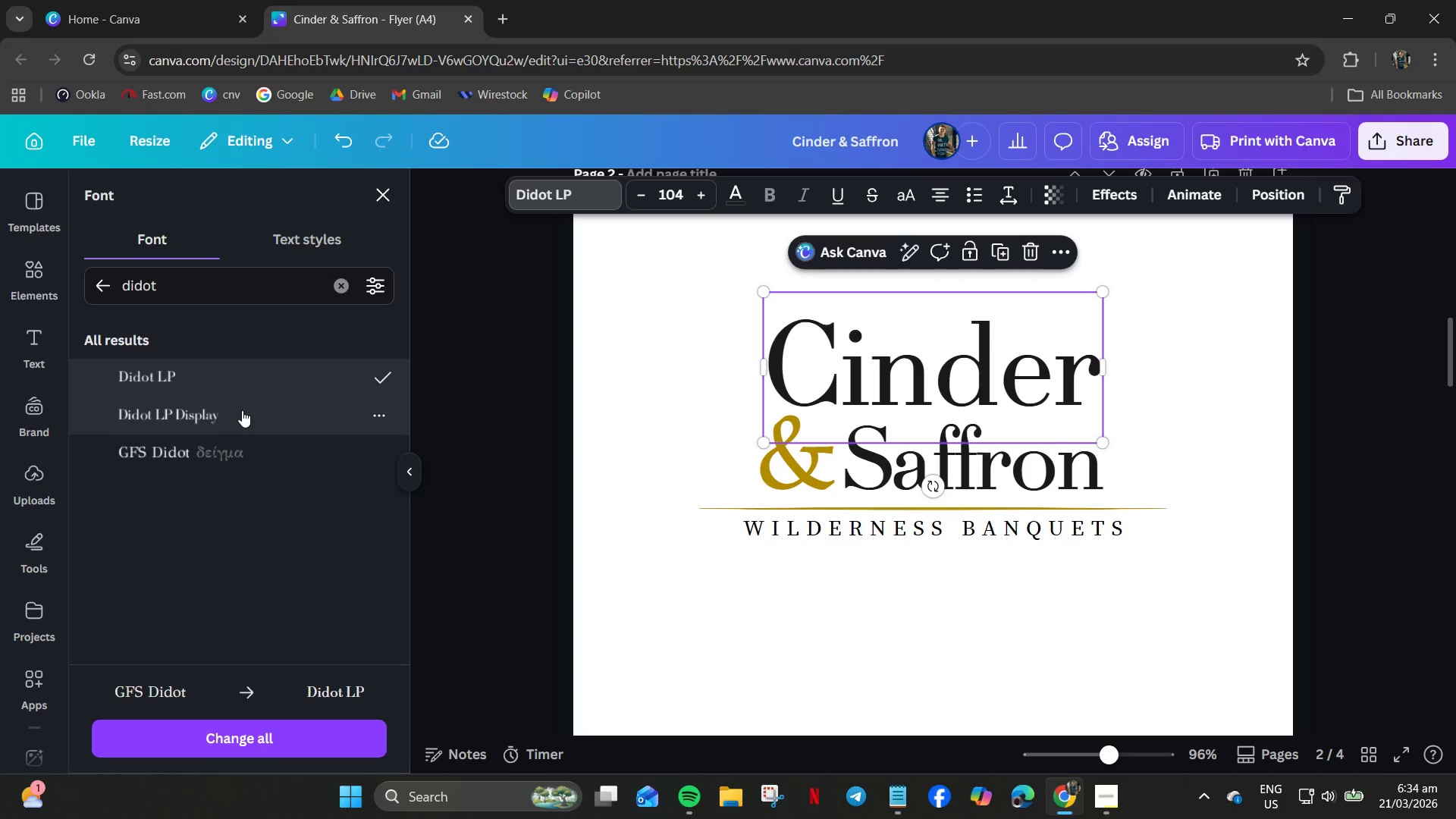 
left_click([854, 462])
 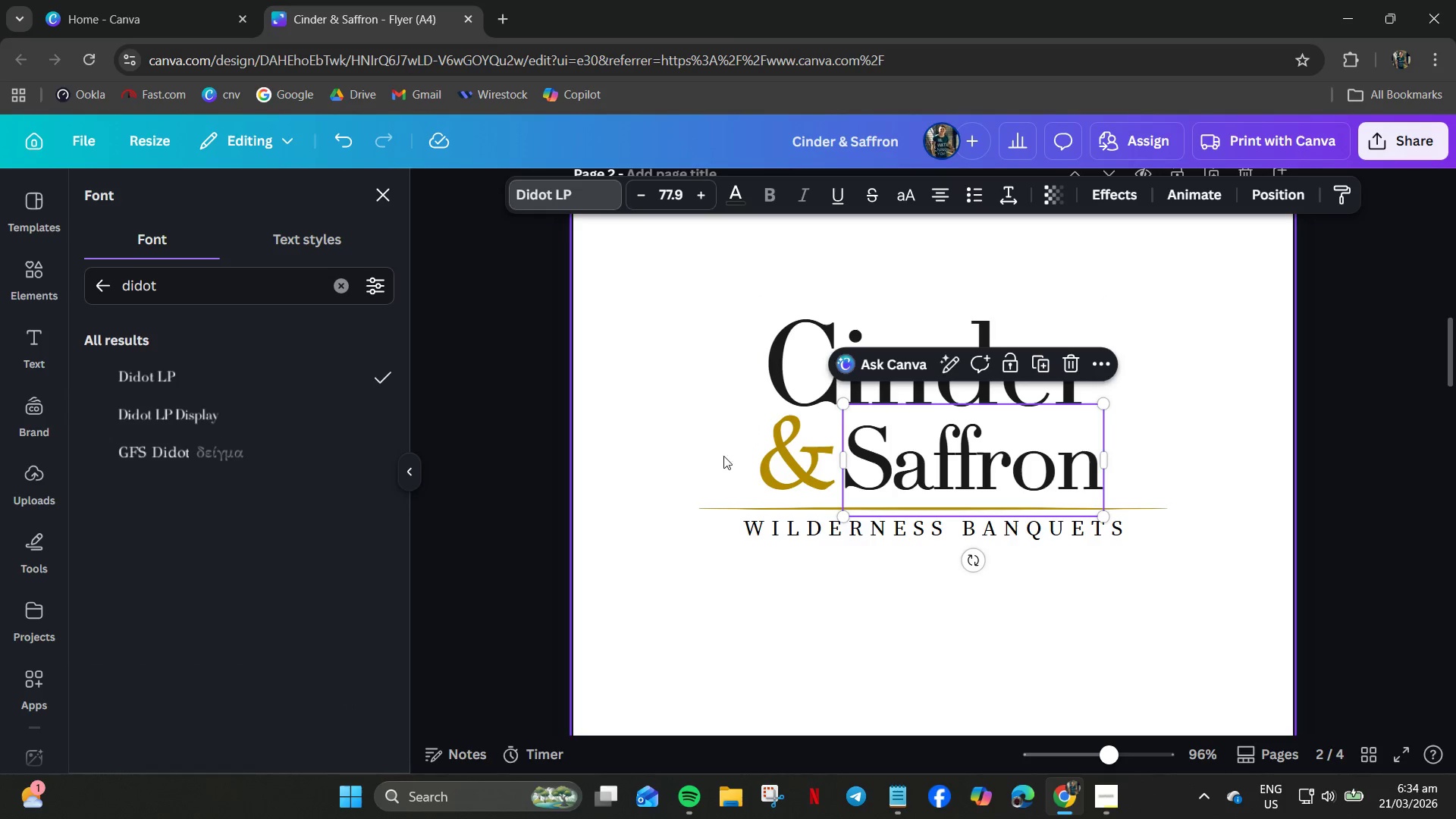 
left_click([767, 465])
 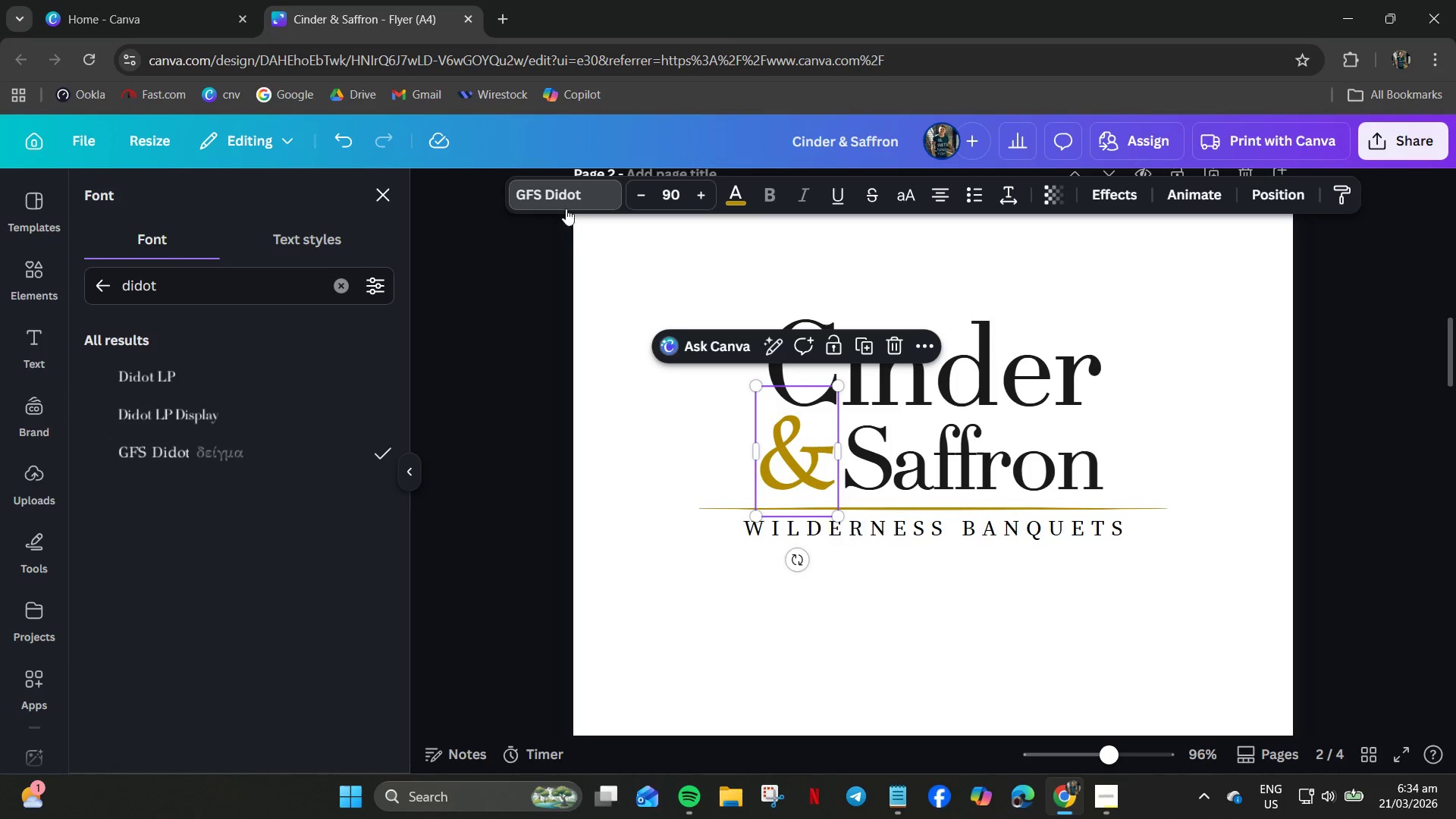 
left_click([561, 202])
 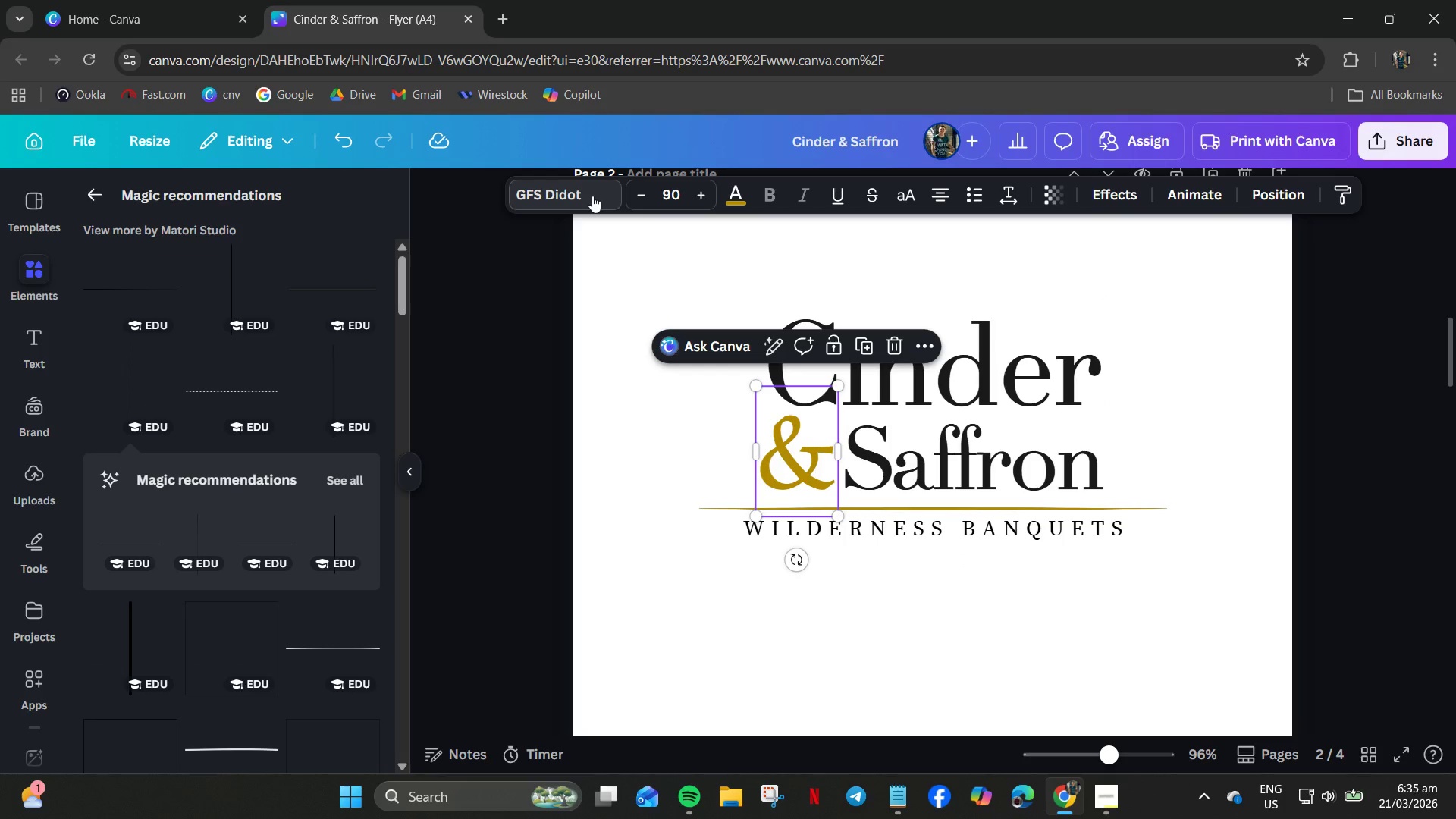 
left_click([580, 196])
 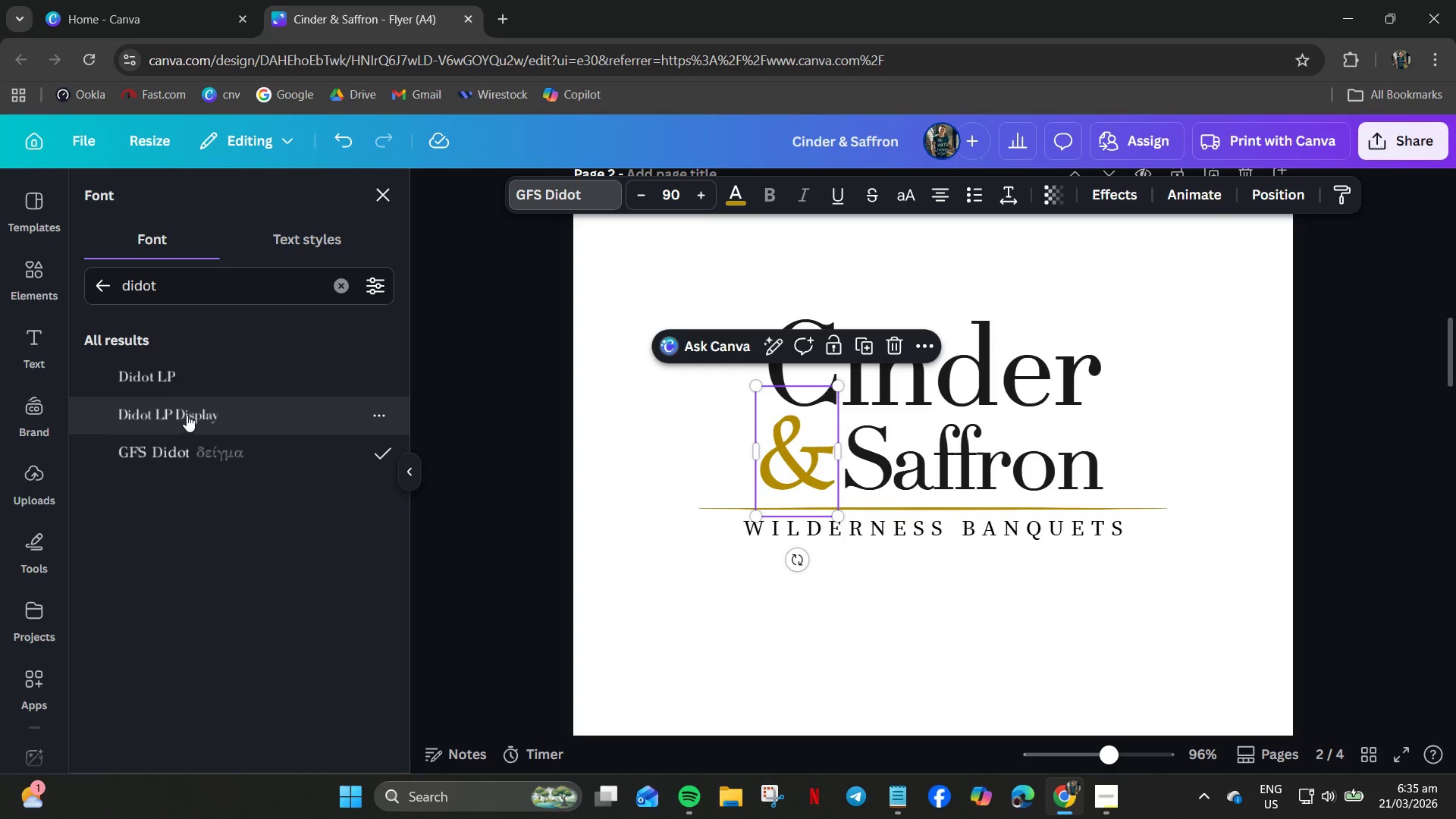 
left_click([180, 387])
 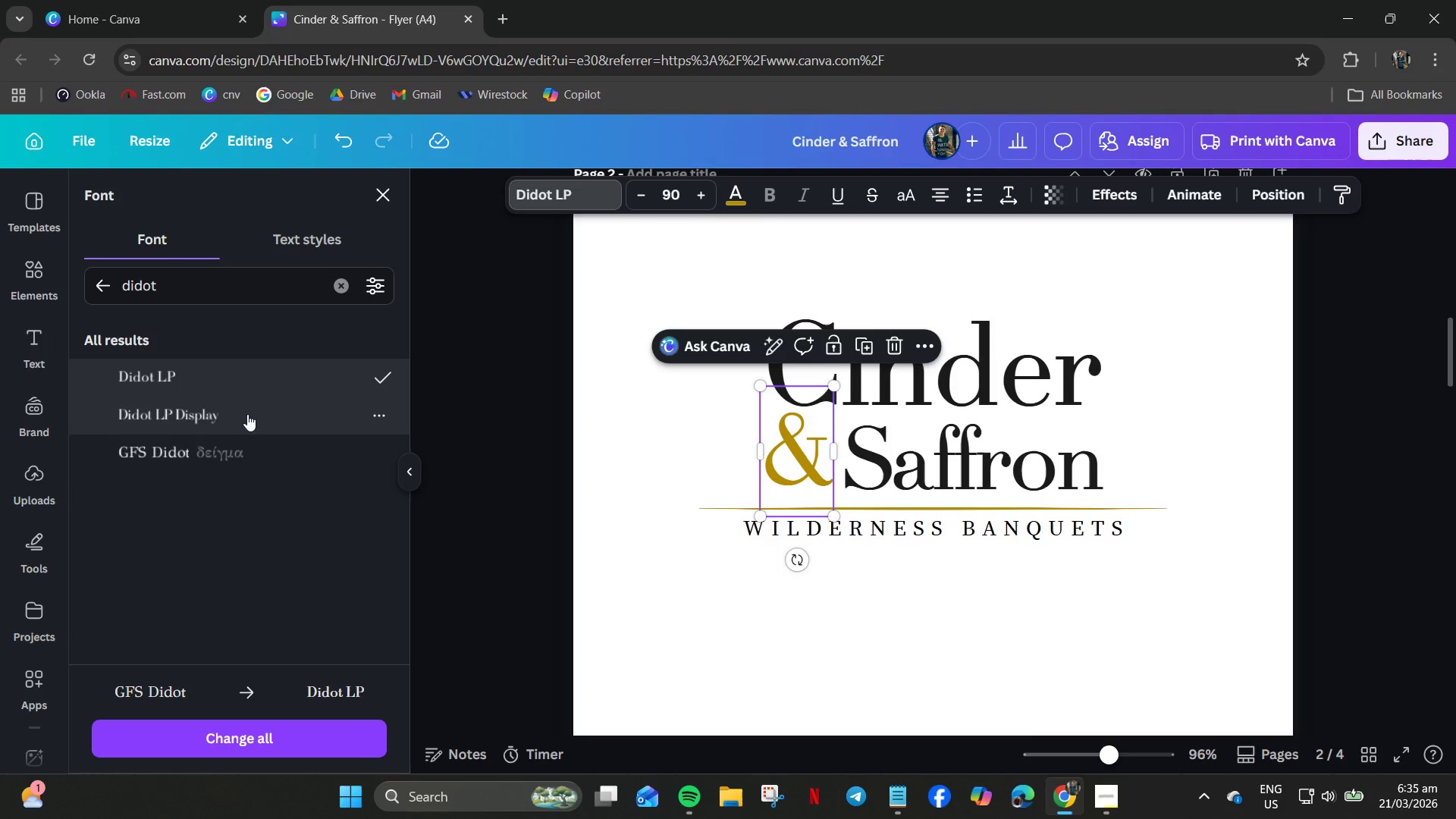 
wait(5.42)
 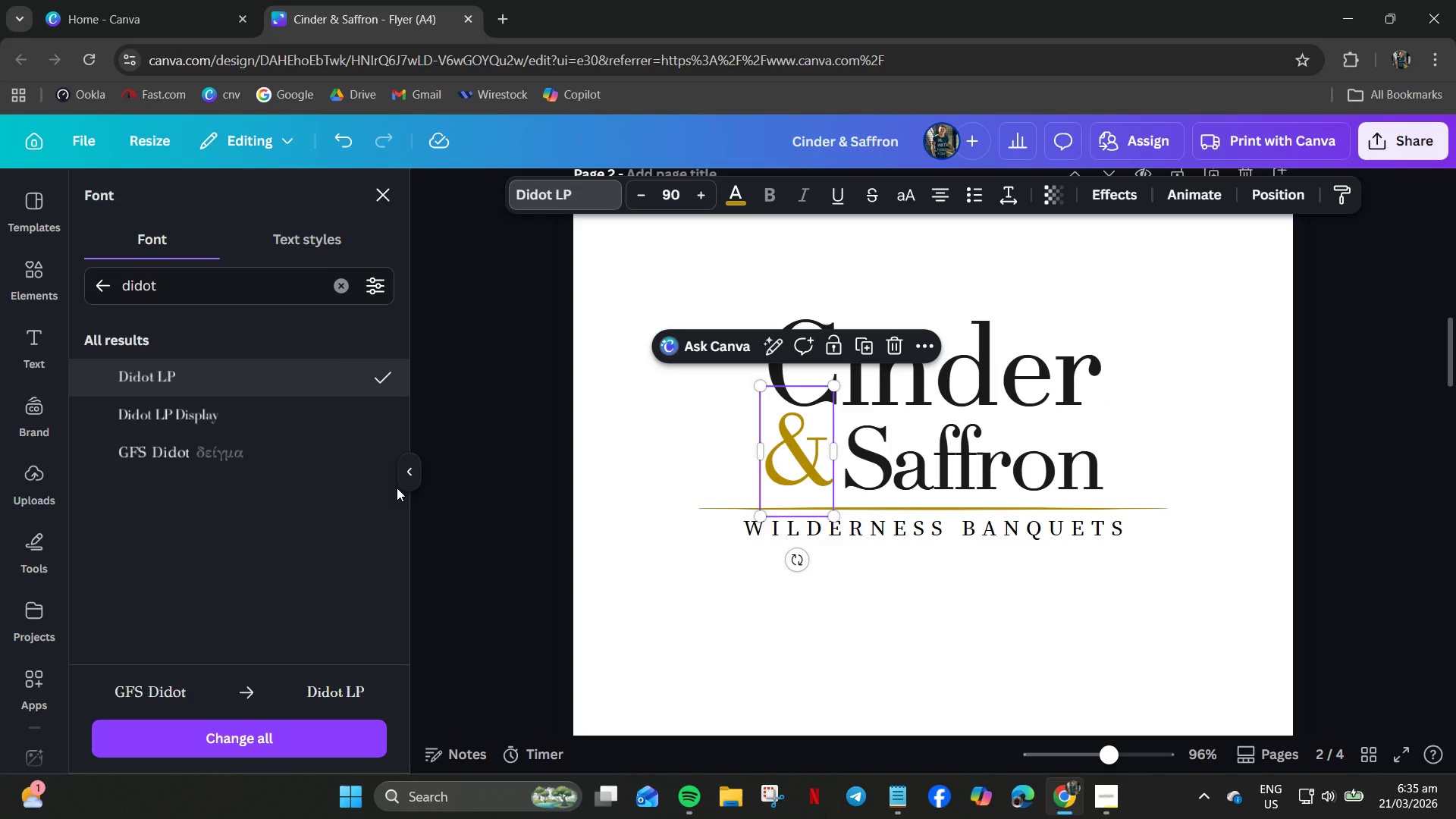 
left_click([210, 450])
 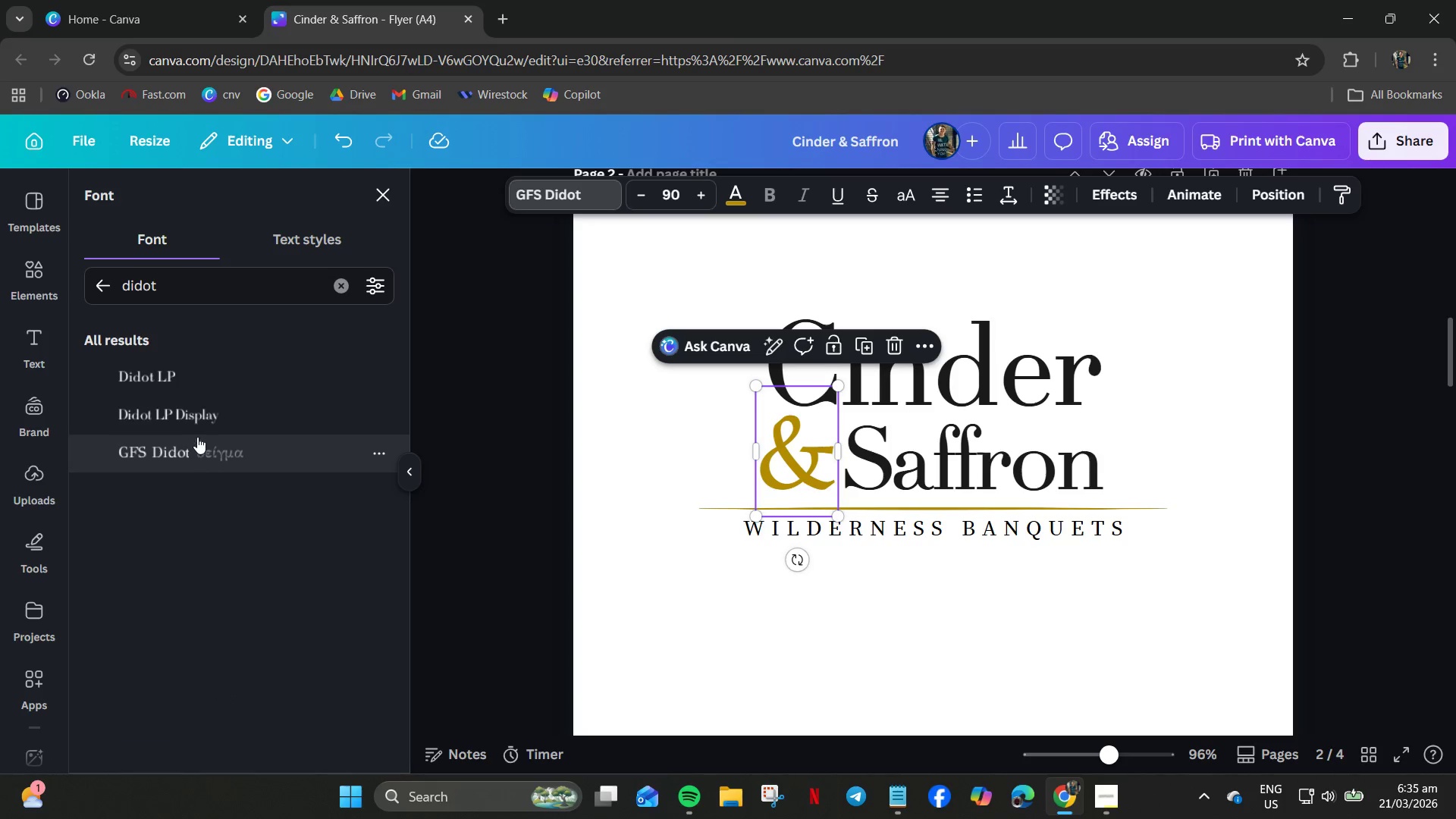 
left_click([190, 419])
 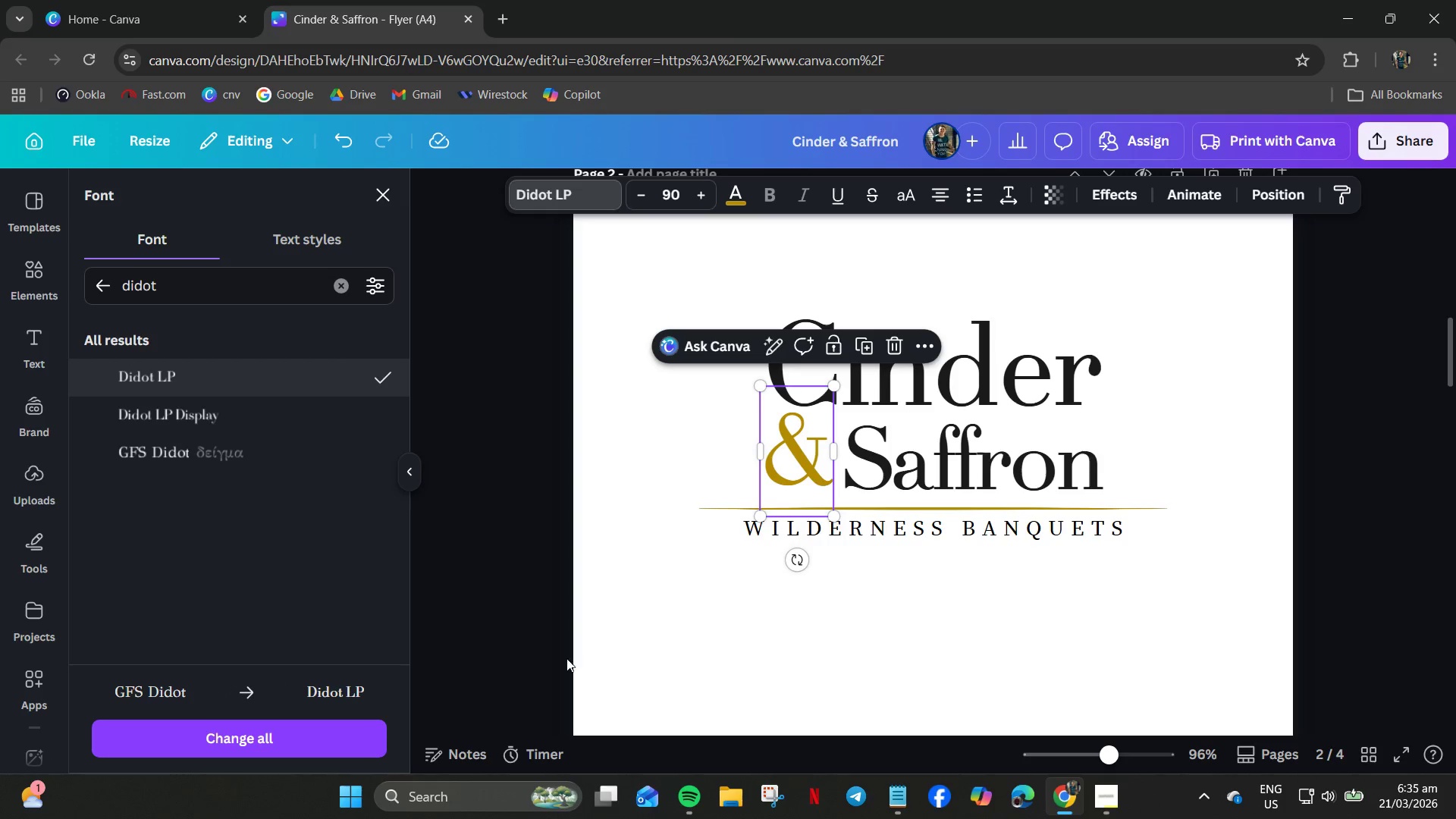 
left_click([972, 673])
 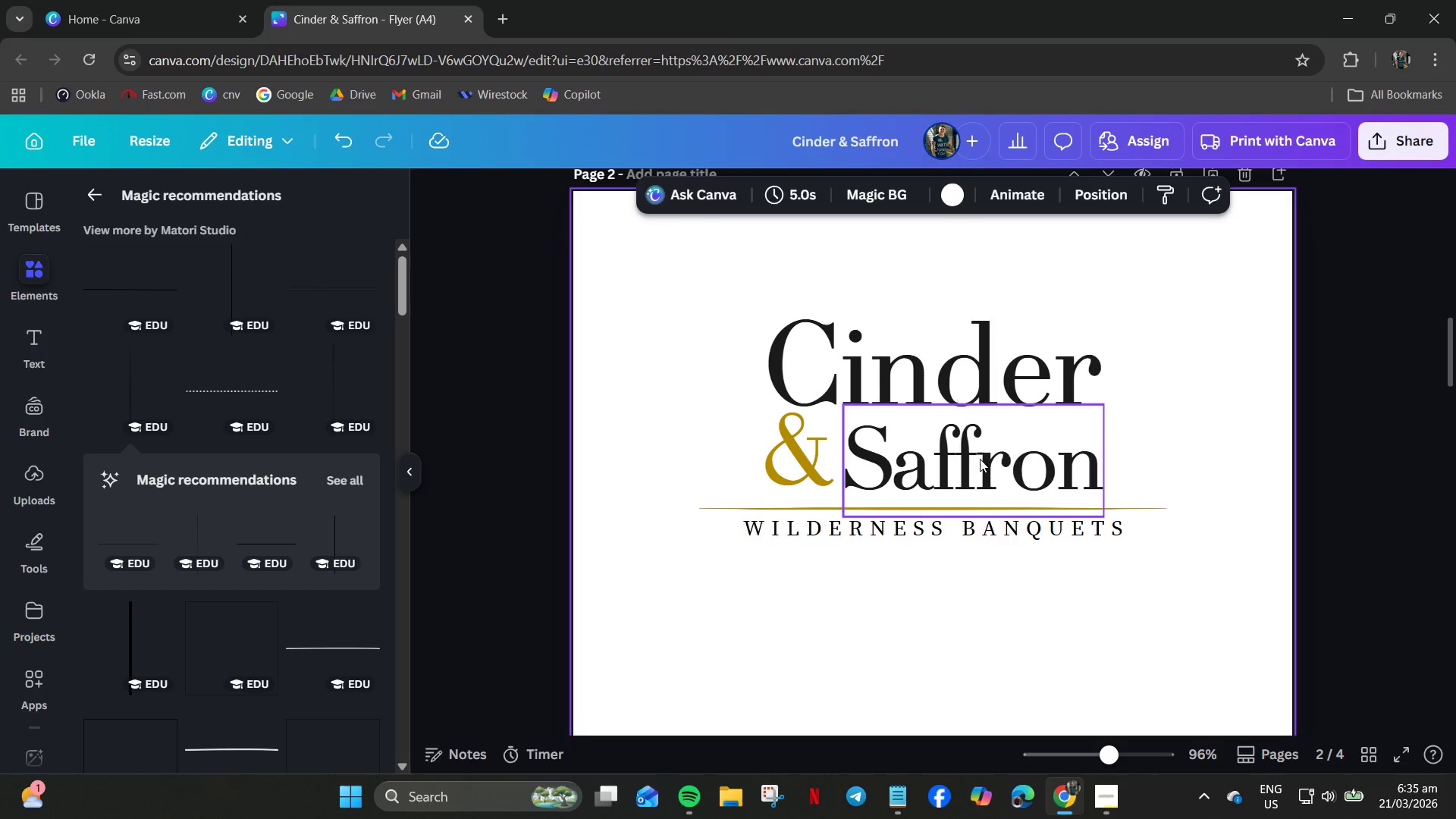 
left_click([978, 455])
 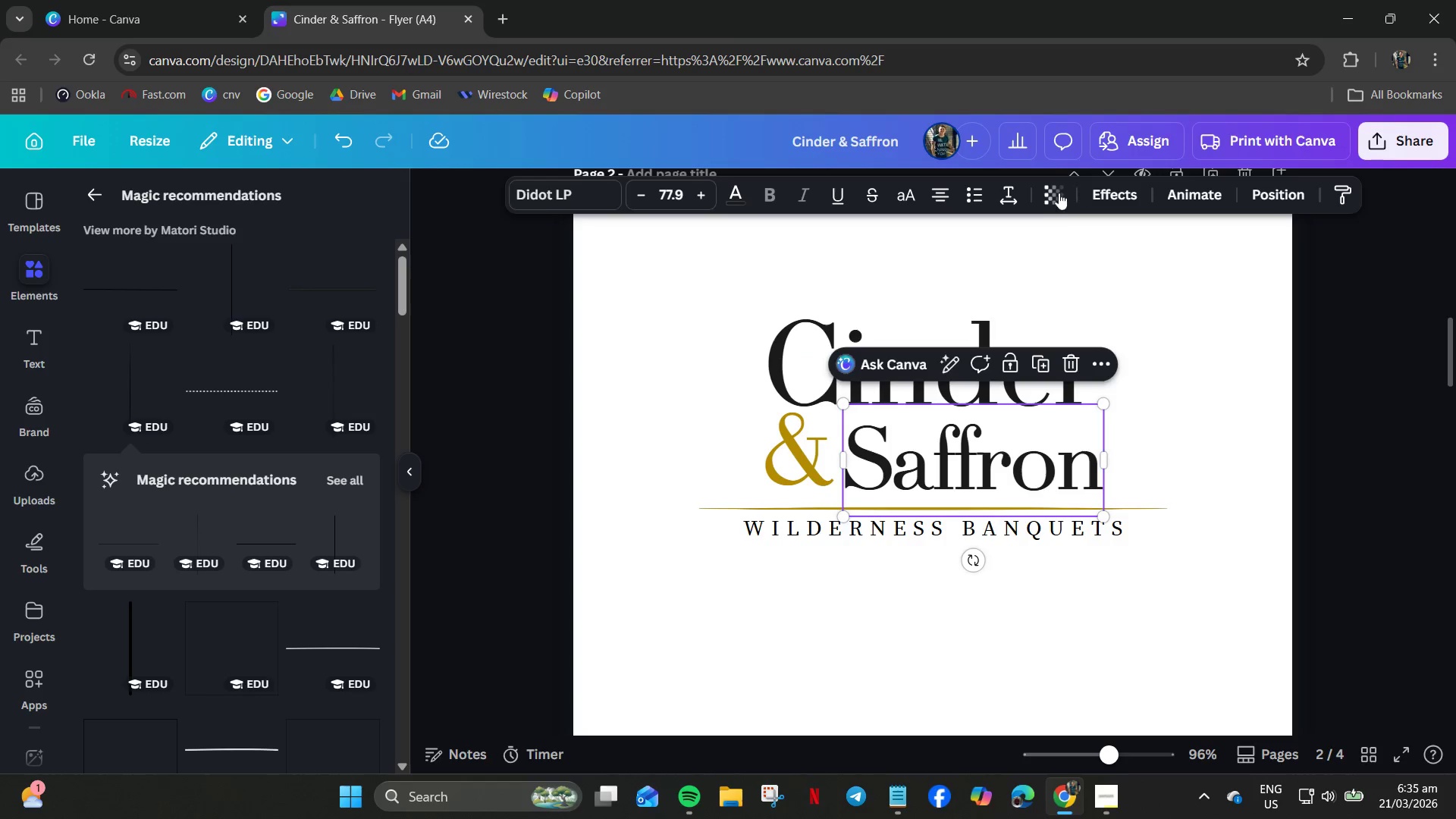 
left_click([1012, 193])
 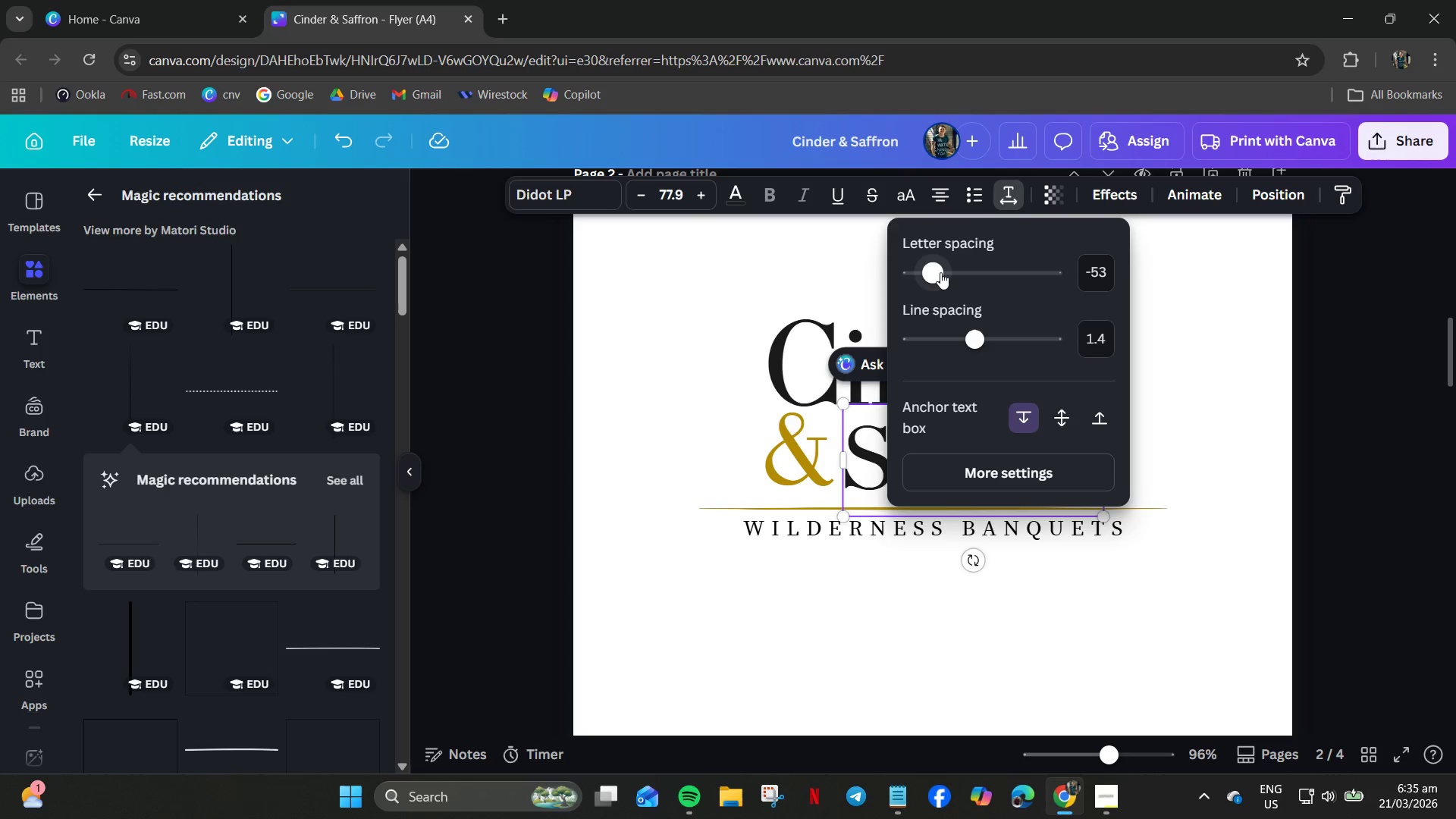 
scroll: coordinate [1188, 588], scroll_direction: up, amount: 1.0
 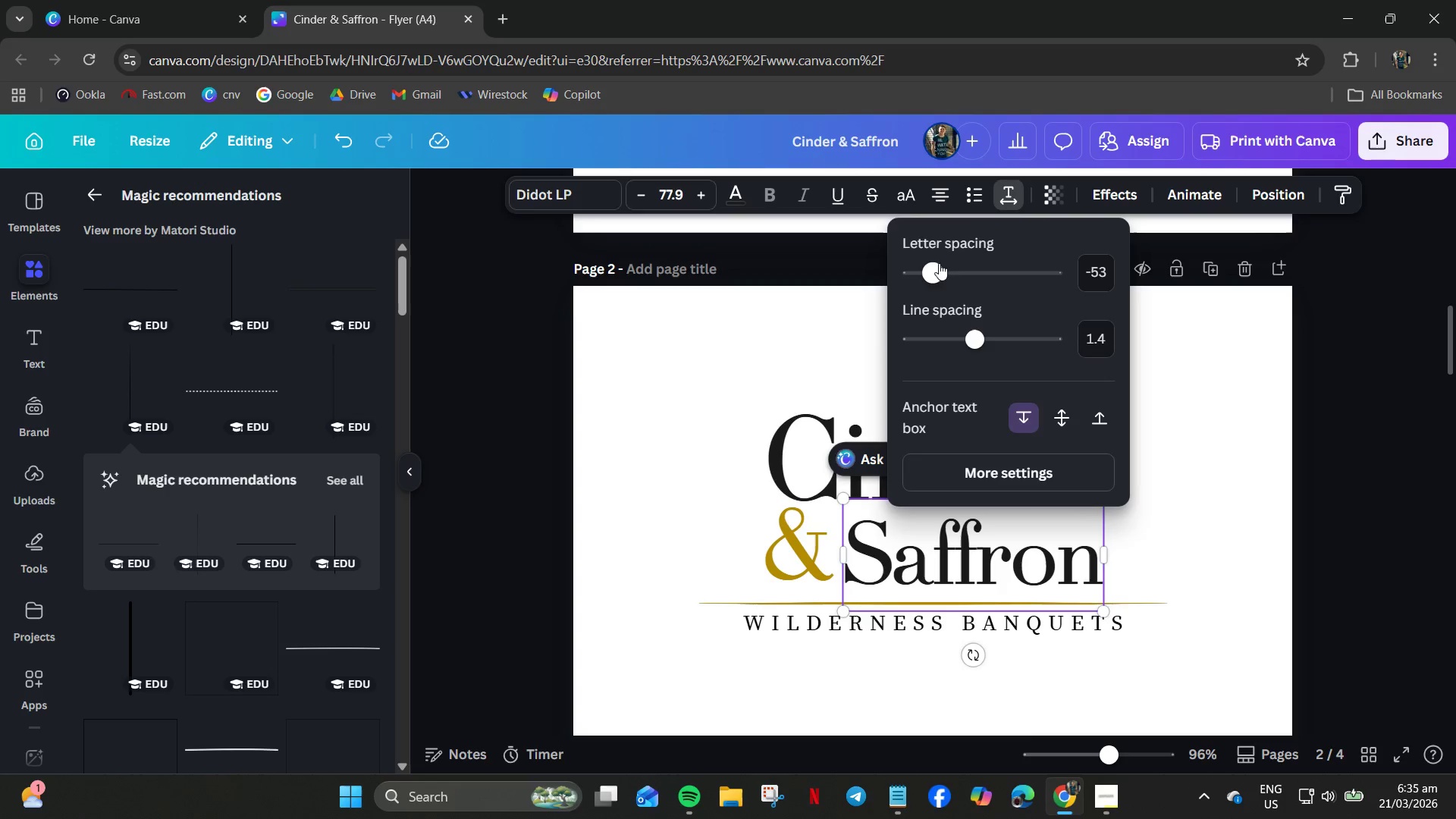 
left_click_drag(start_coordinate=[935, 267], to_coordinate=[930, 268])
 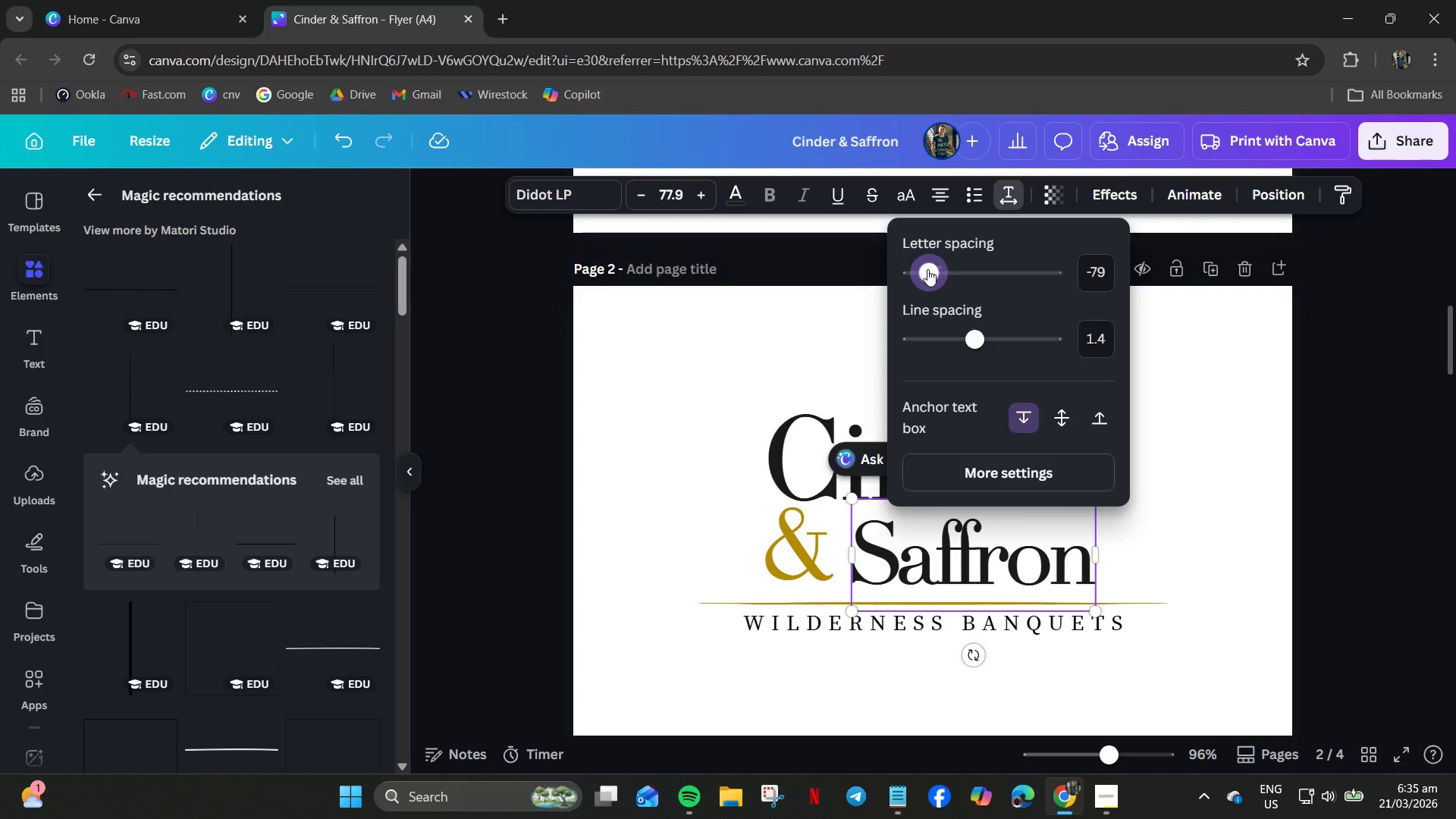 
left_click([1217, 632])
 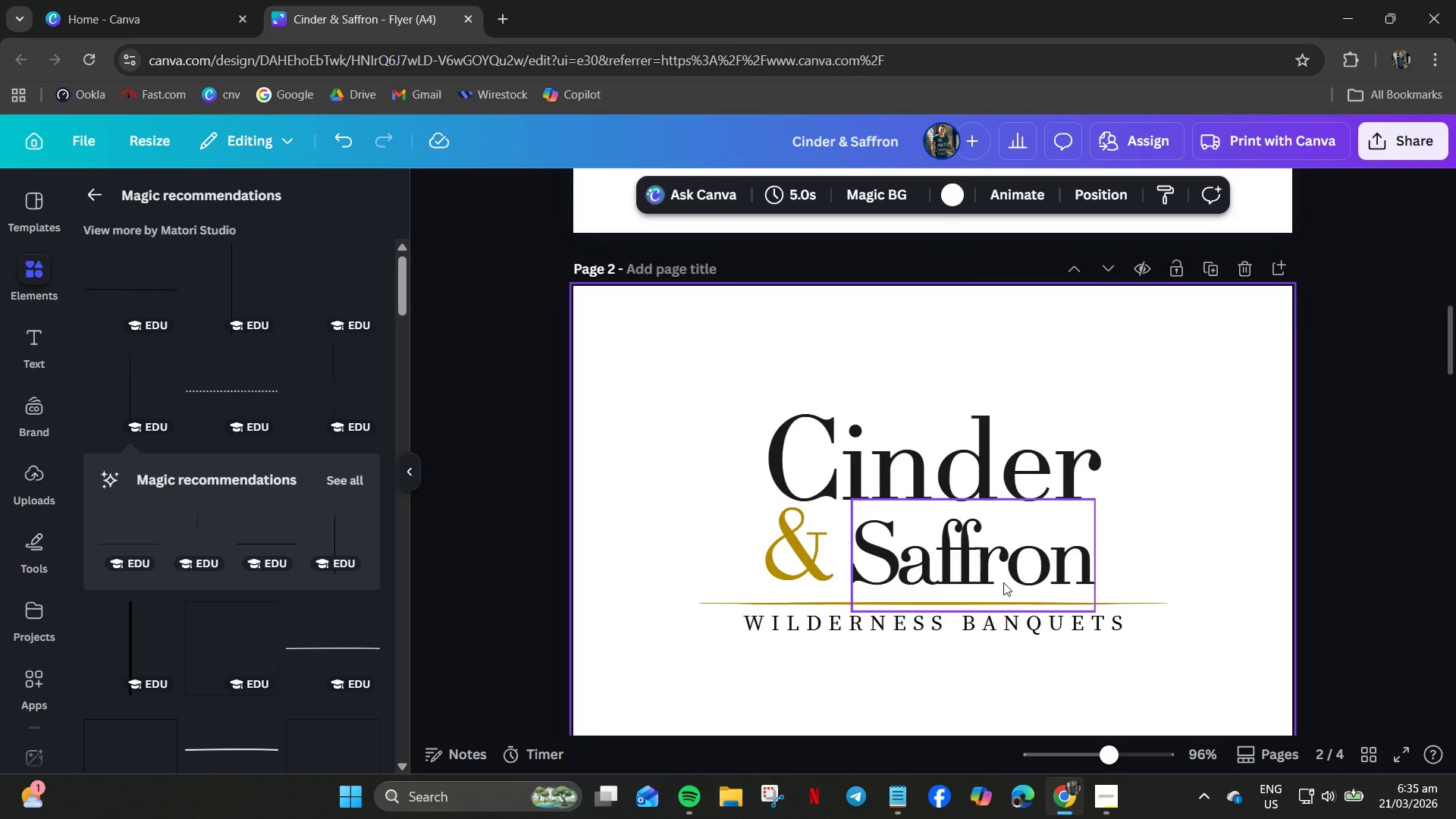 
hold_key(key=ControlLeft, duration=0.88)
scroll: coordinate [1003, 576], scroll_direction: up, amount: 7.0
 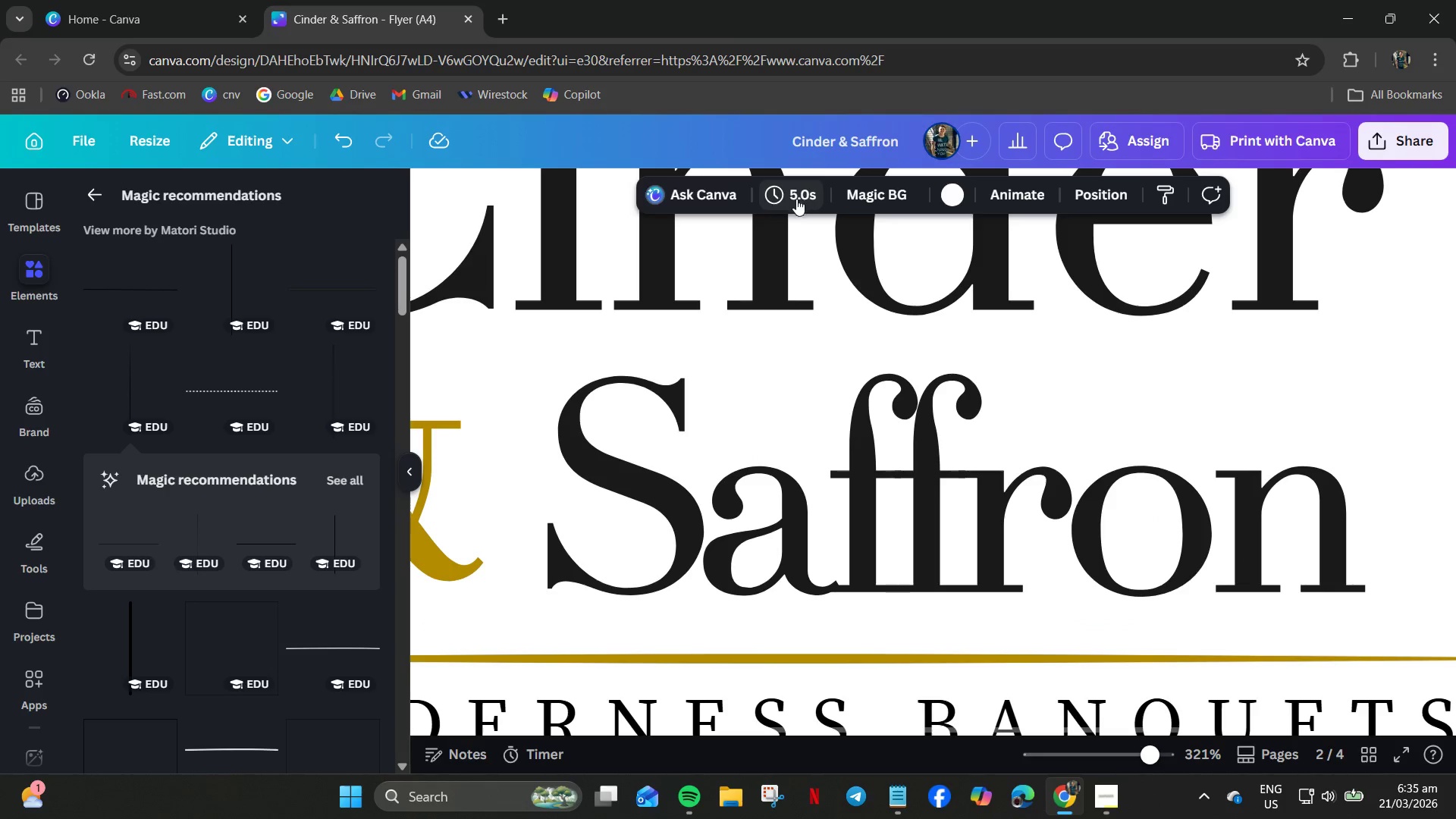 
left_click([932, 534])
 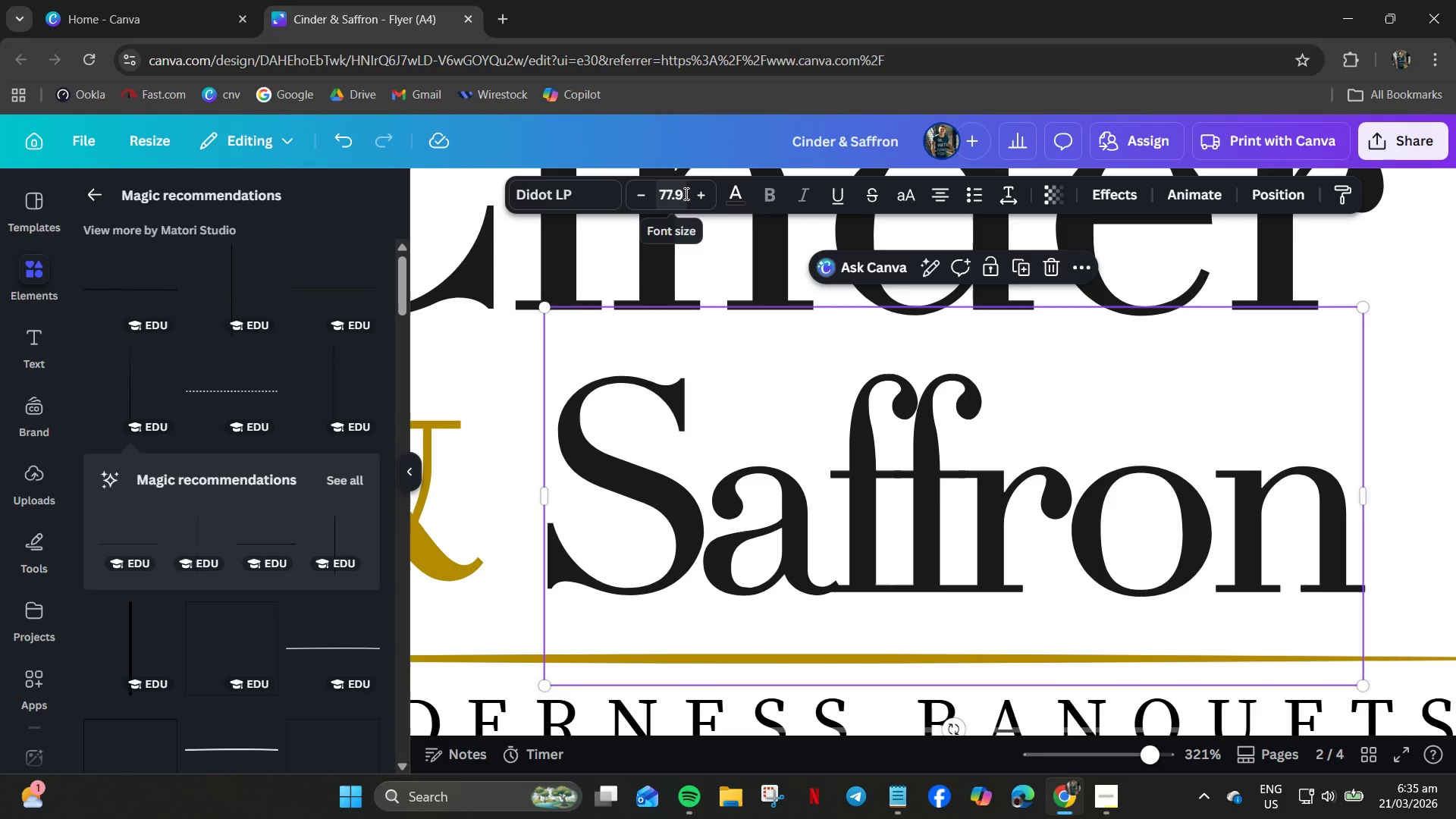 
double_click([695, 194])
 